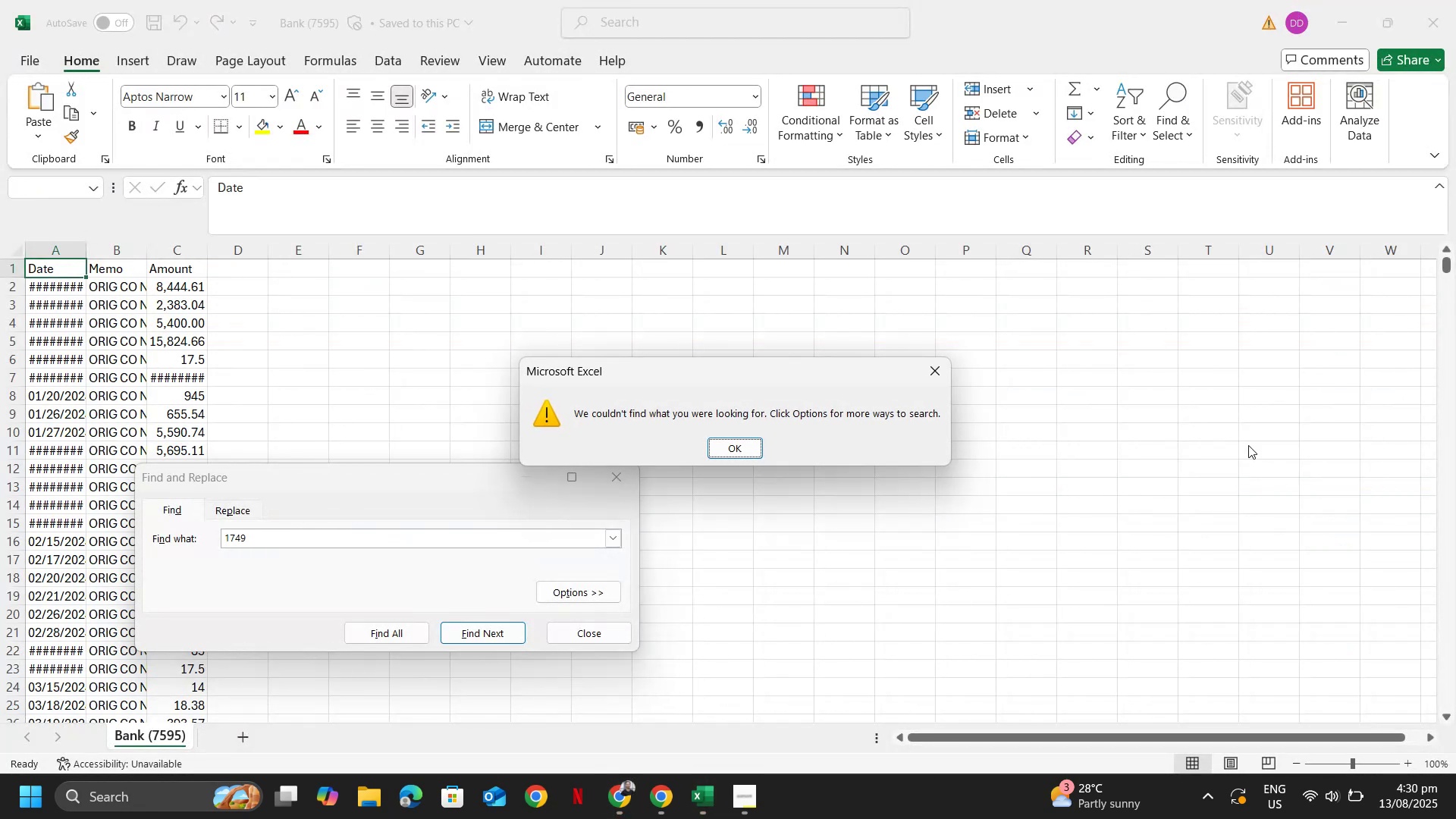 
key(Shift+Enter)
 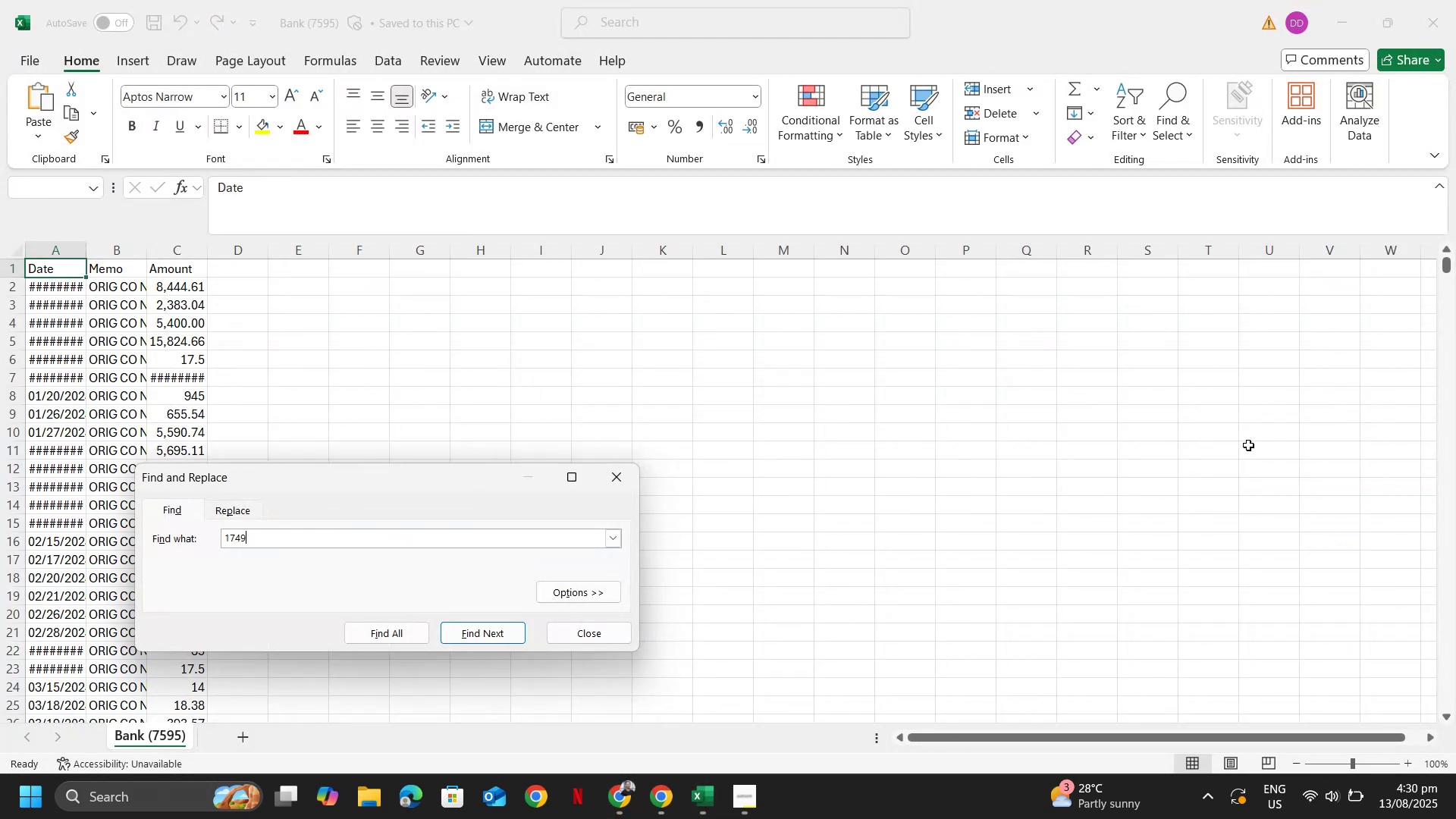 
key(Control+Shift+ArrowLeft)
 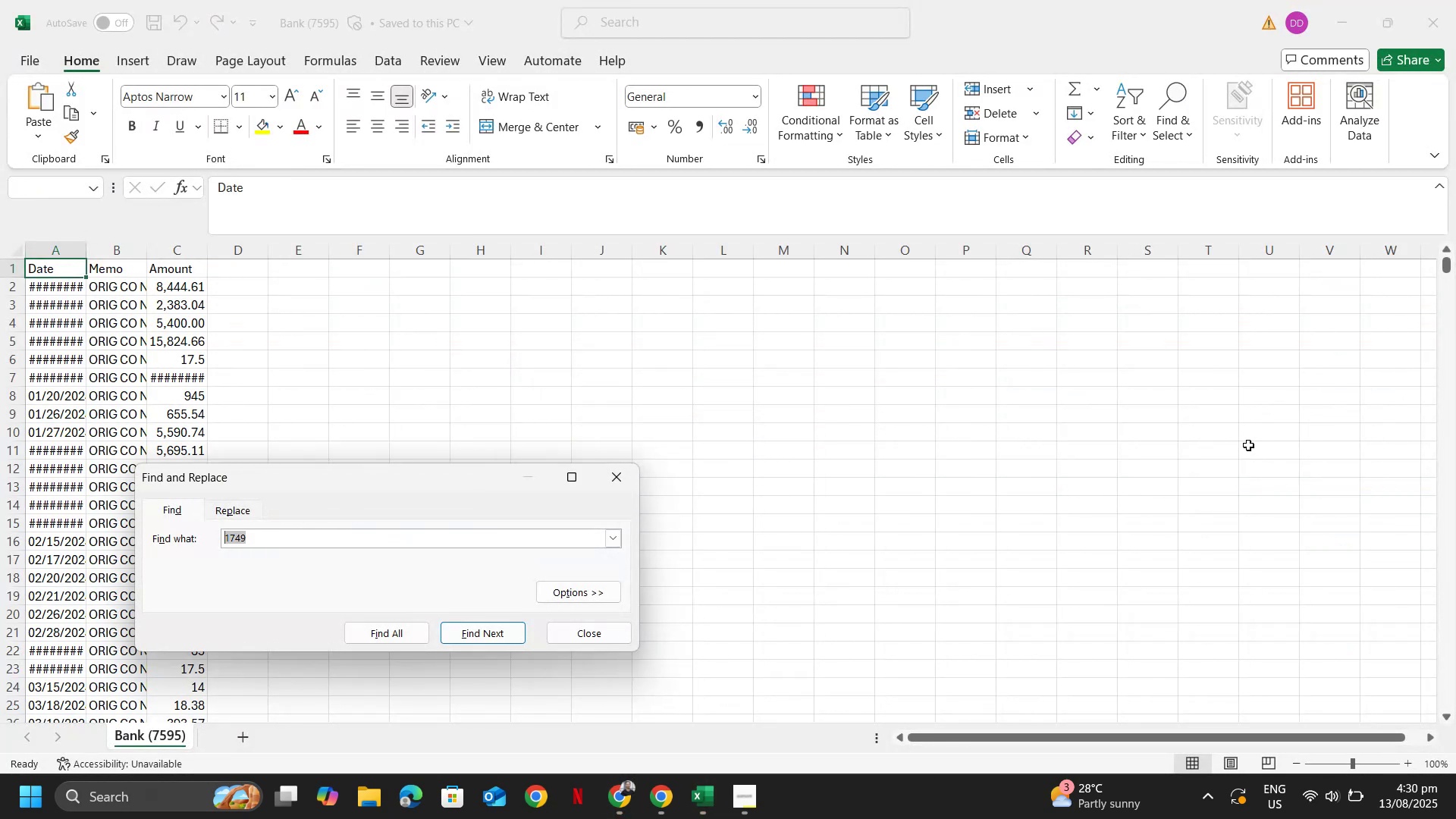 
key(Numpad5)
 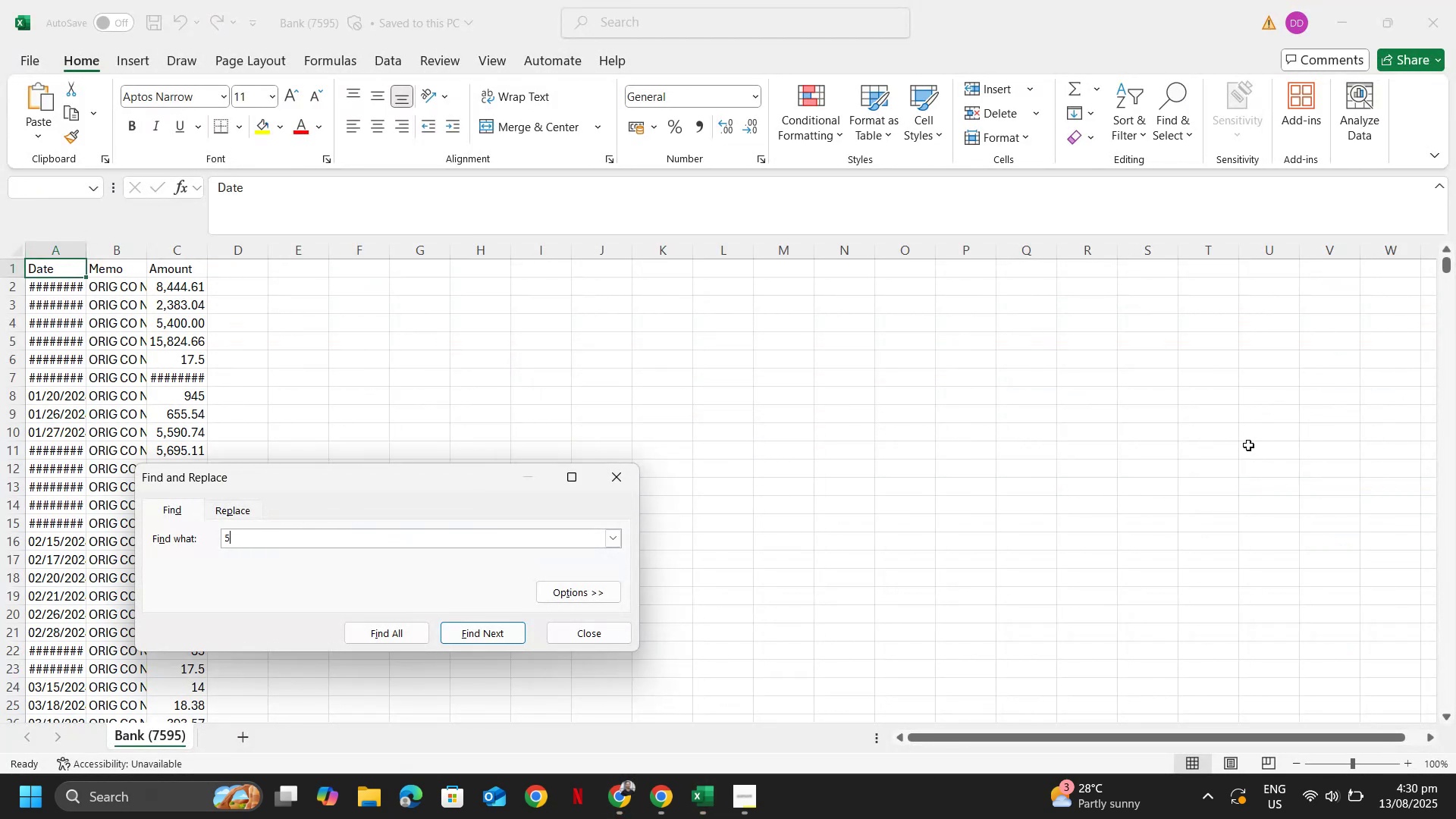 
key(Numpad0)
 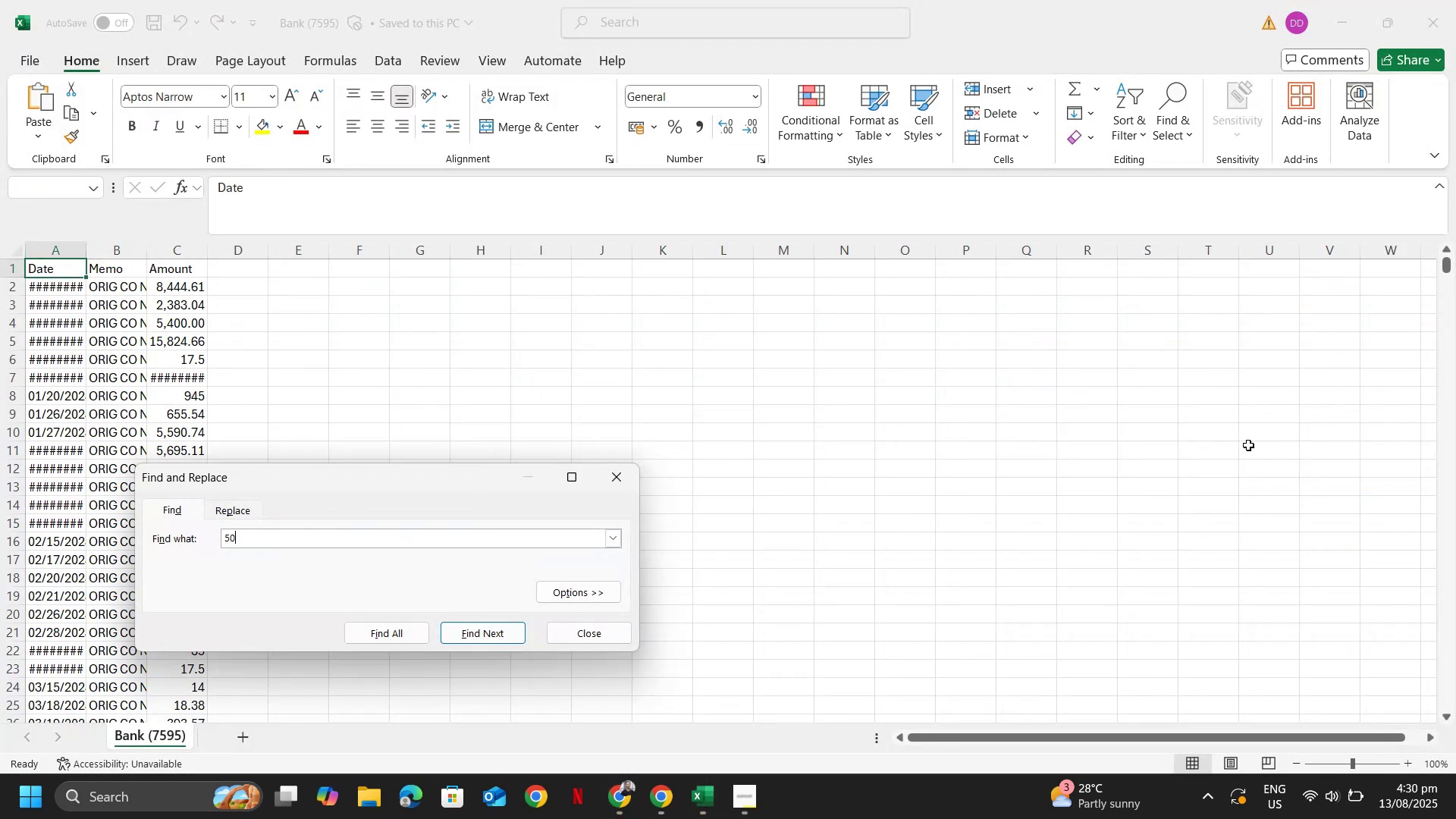 
key(Numpad0)
 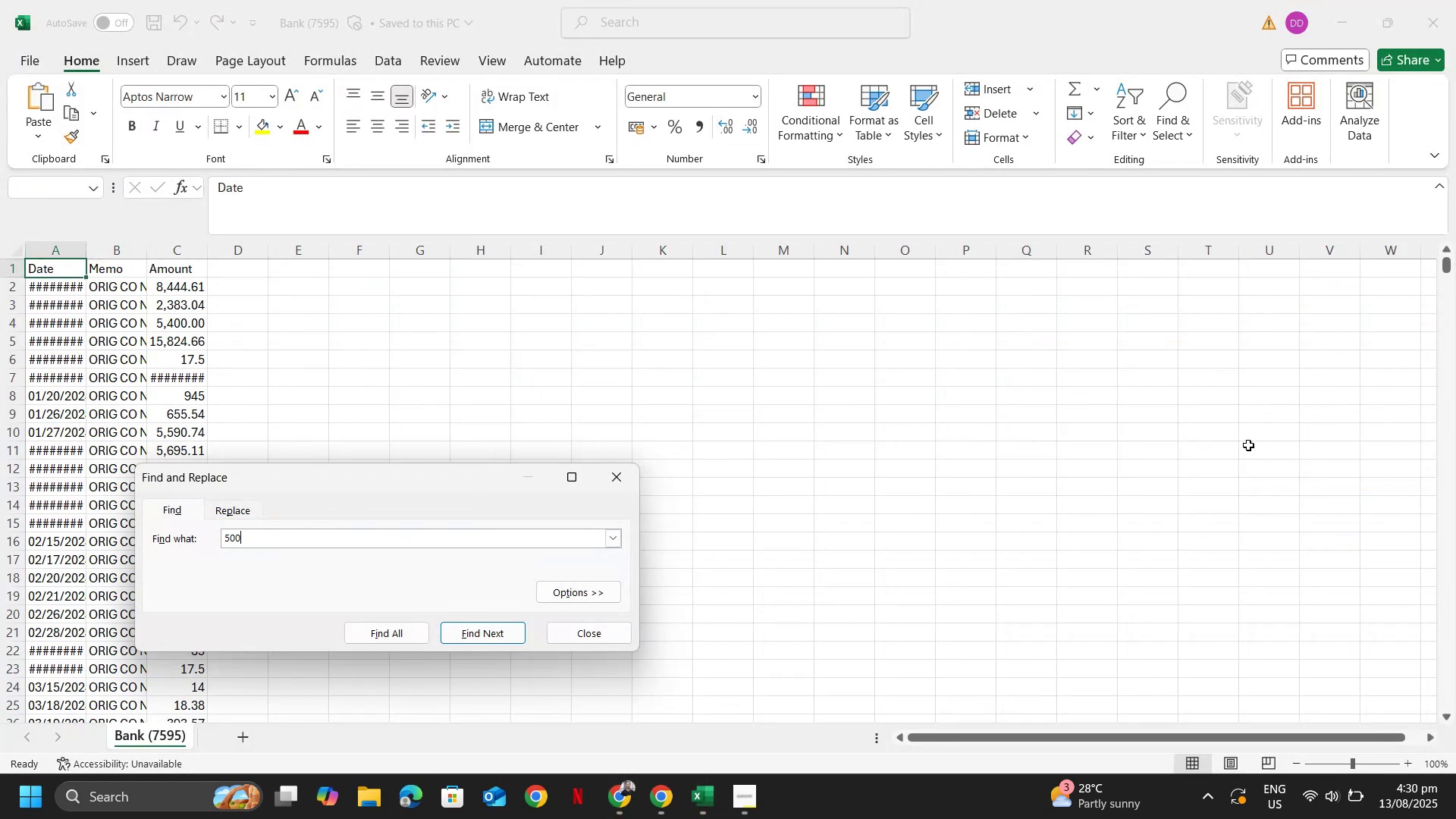 
key(NumpadEnter)
 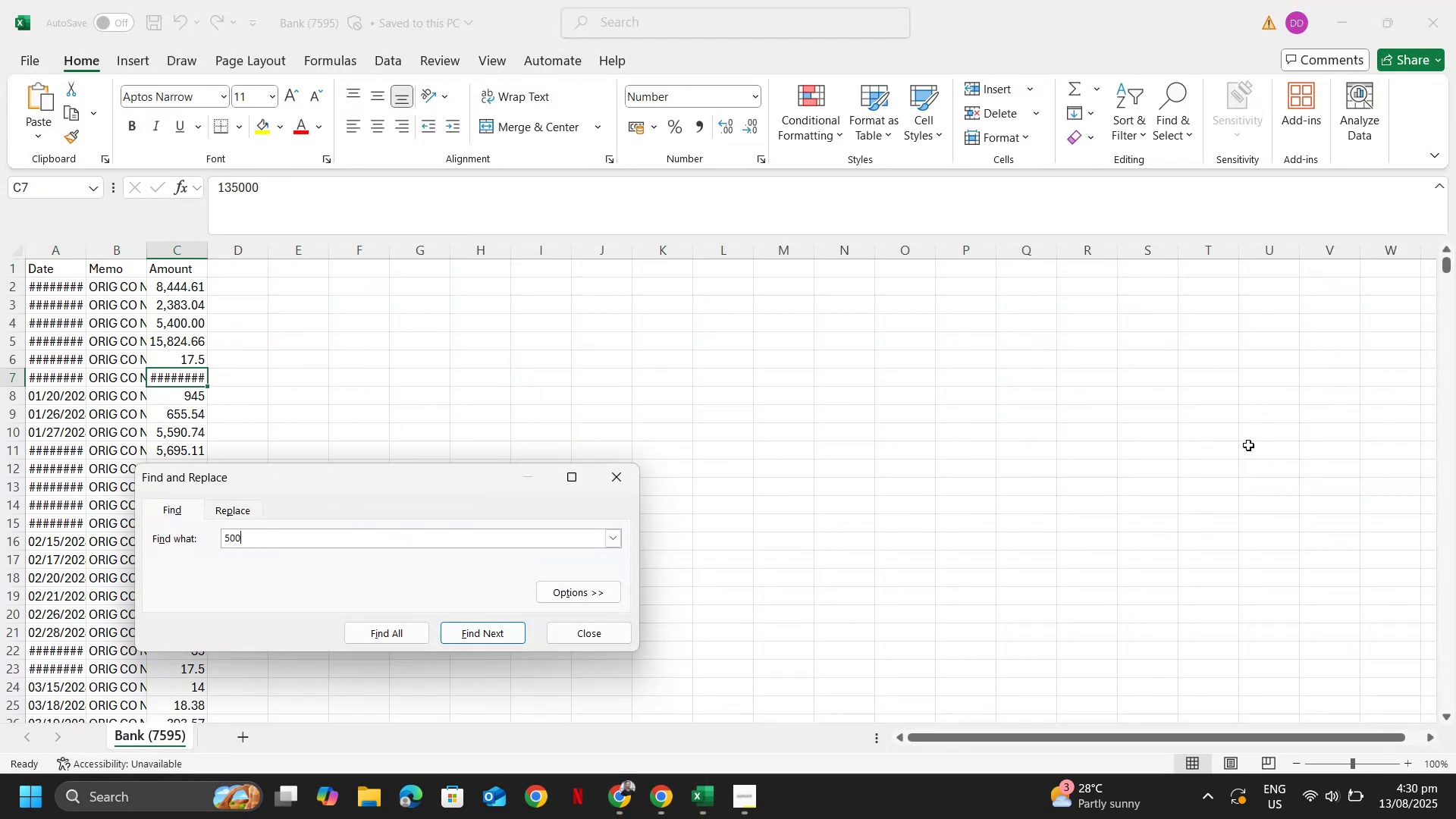 
key(Escape)
 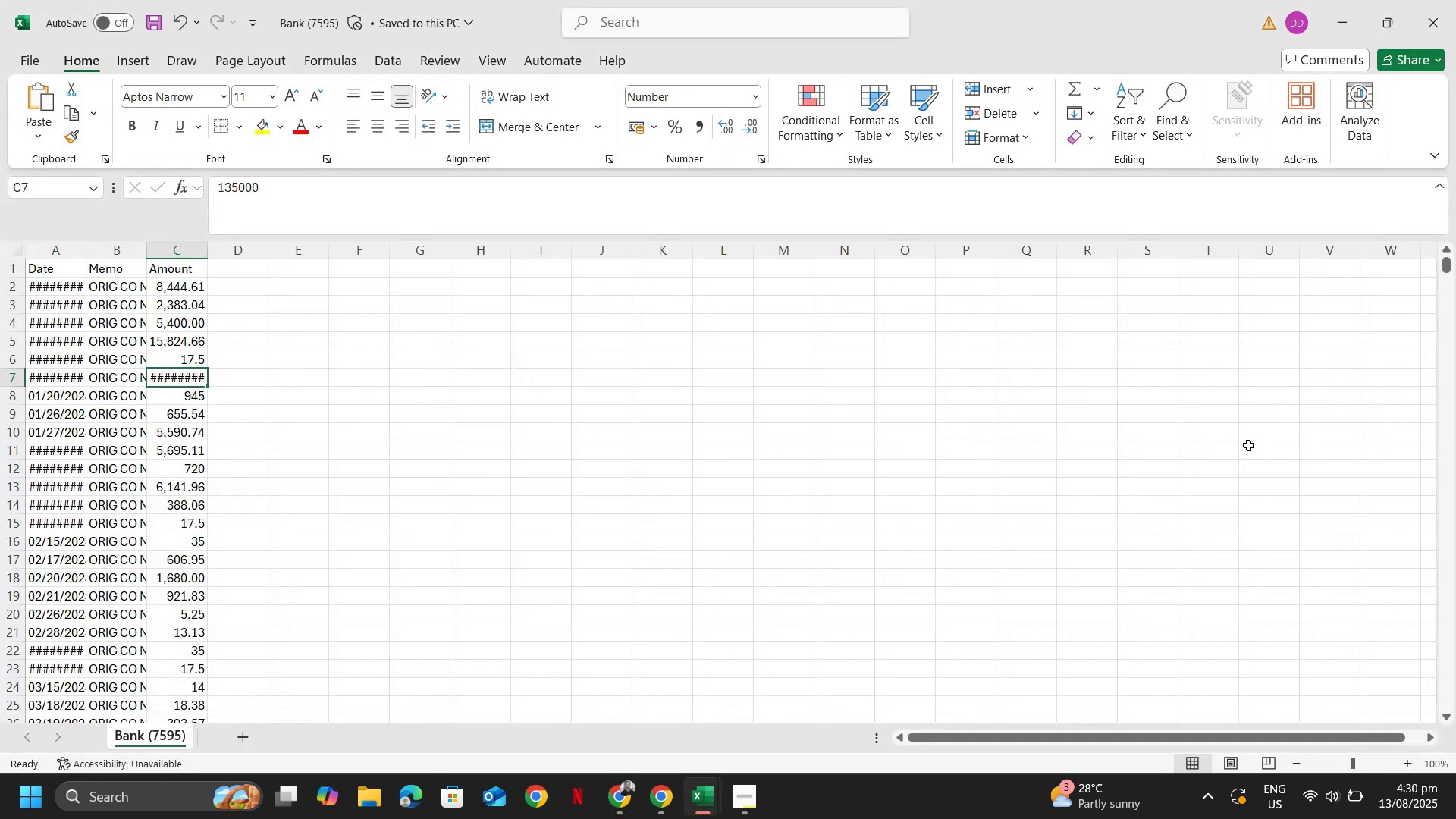 
key(Alt+AltLeft)
 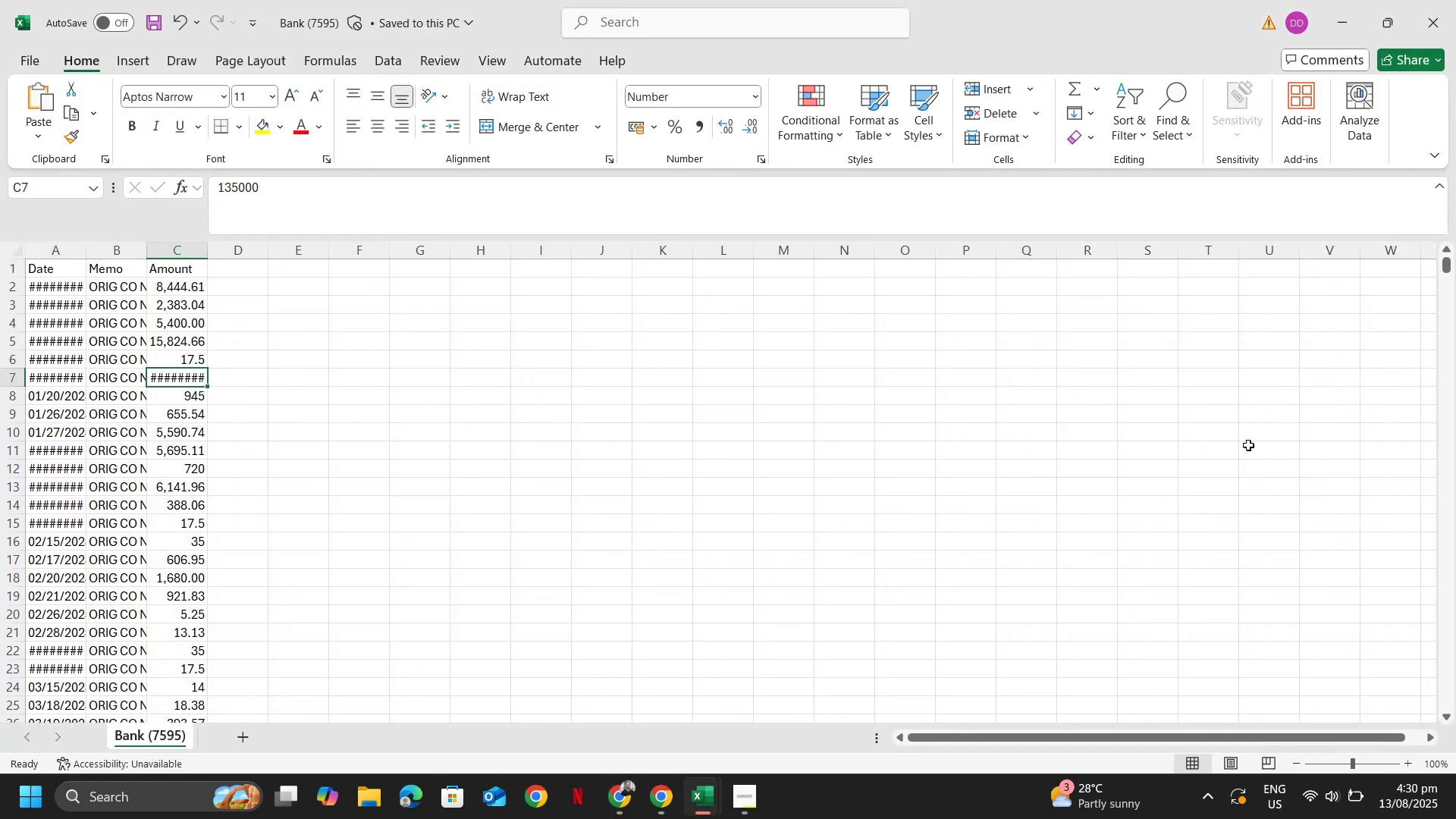 
key(Alt+Tab)
 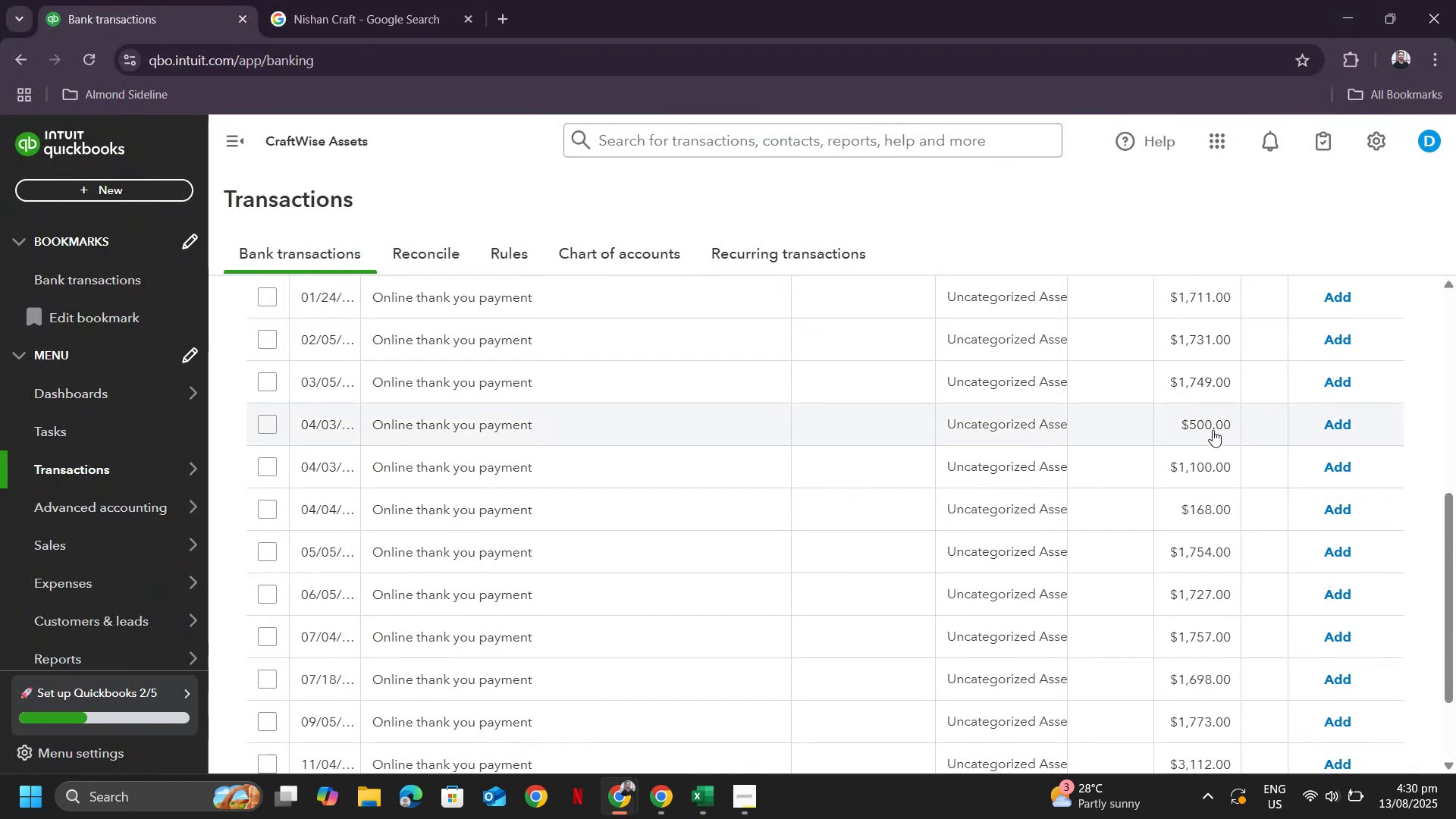 
key(Alt+AltLeft)
 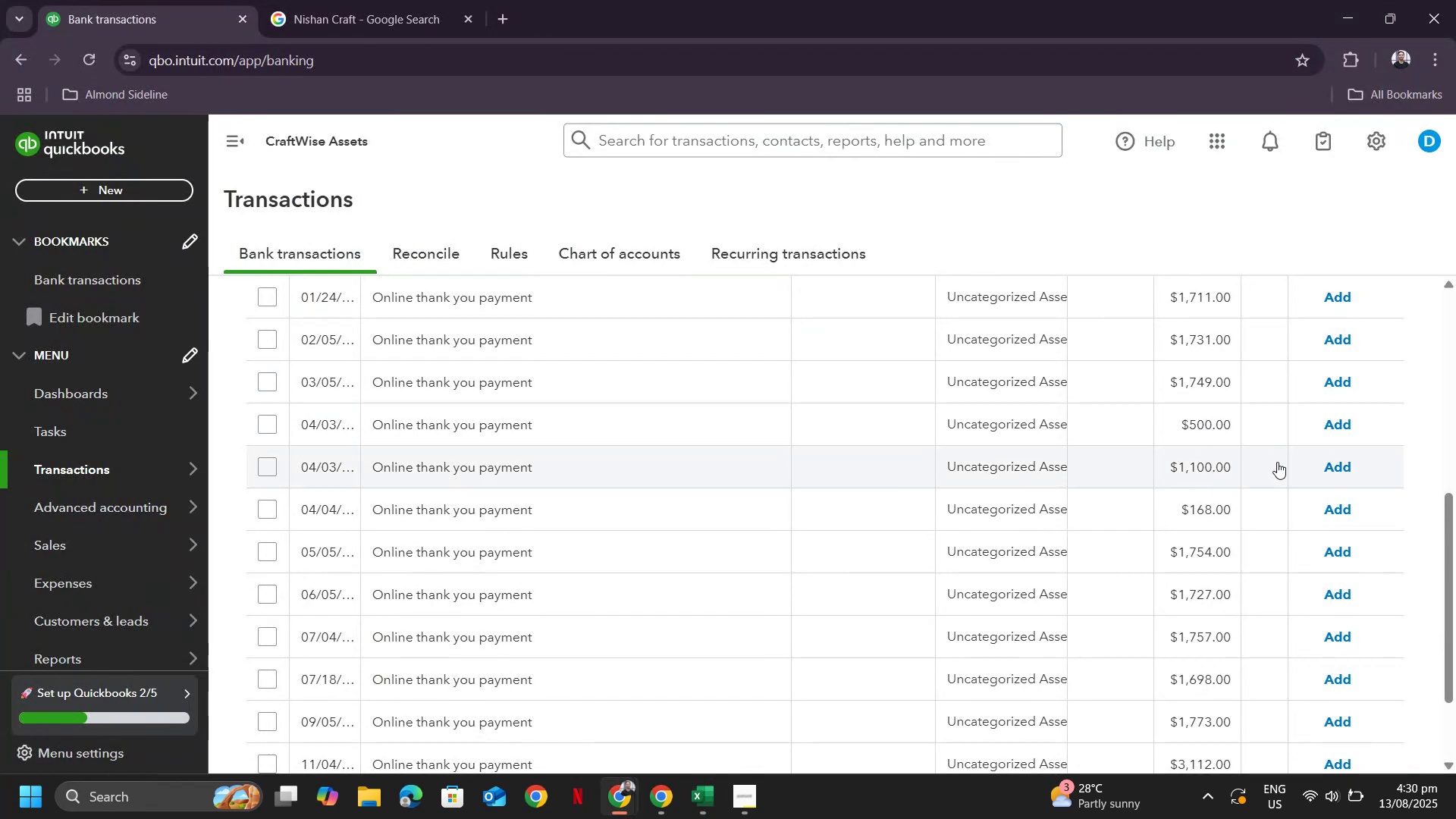 
key(Alt+Tab)
 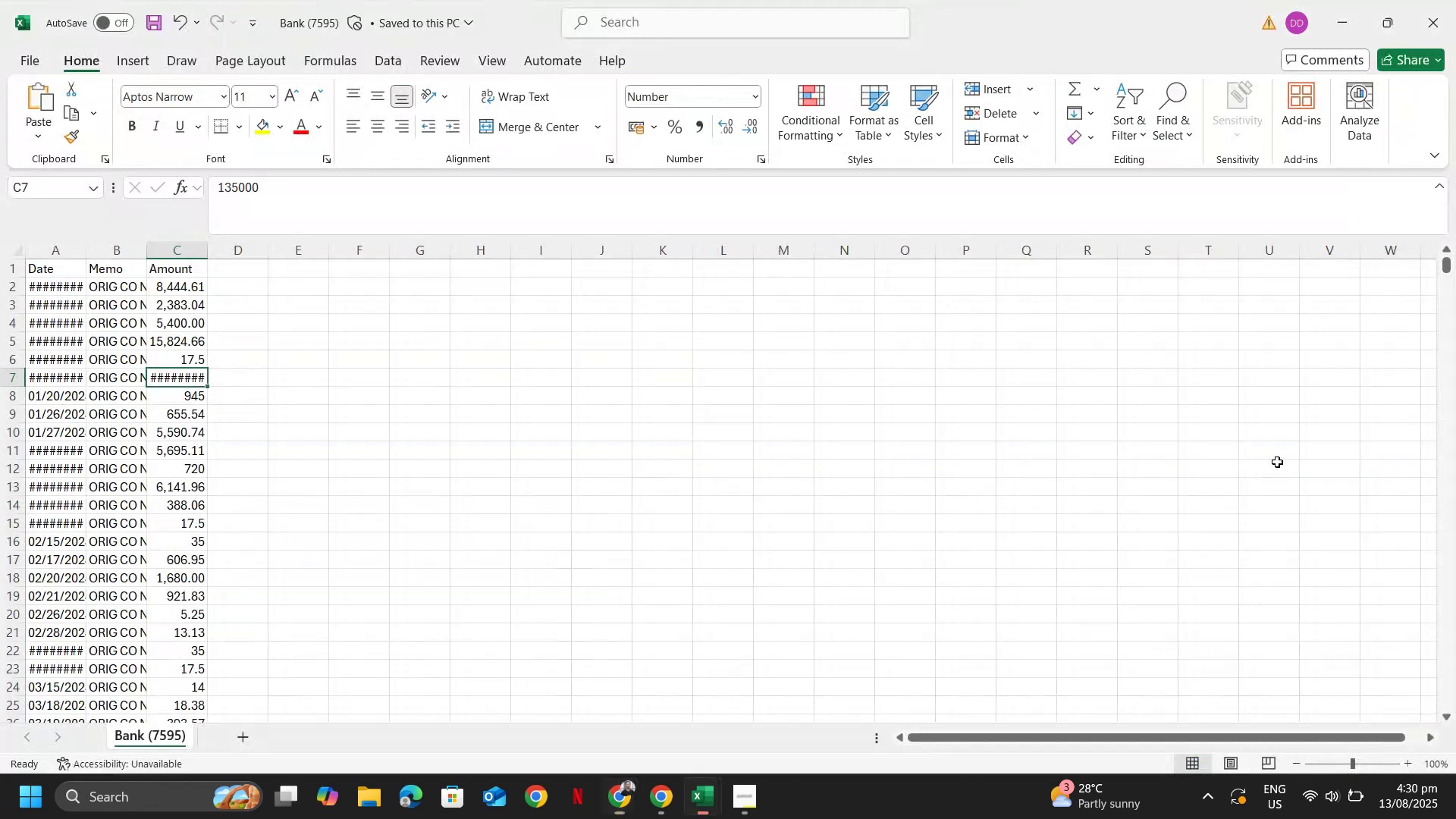 
key(Control+ControlLeft)
 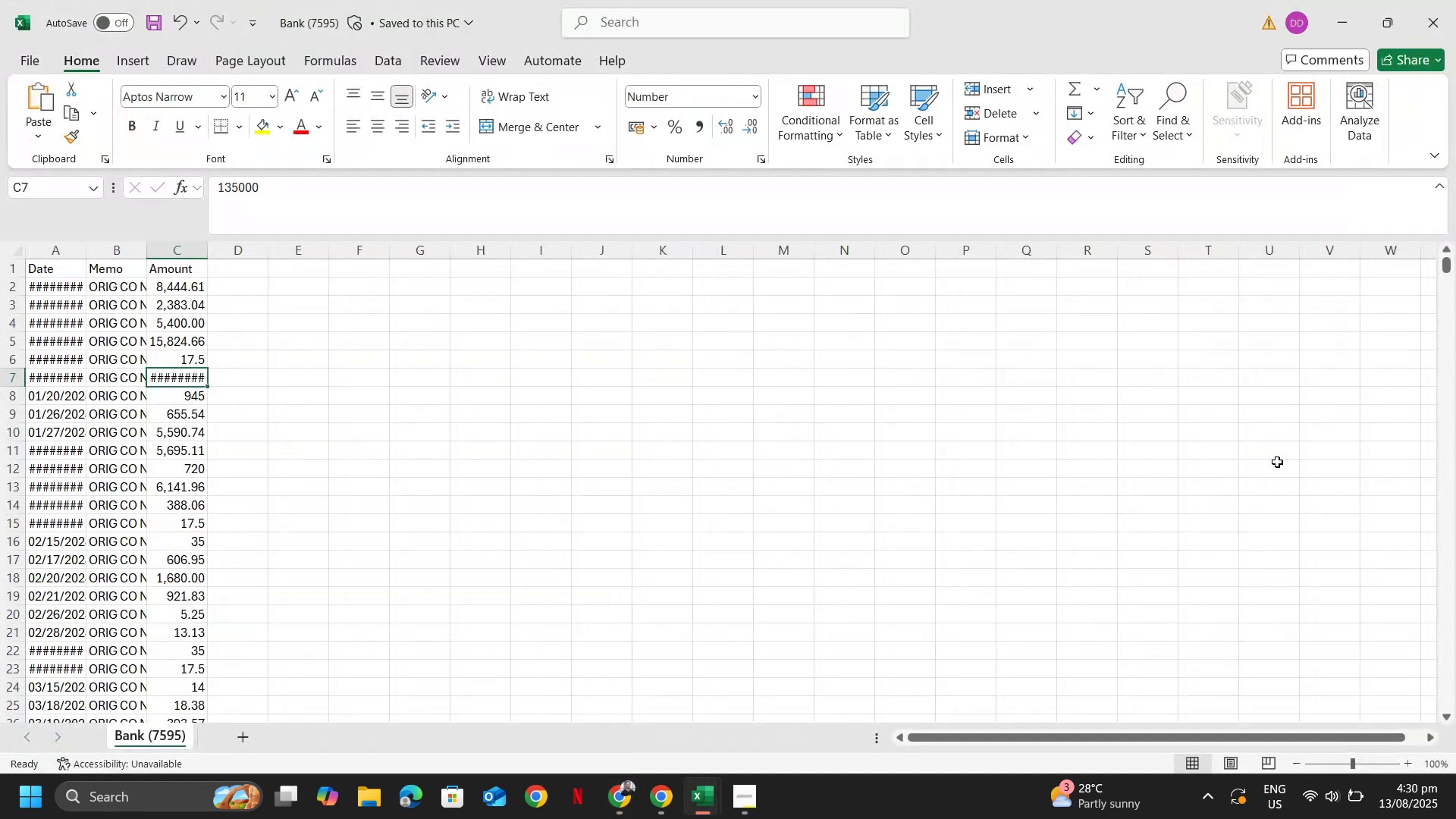 
key(Control+F)
 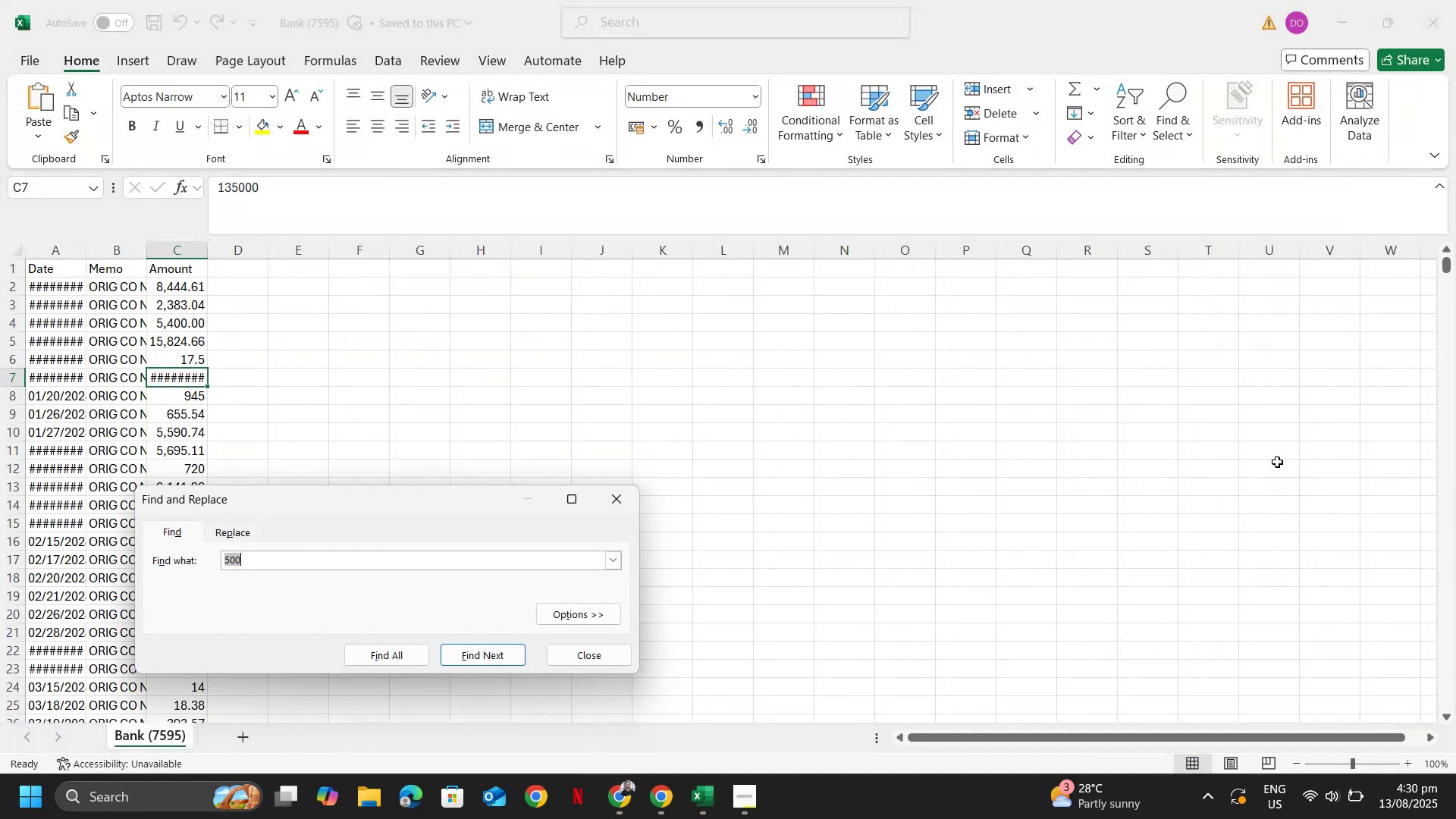 
key(Numpad1)
 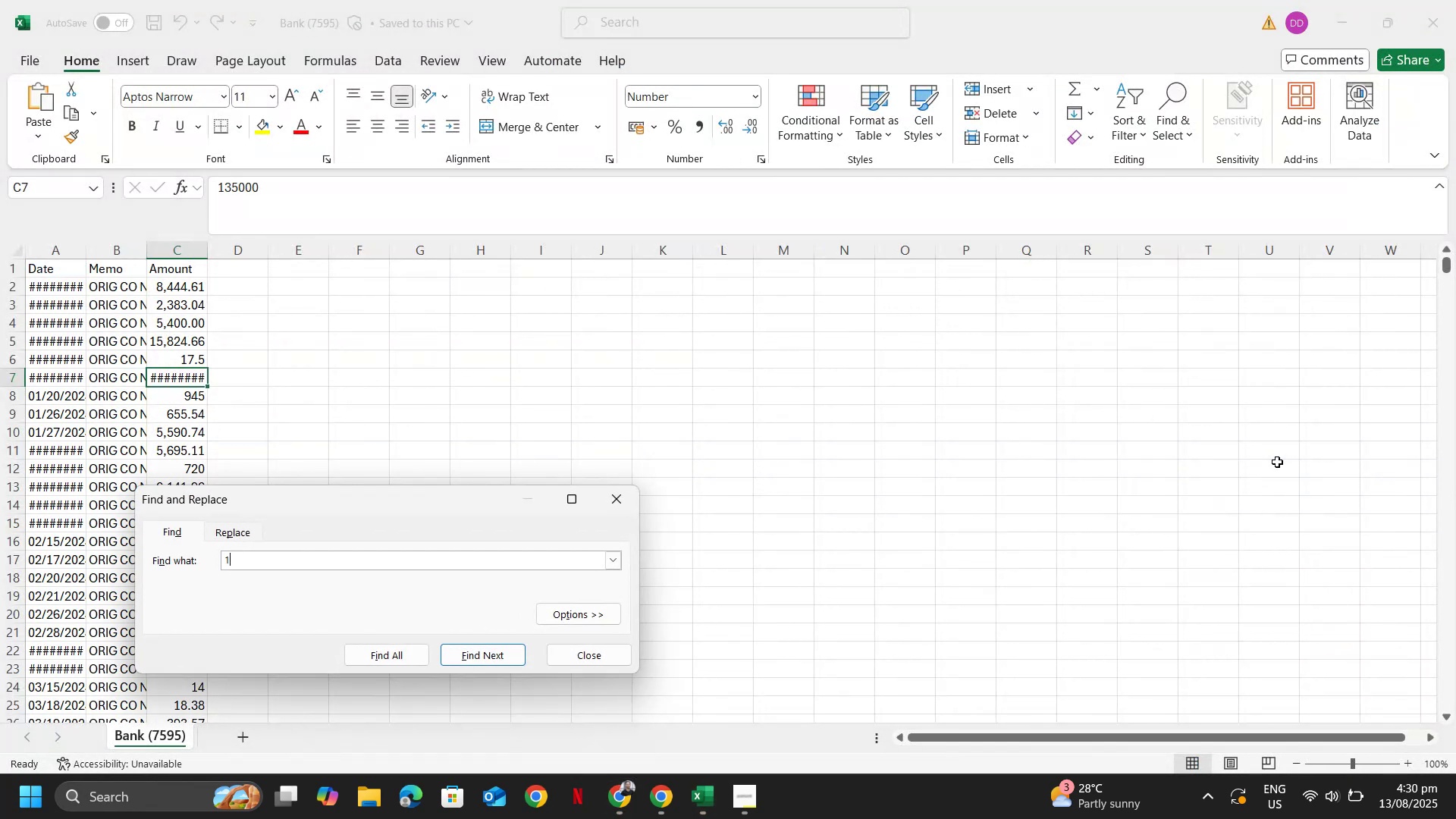 
key(Numpad1)
 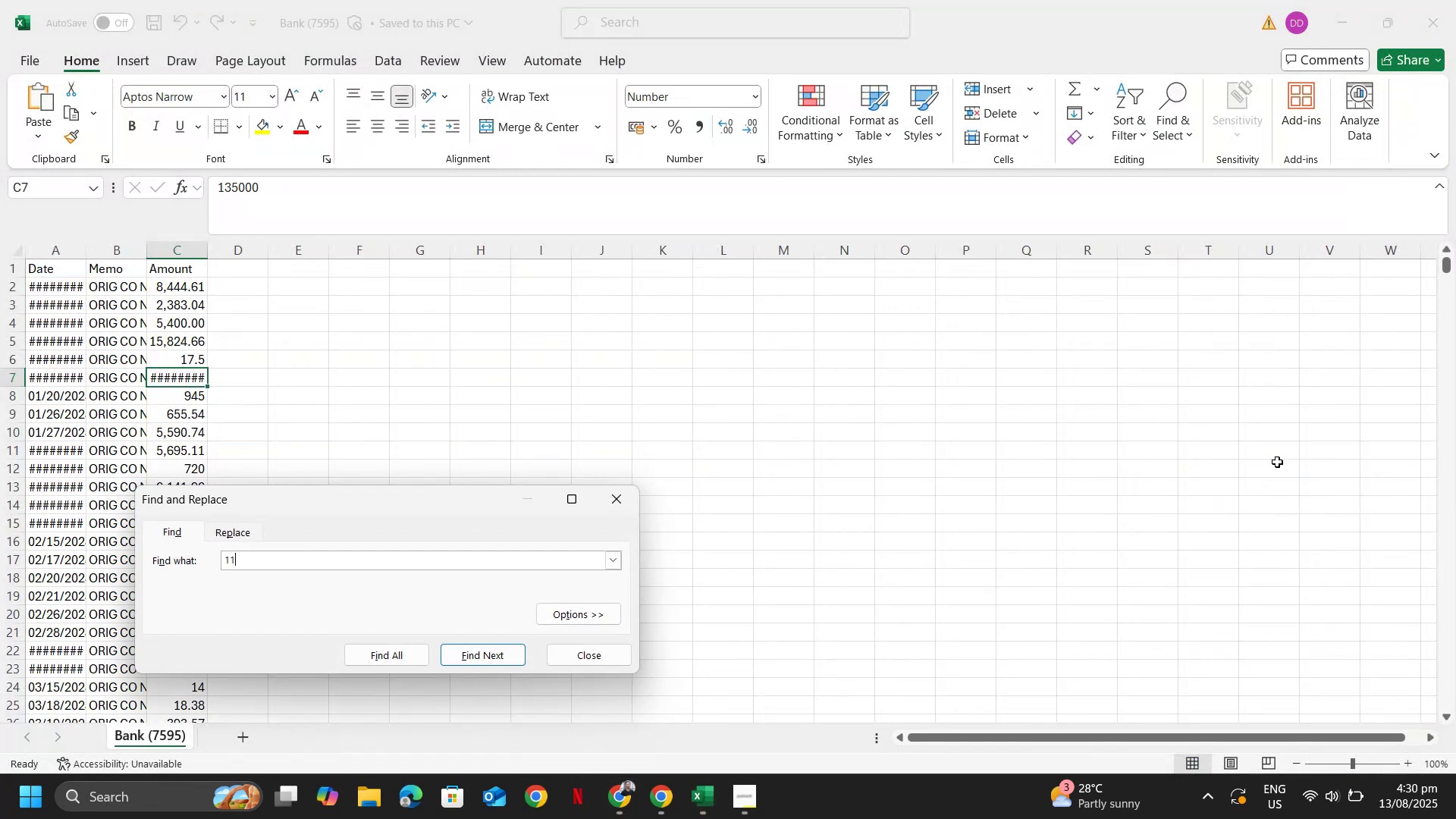 
key(Numpad0)
 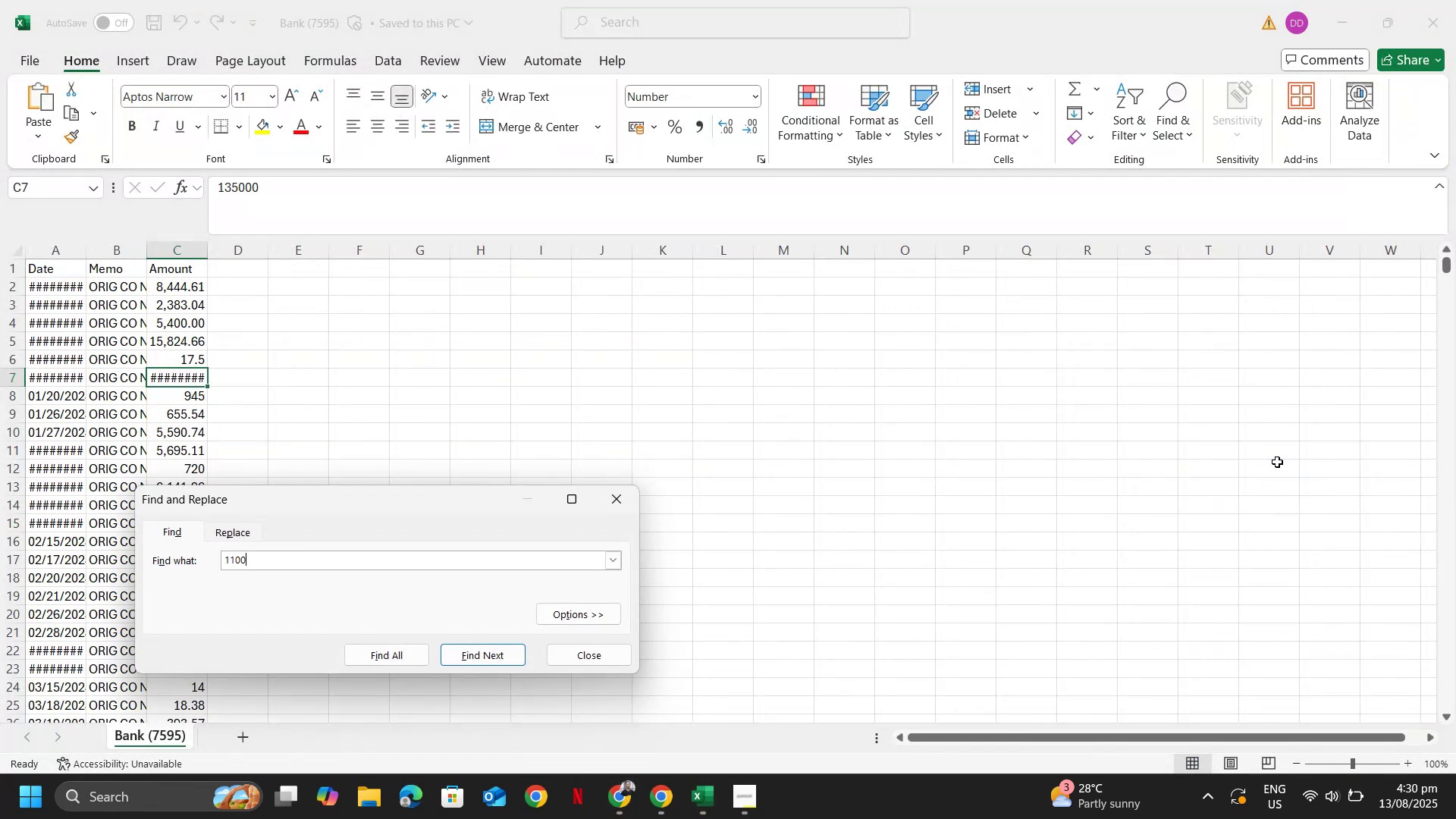 
key(Numpad0)
 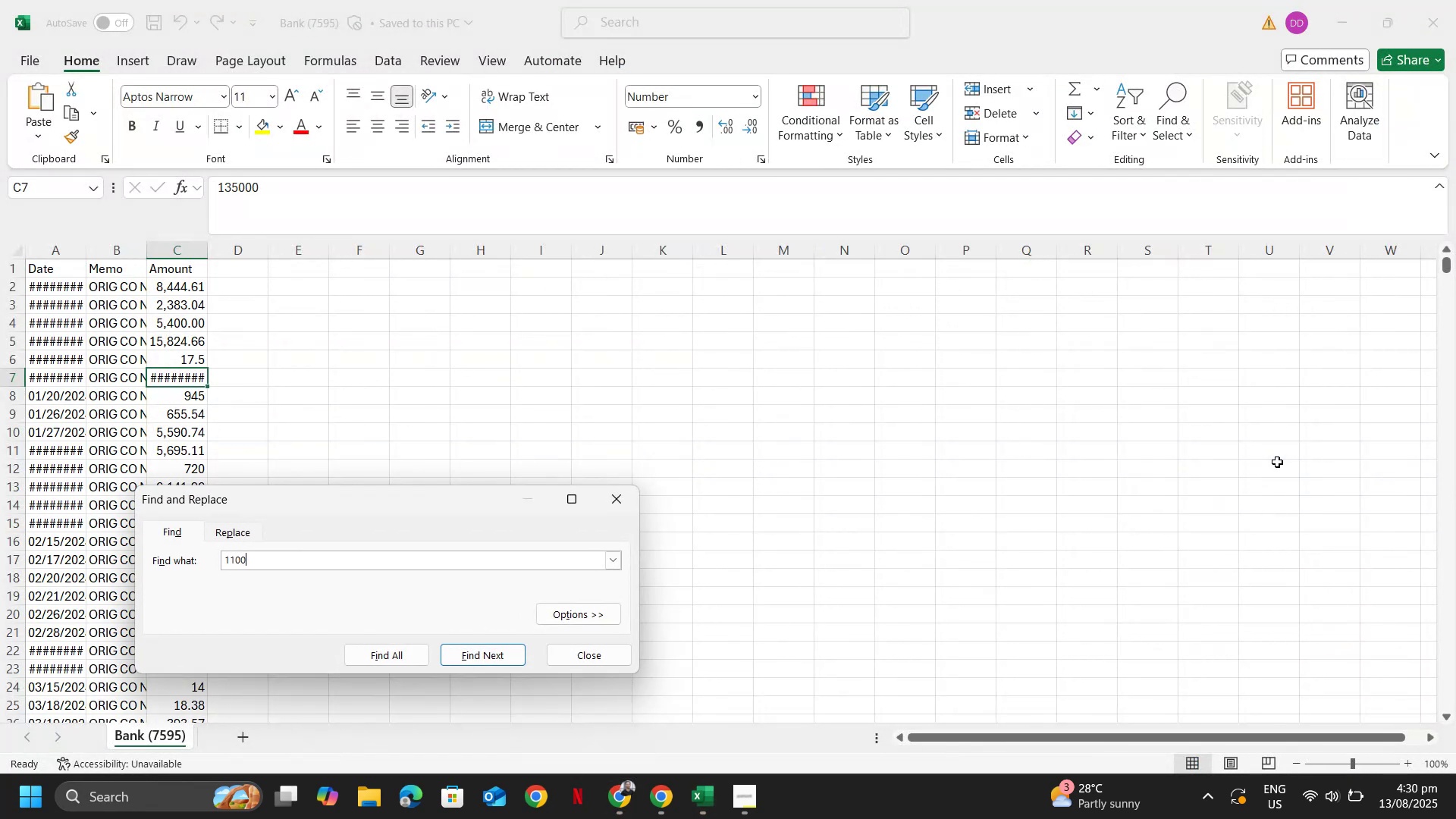 
key(NumpadEnter)
 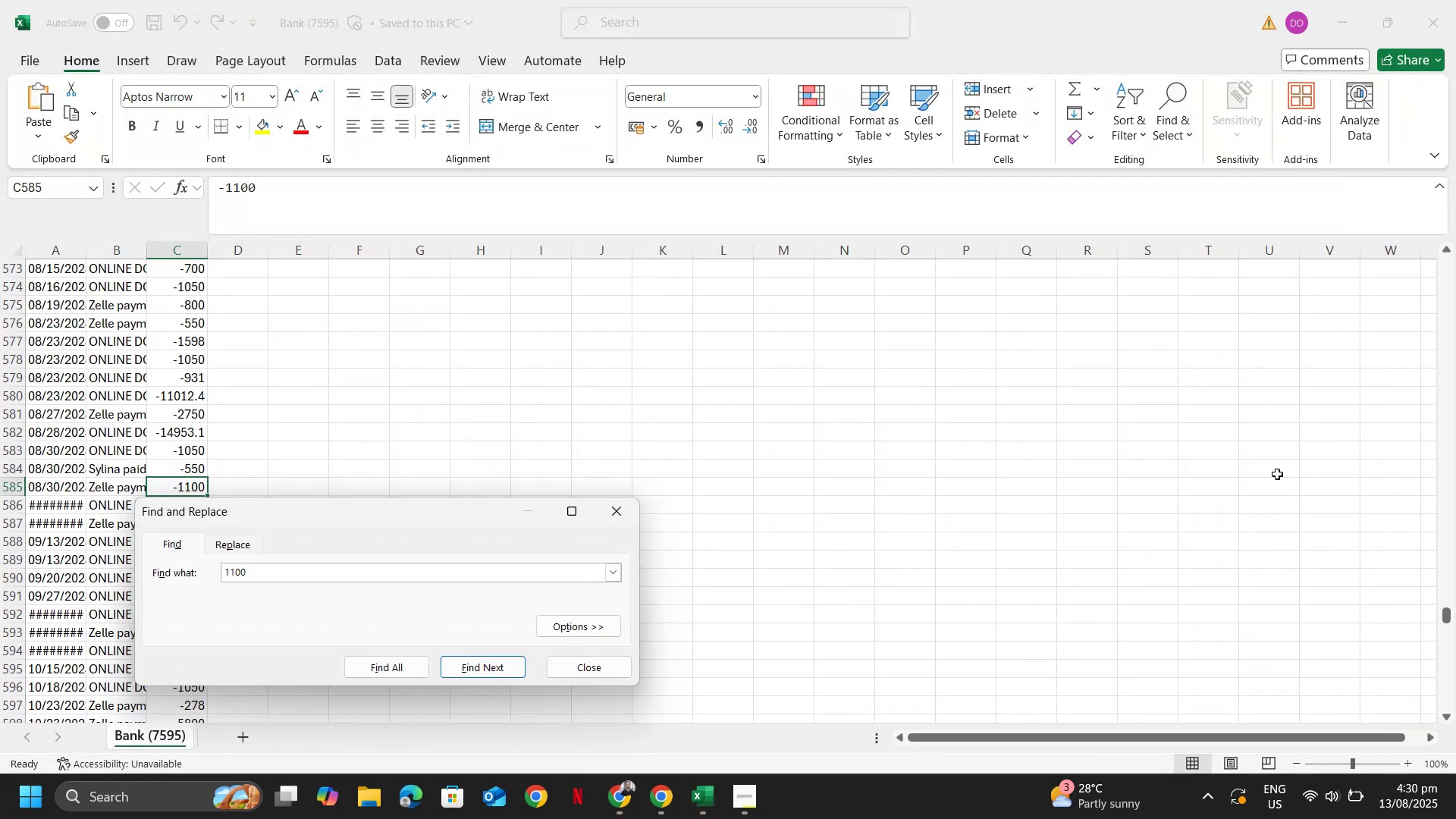 
key(Escape)
 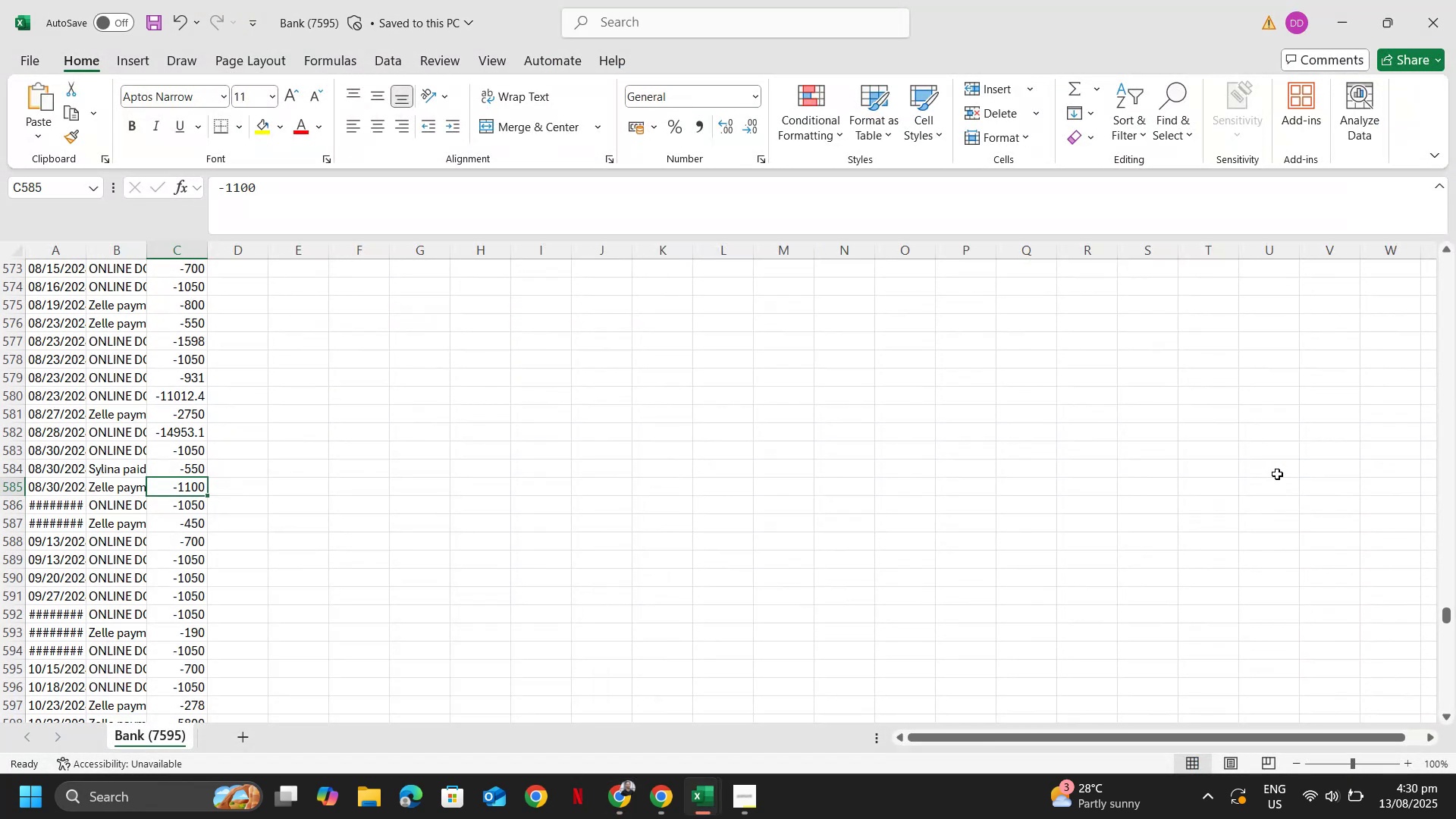 
key(Shift+Tab)
 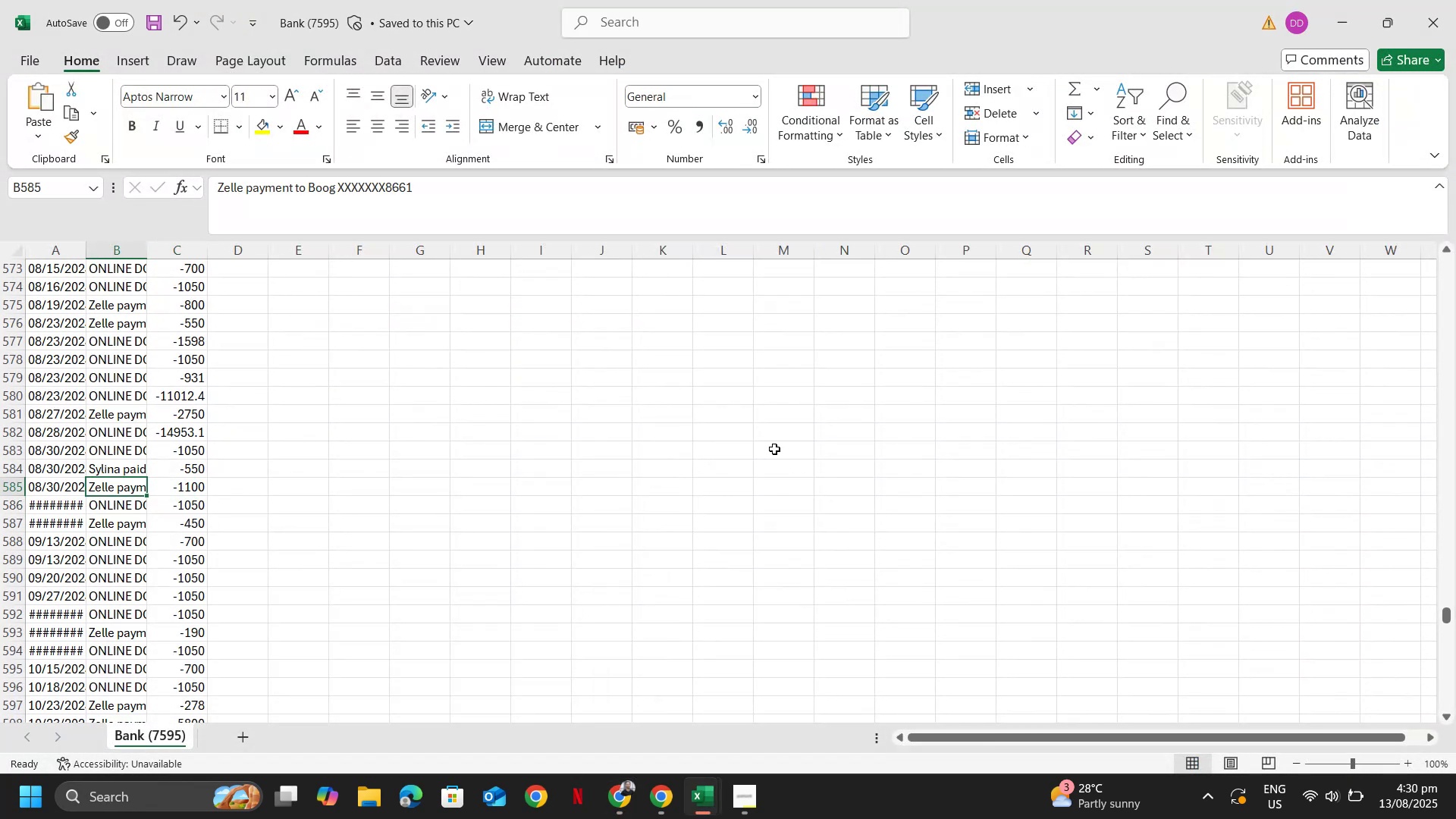 
key(Control+ControlLeft)
 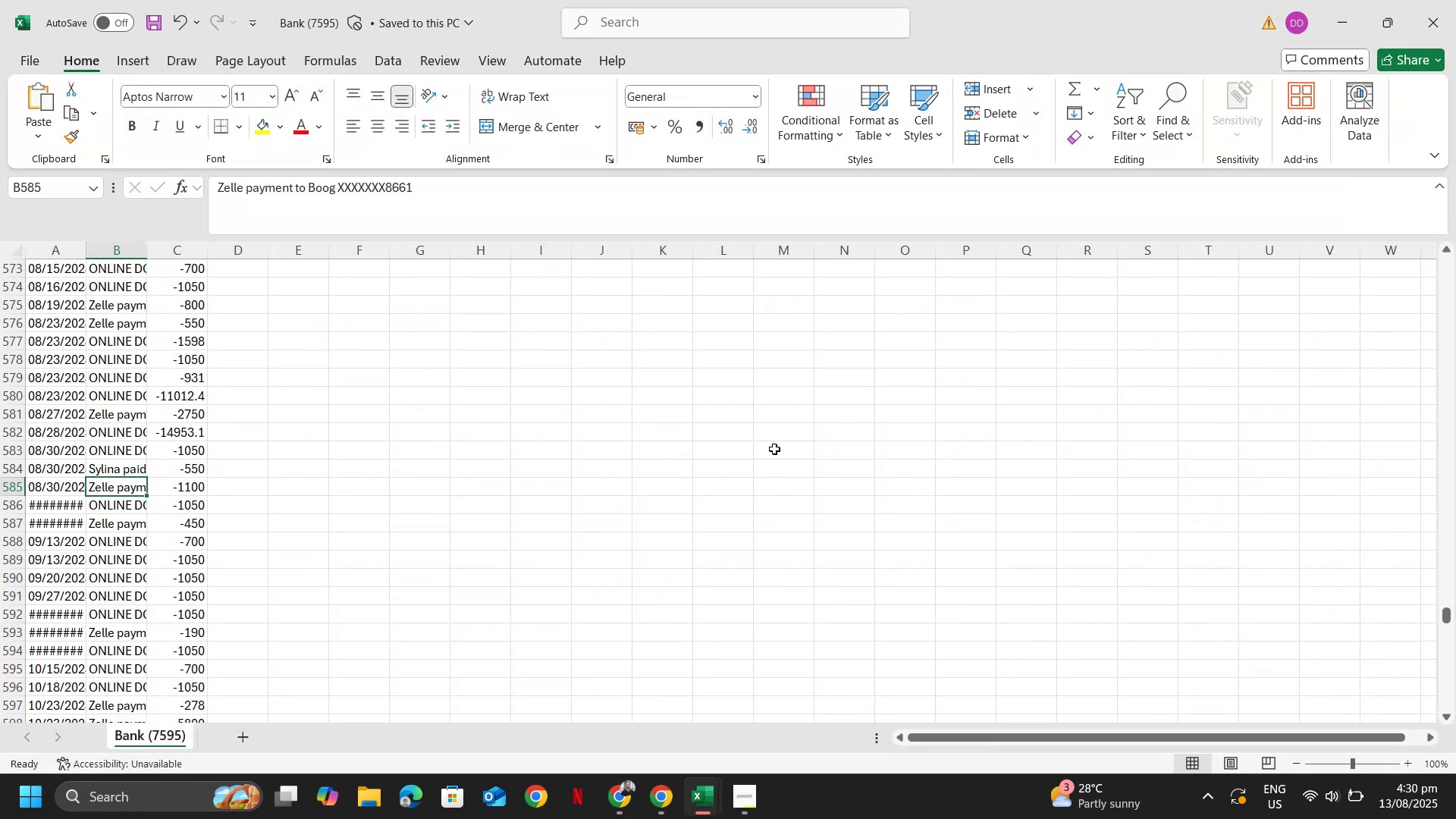 
key(Control+F)
 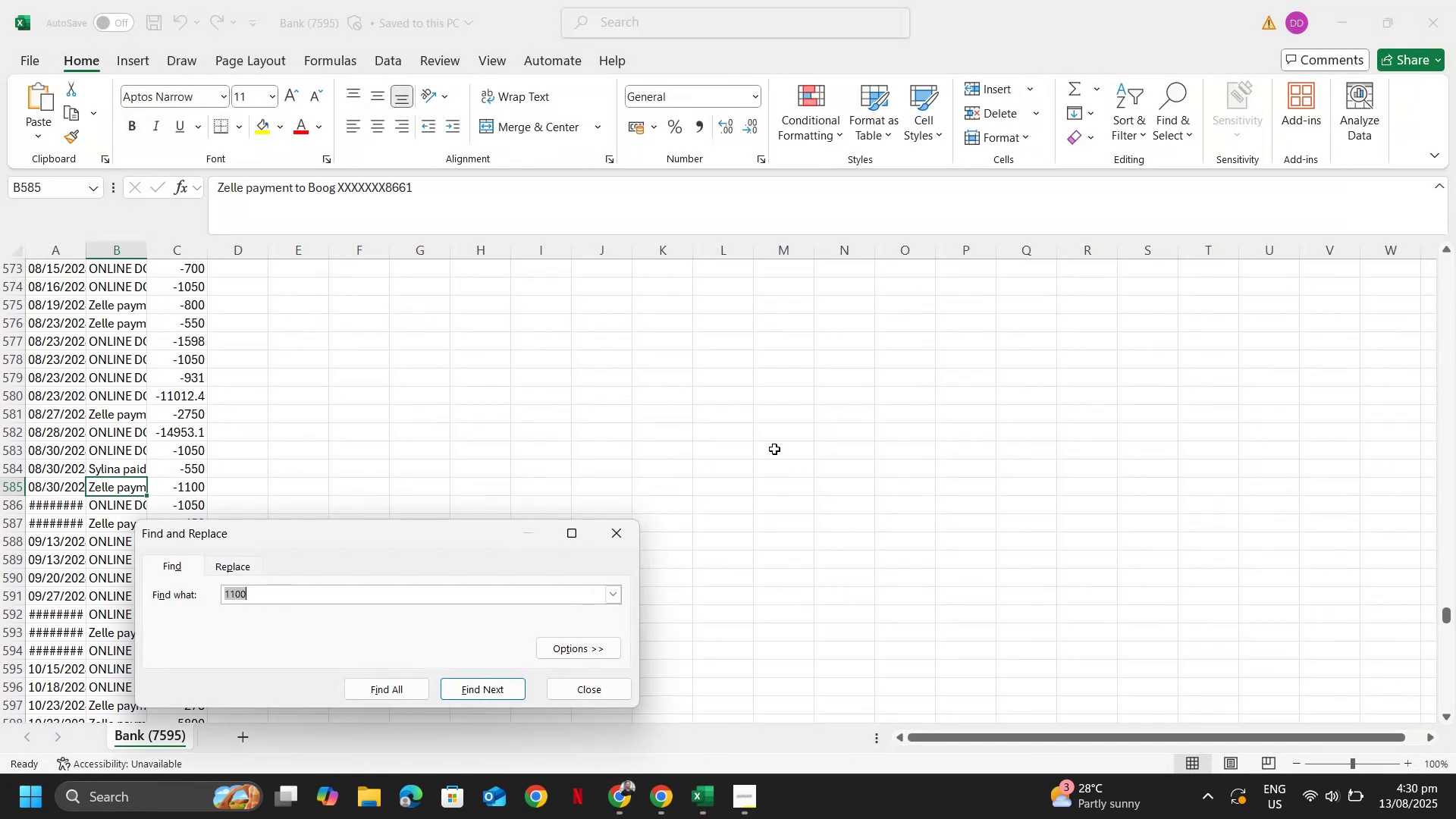 
key(NumpadEnter)
 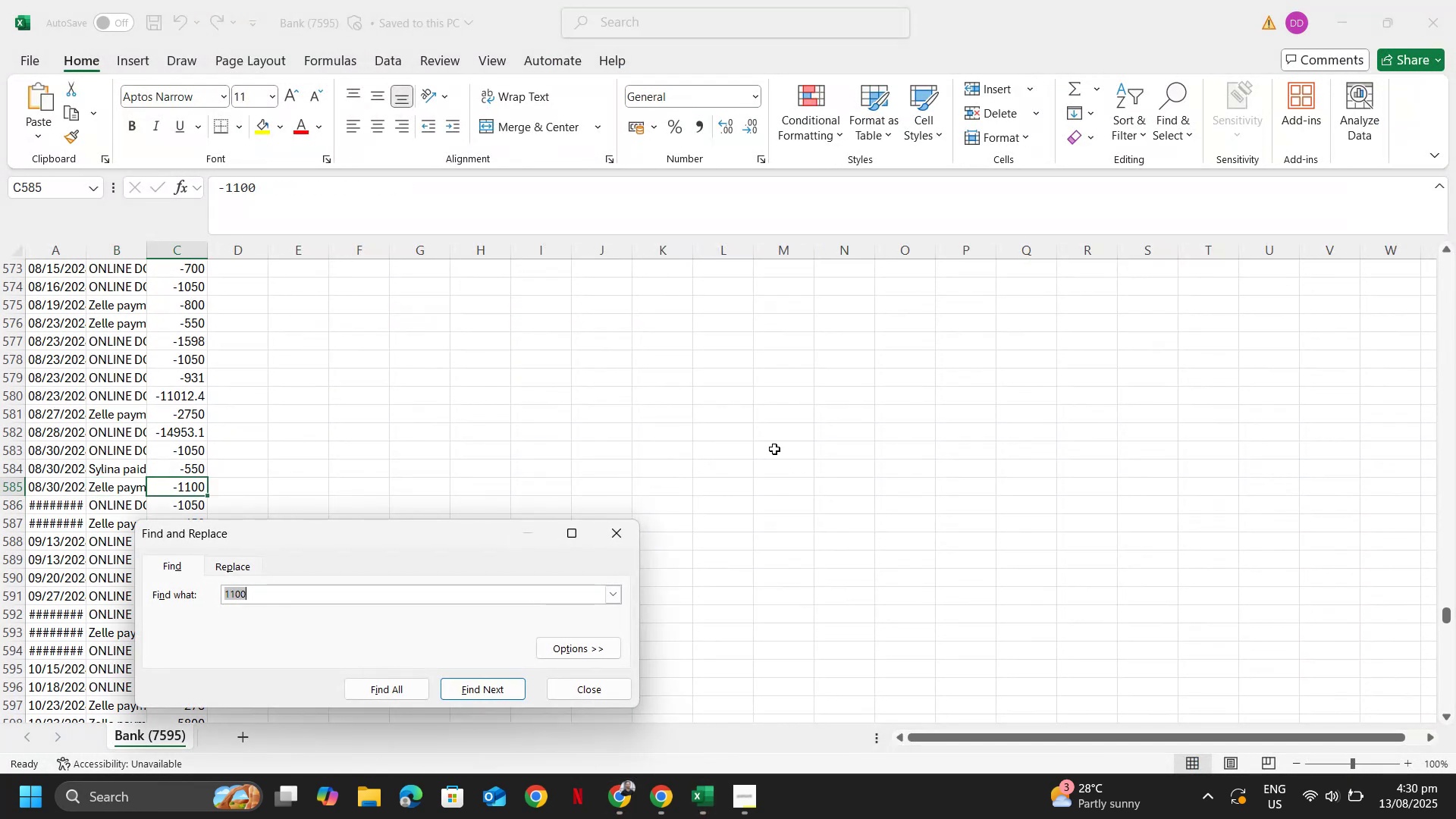 
key(NumpadEnter)
 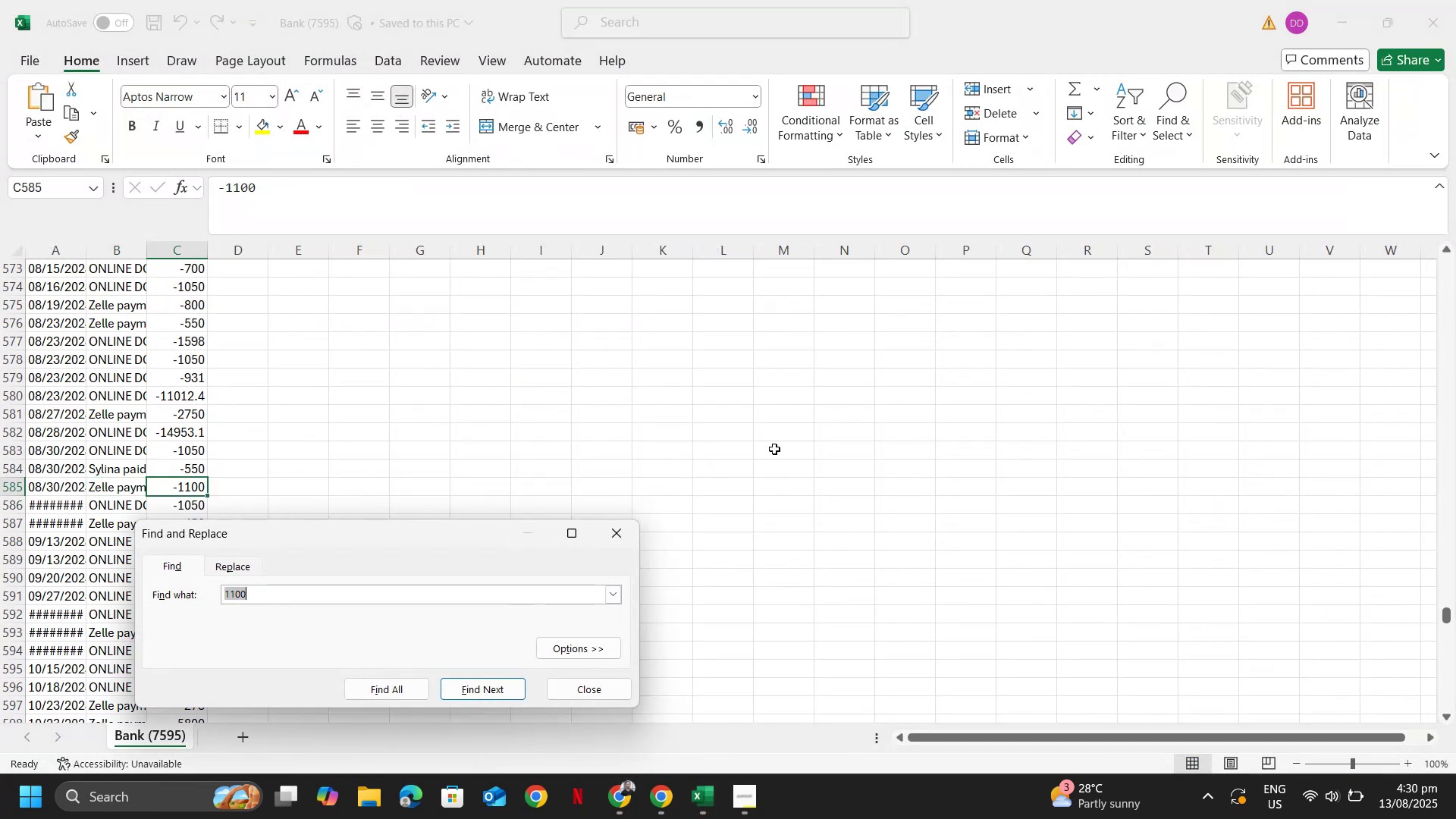 
key(NumpadEnter)
 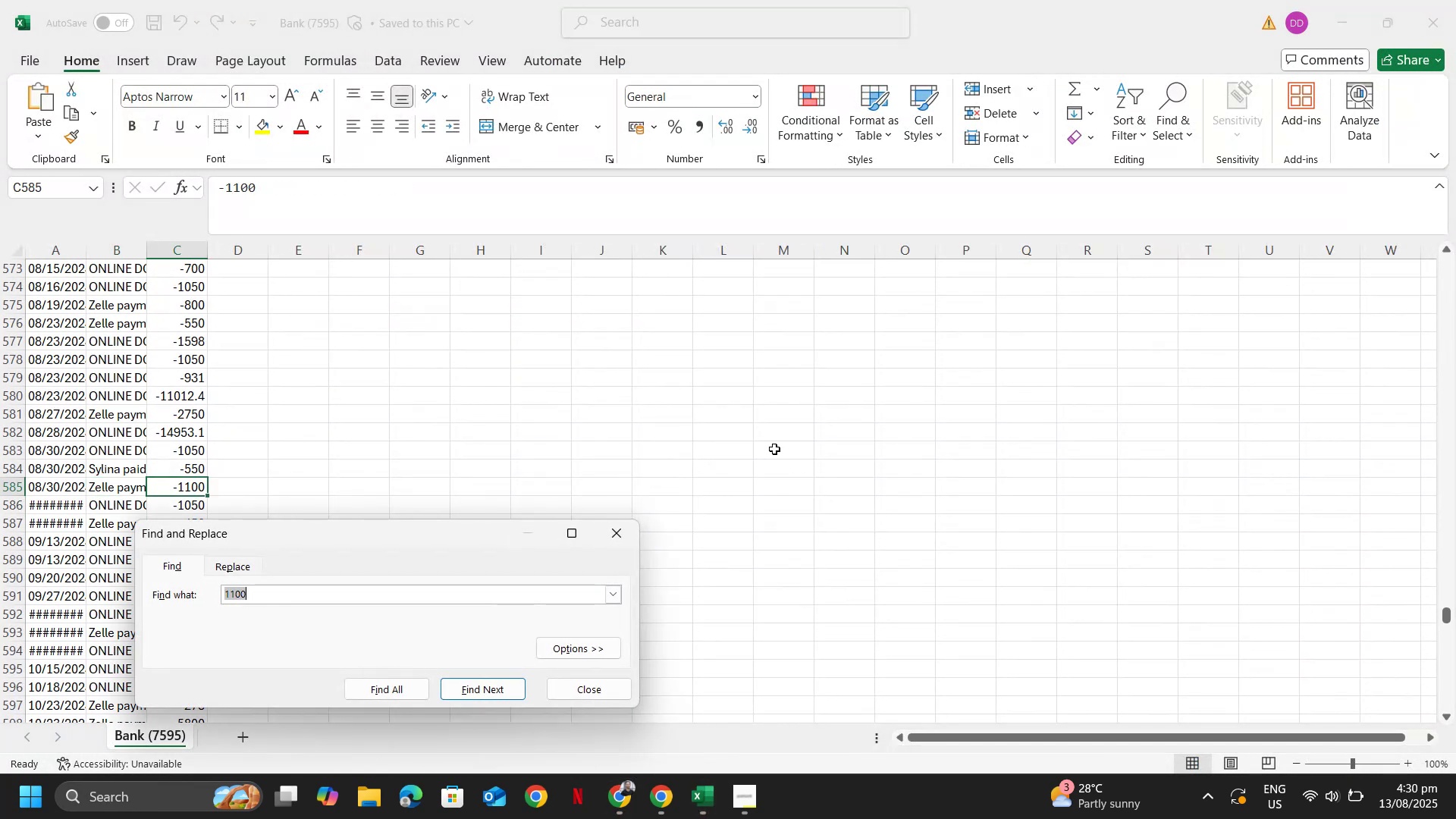 
key(Escape)
 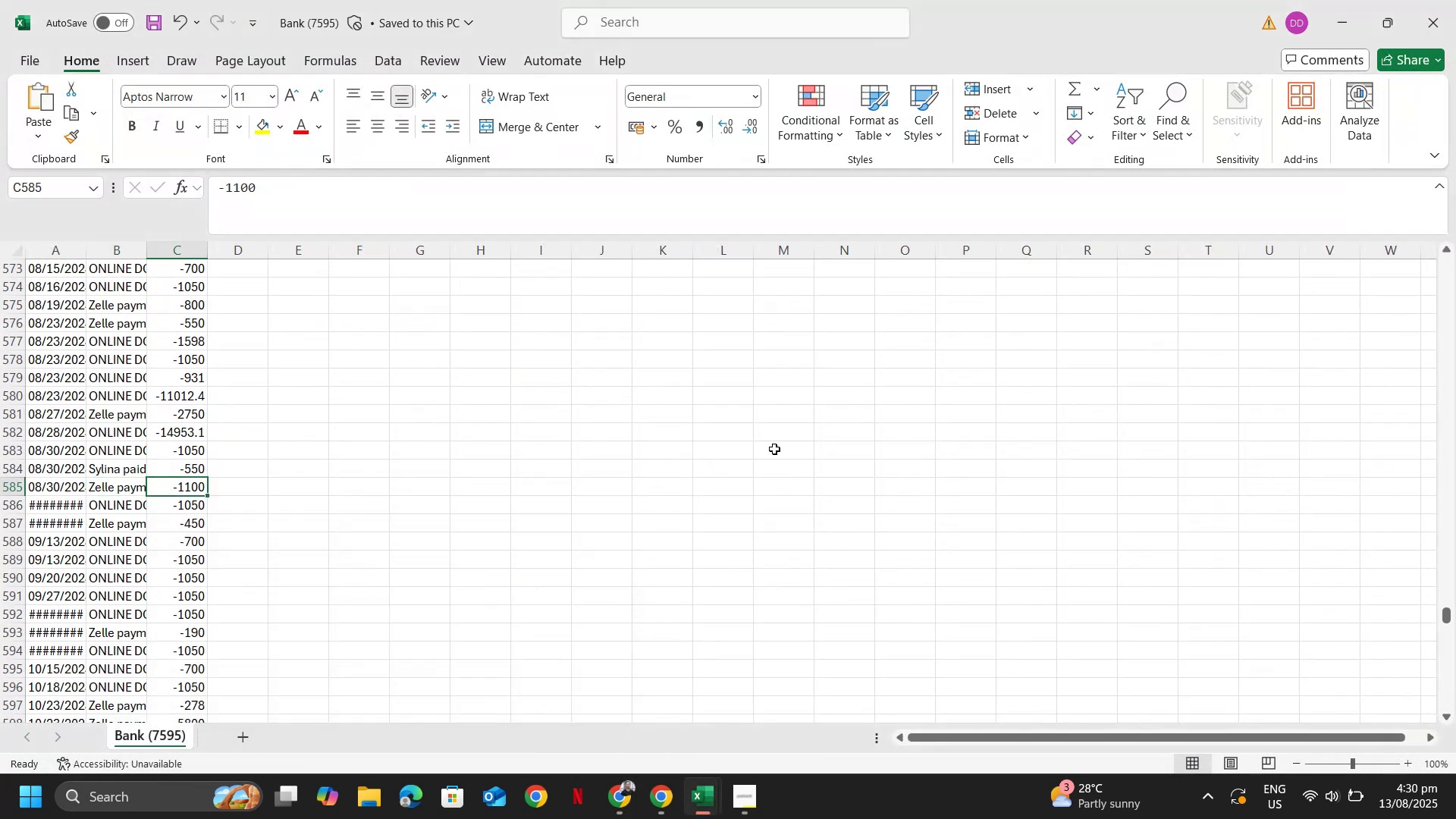 
key(Alt+AltLeft)
 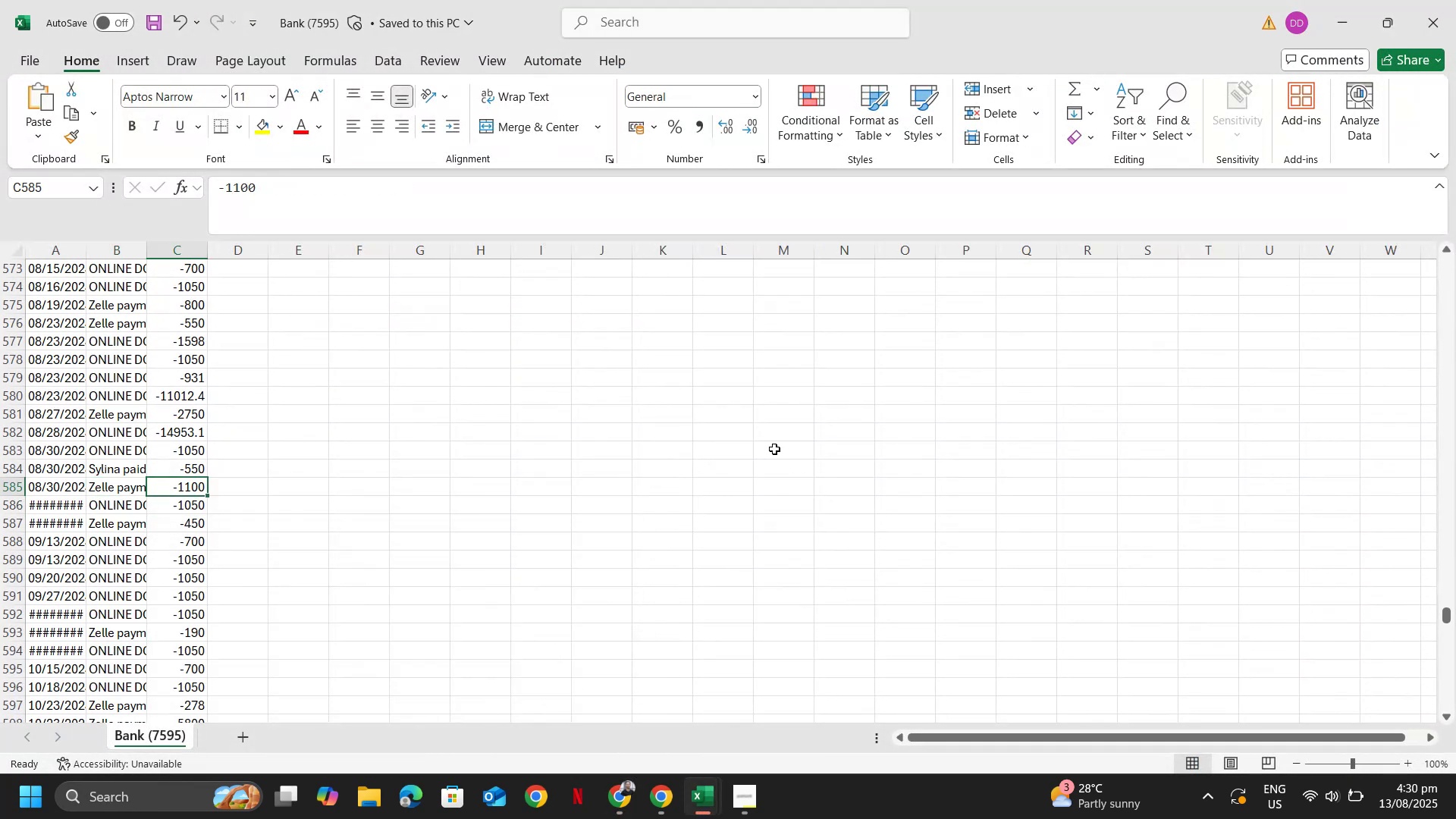 
key(Alt+Tab)
 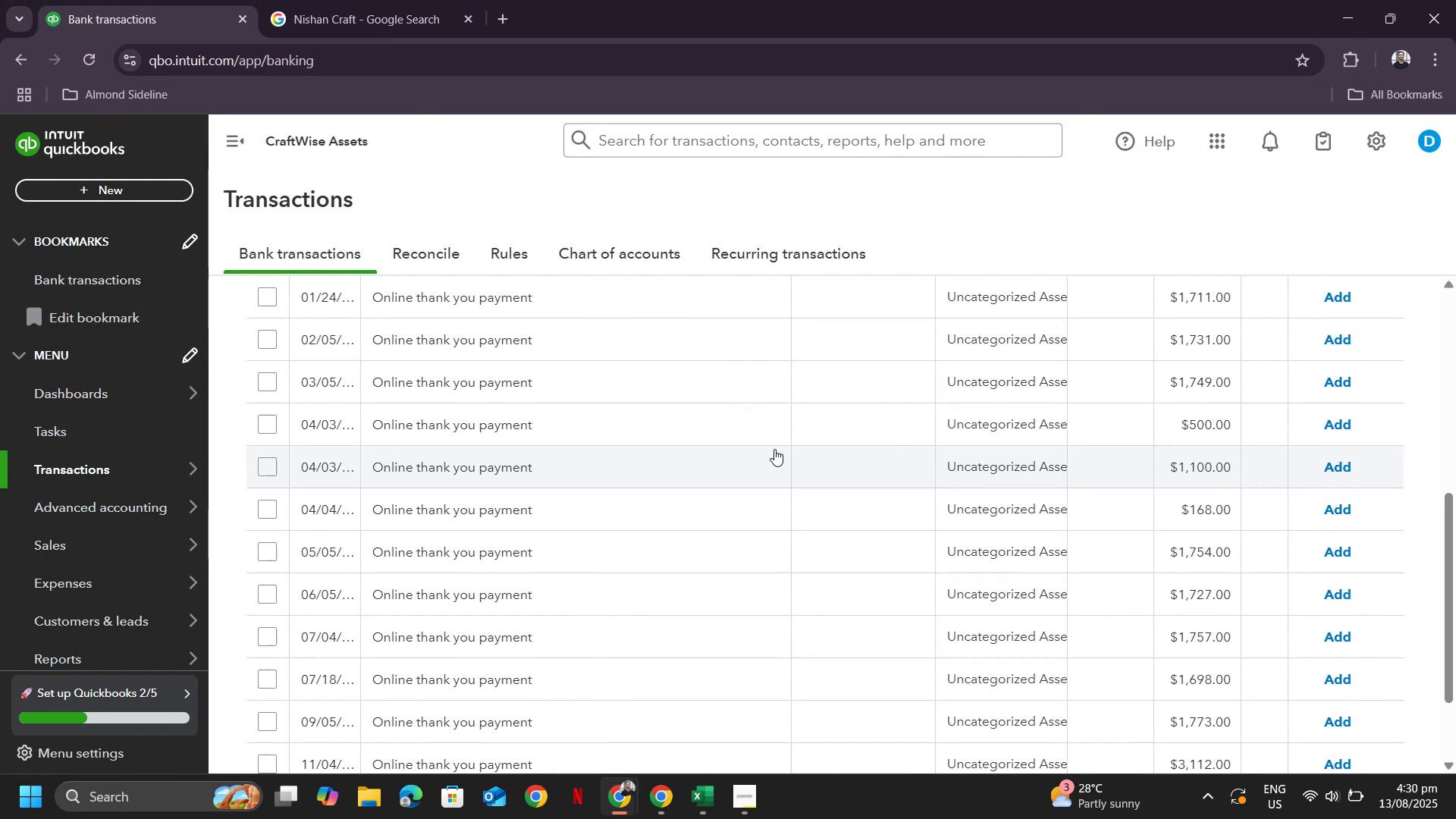 
key(Alt+AltLeft)
 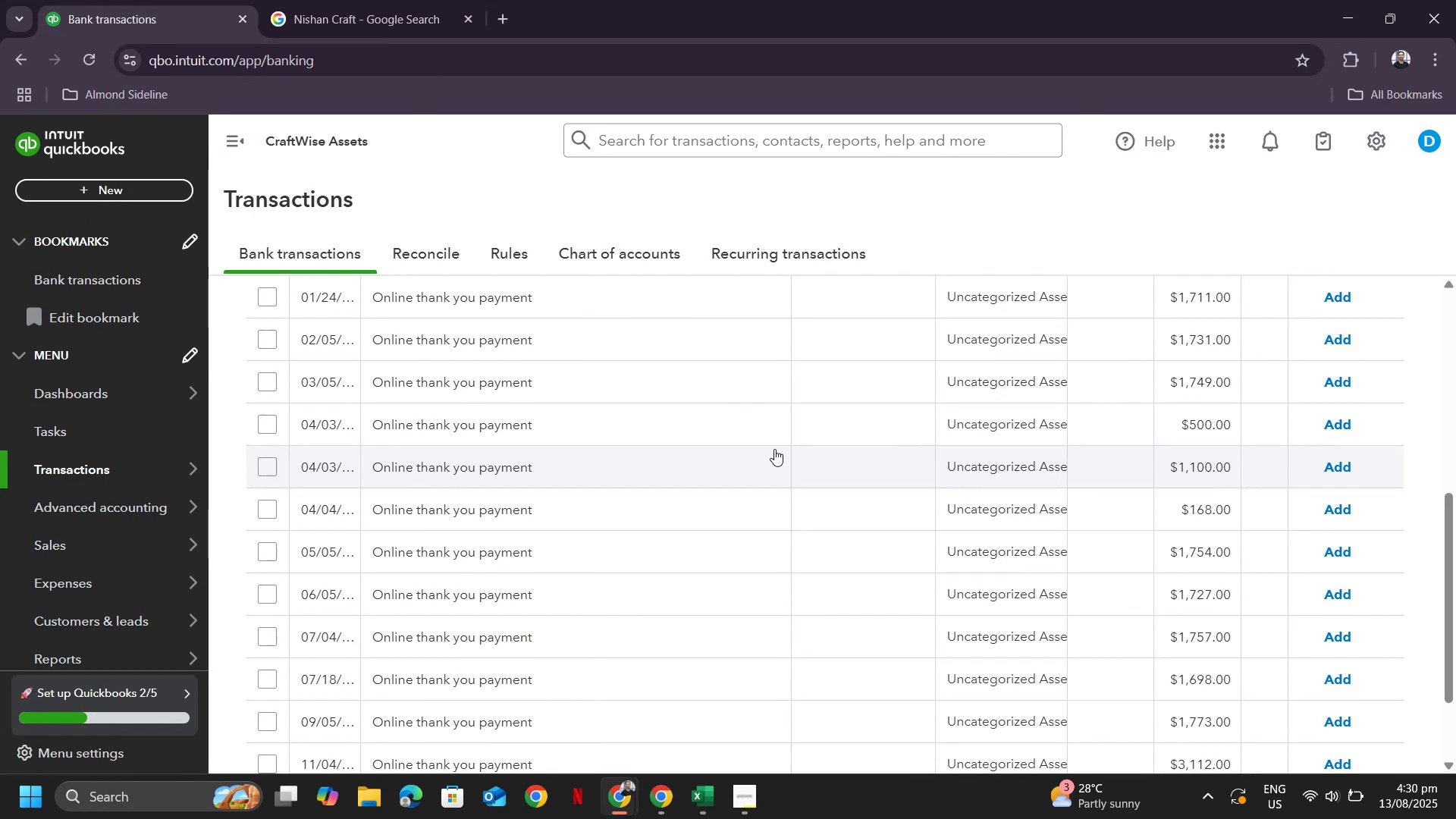 
key(Alt+Tab)
 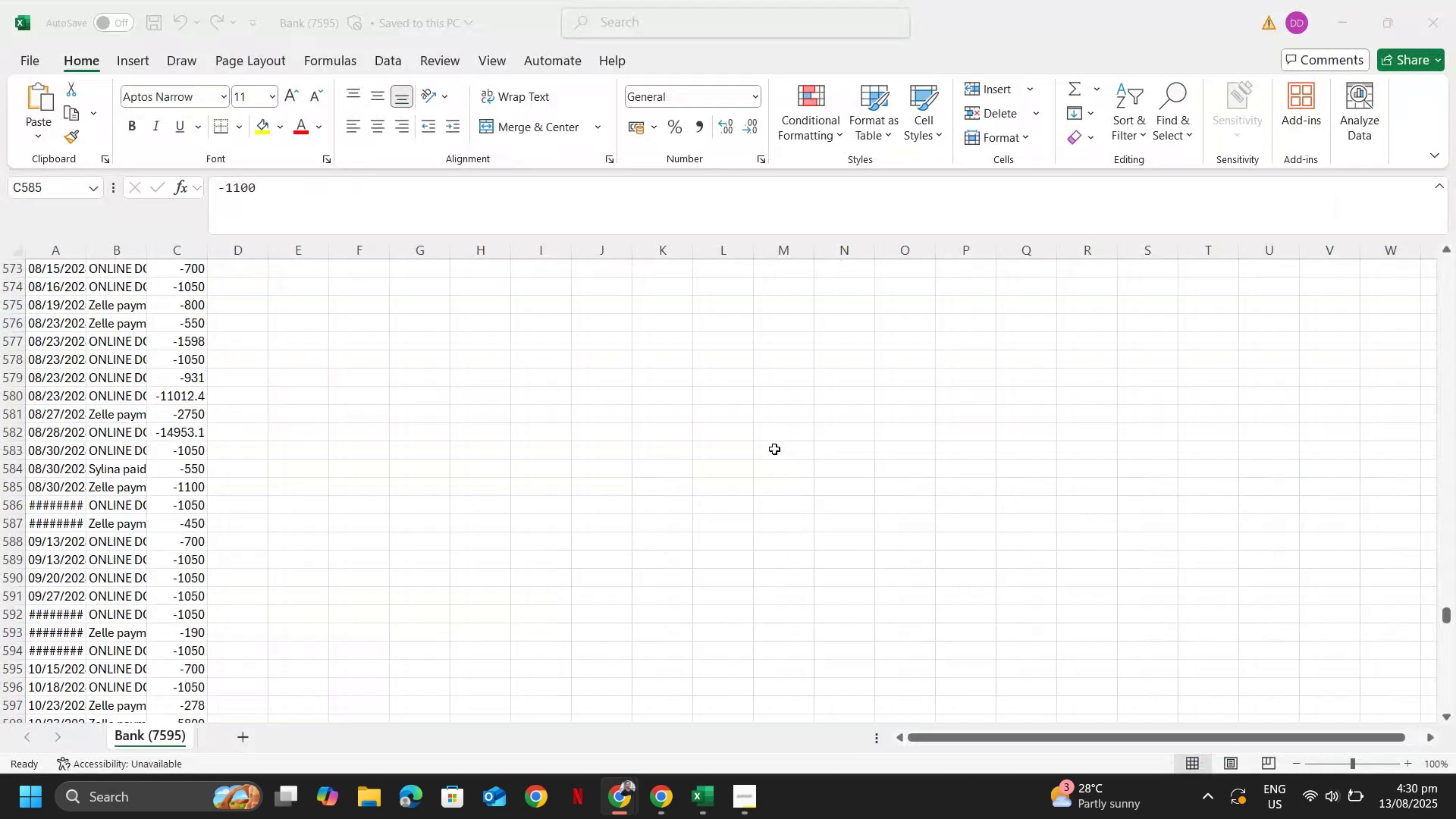 
key(Control+ControlLeft)
 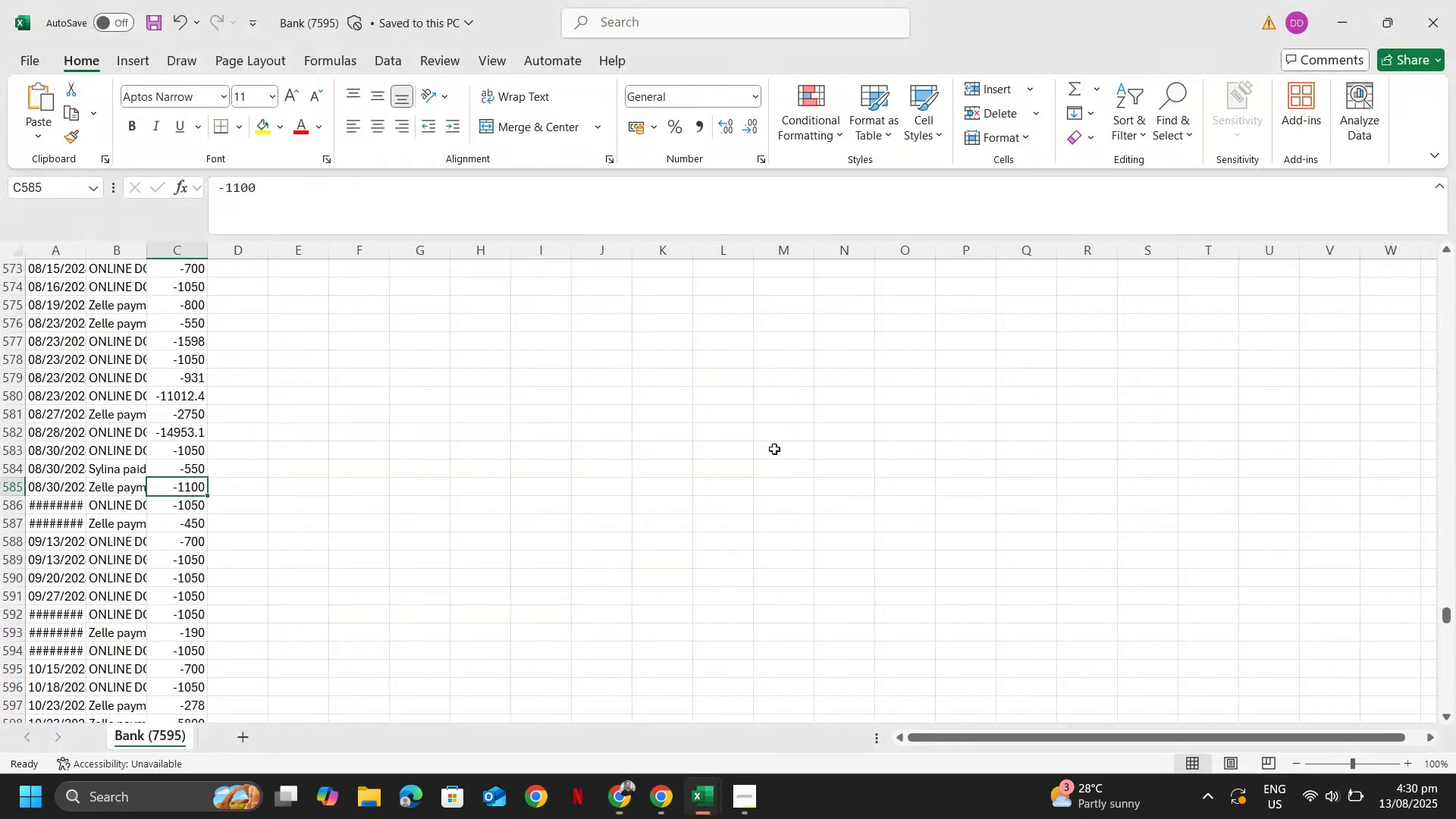 
key(Control+F)
 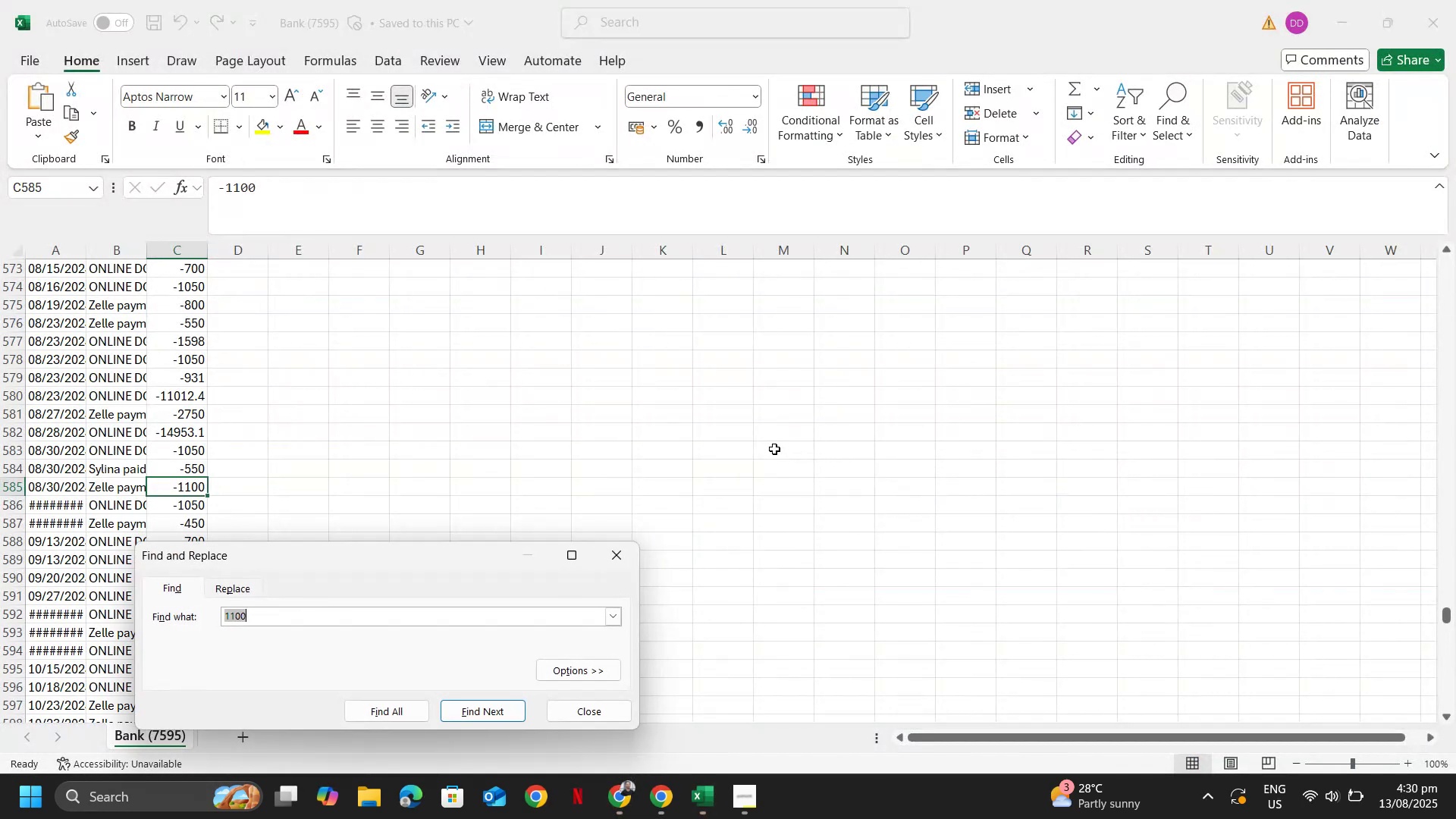 
key(Numpad1)
 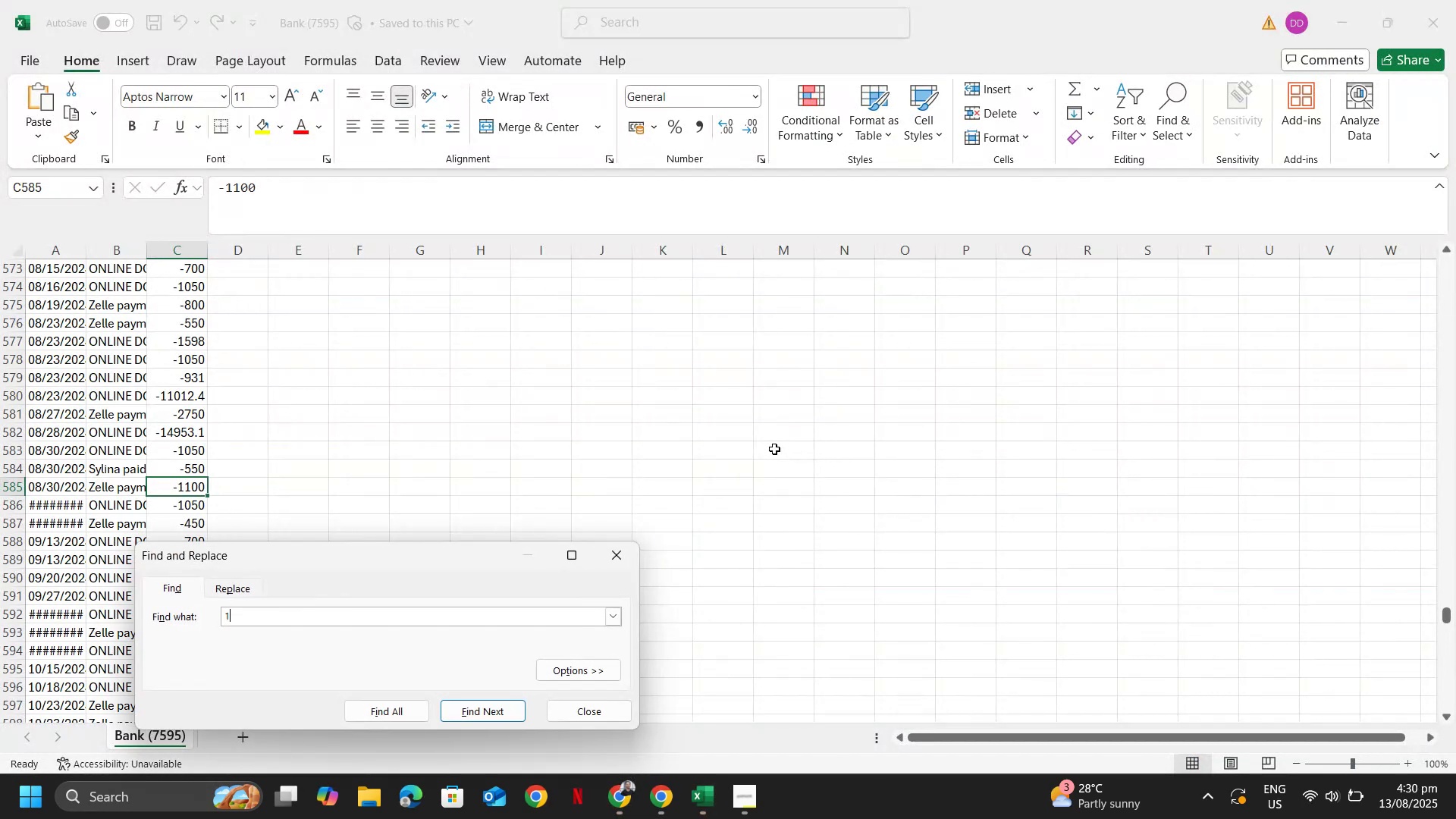 
key(Numpad6)
 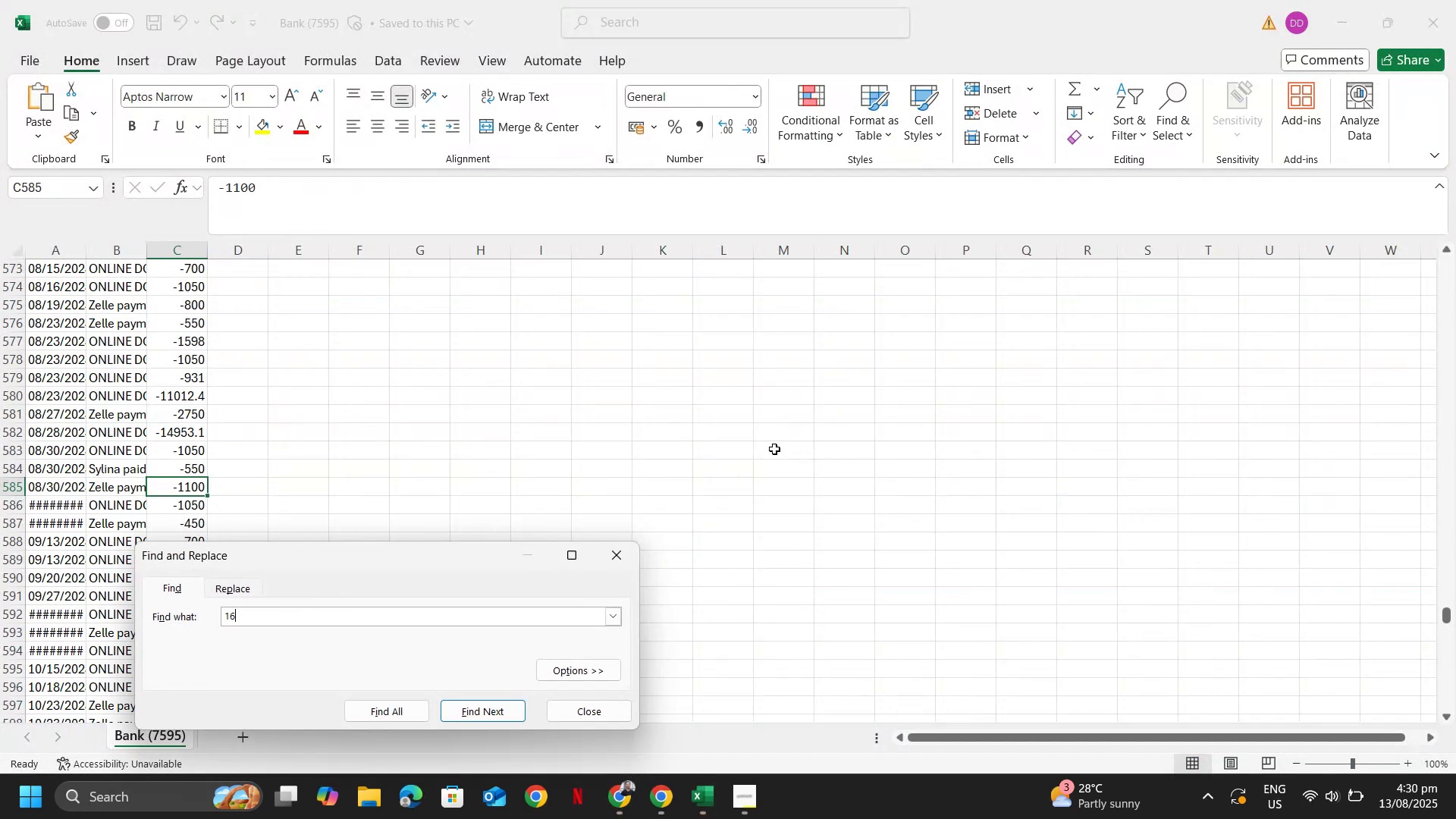 
key(Numpad8)
 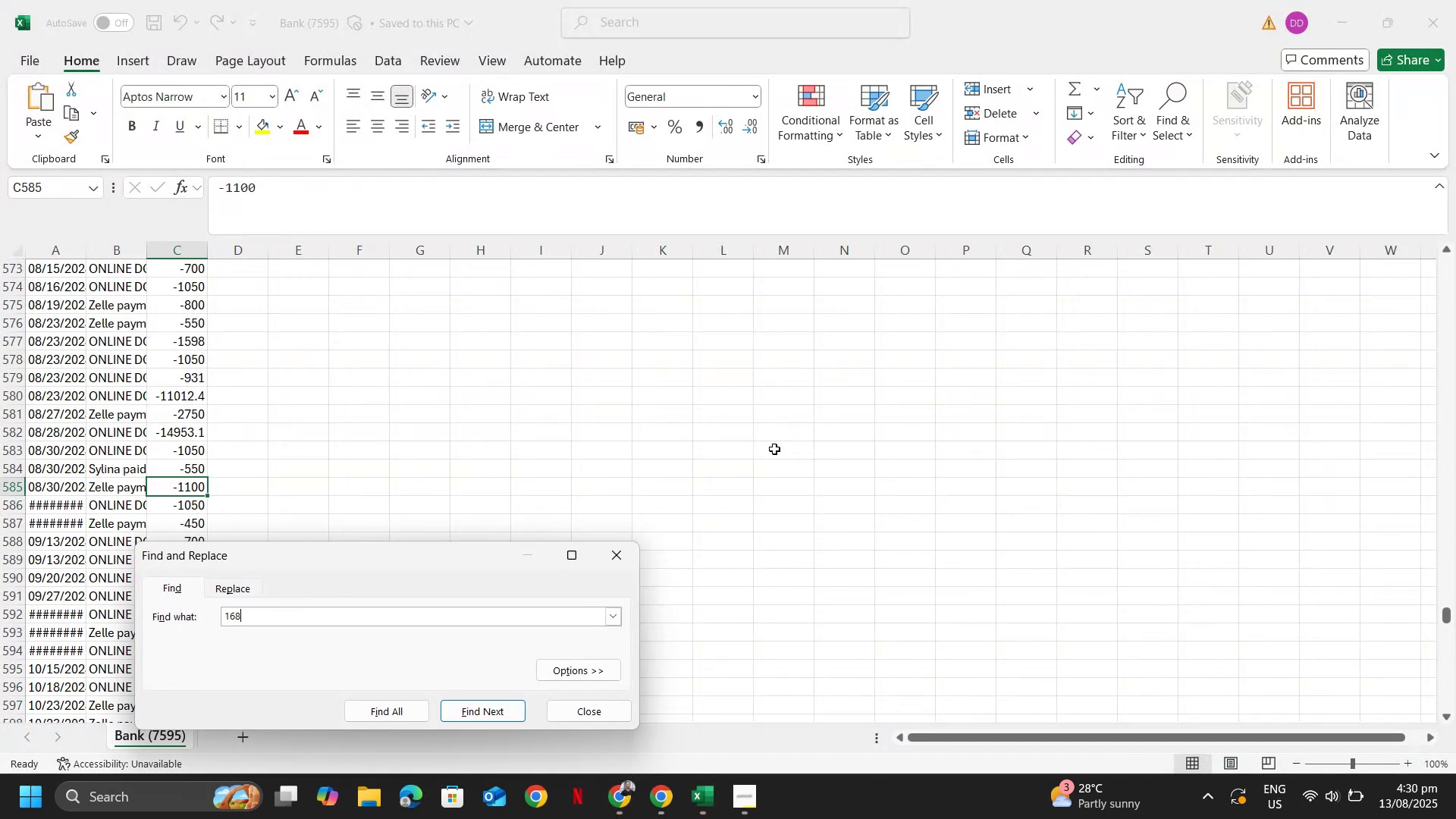 
key(NumpadEnter)
 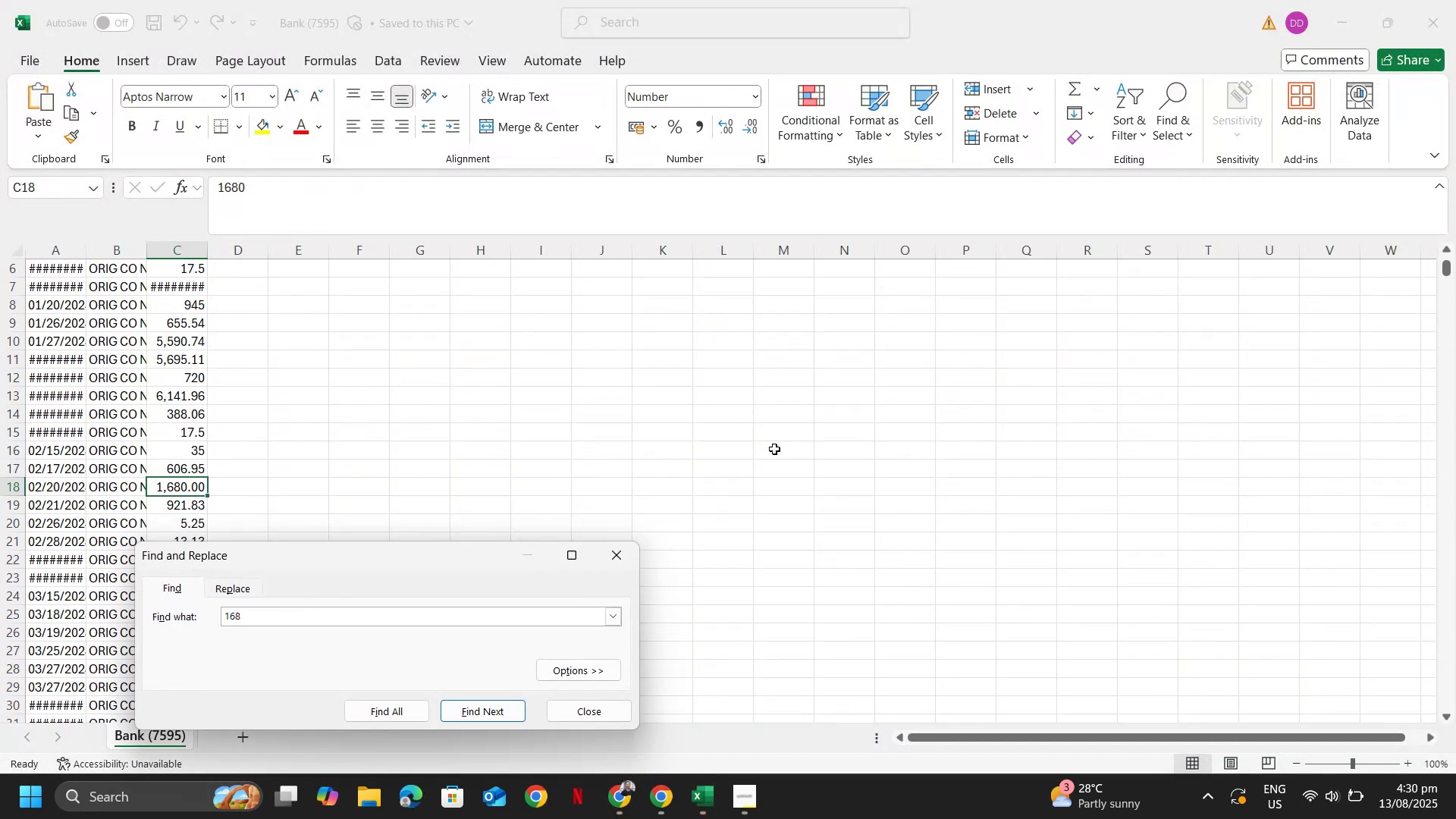 
key(NumpadEnter)
 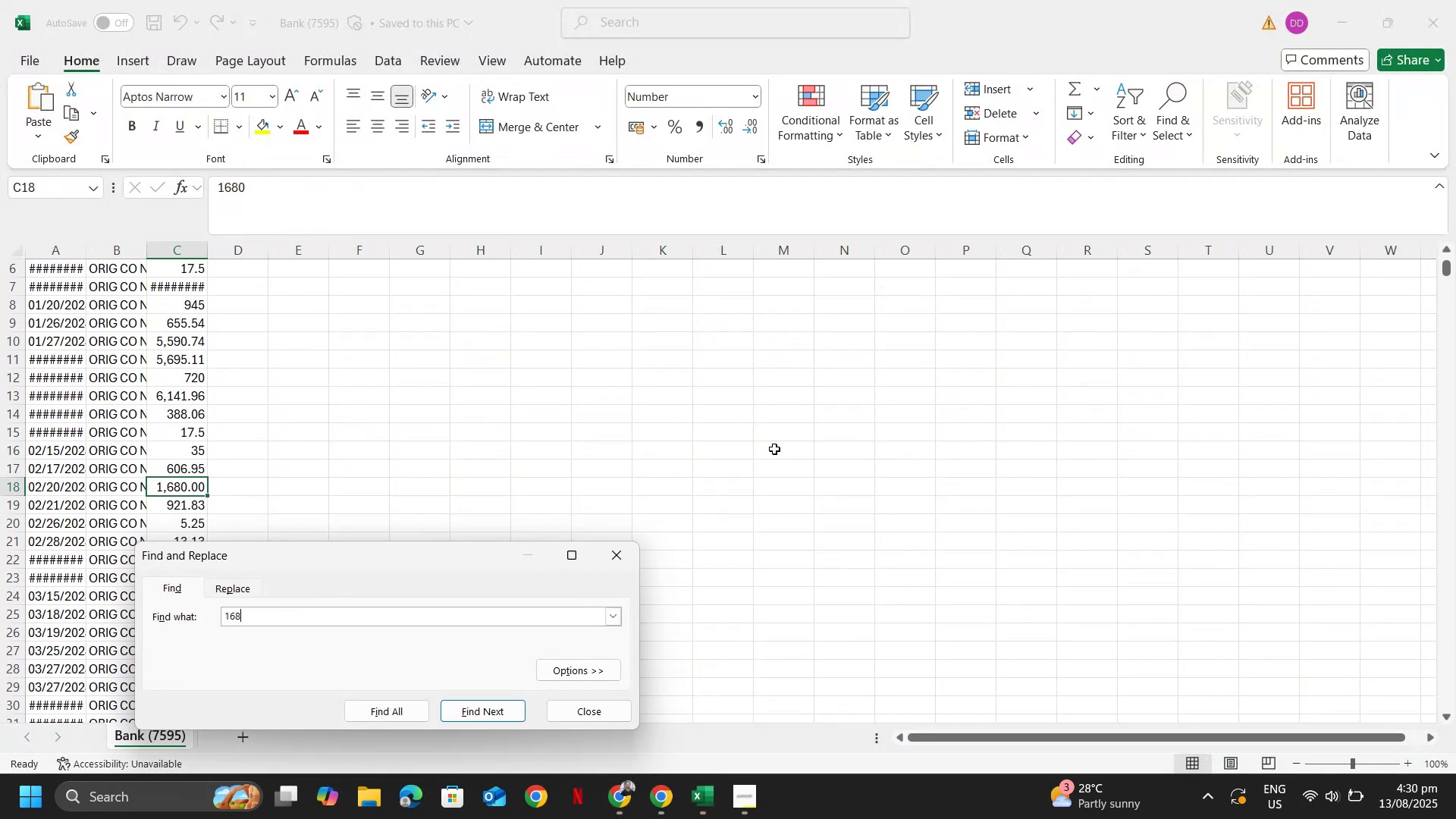 
key(NumpadEnter)
 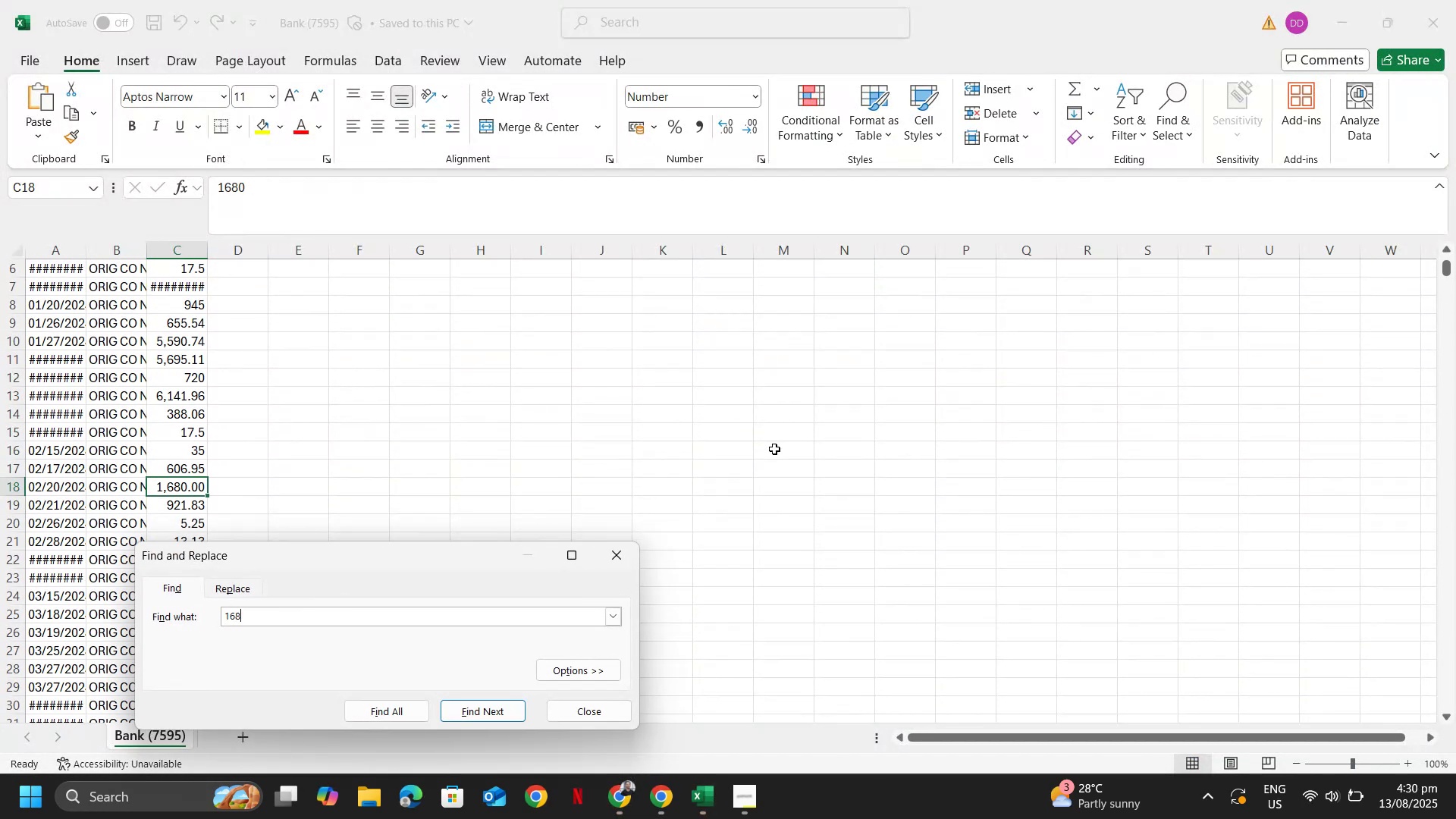 
key(Escape)
 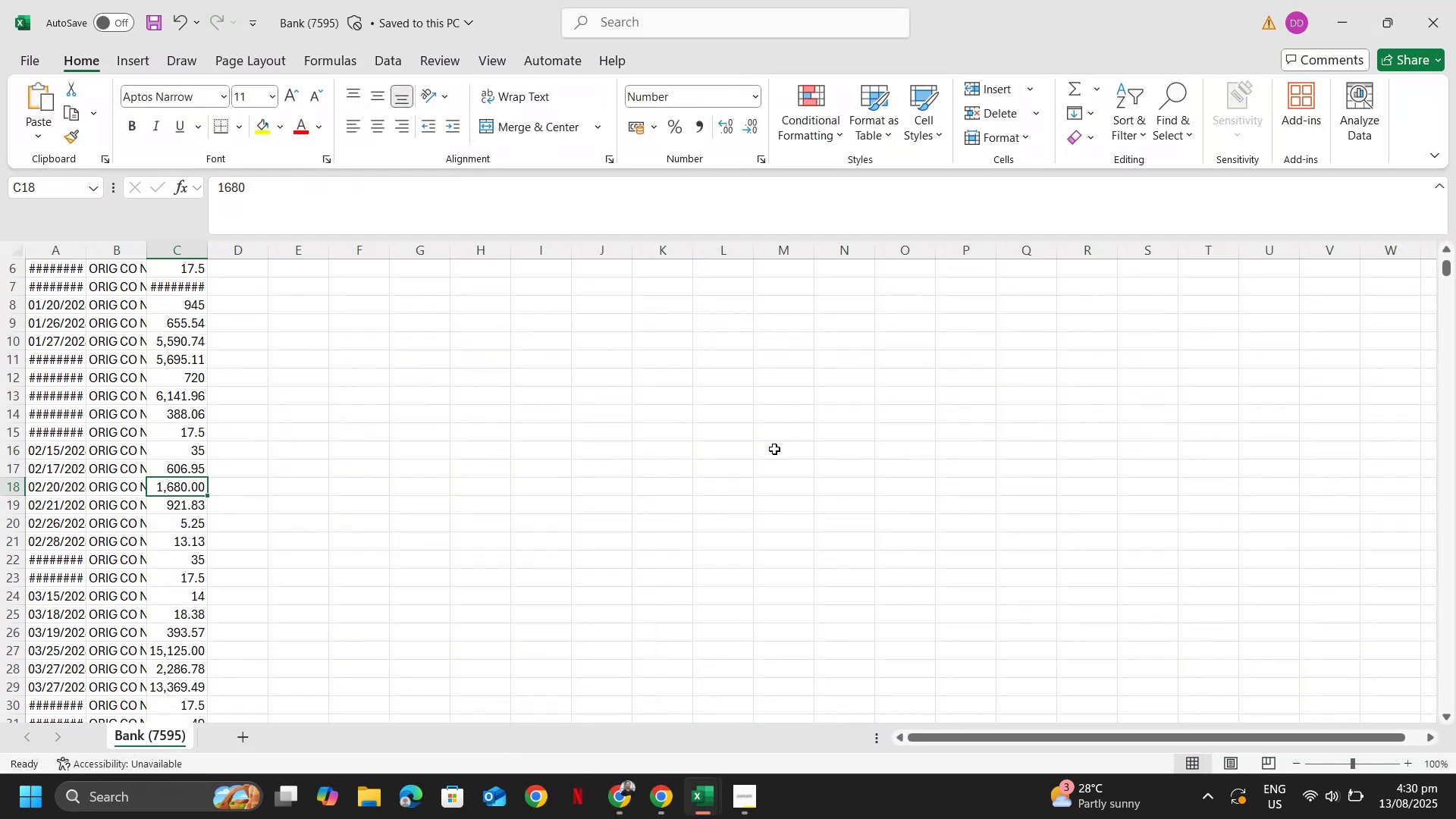 
key(Alt+AltLeft)
 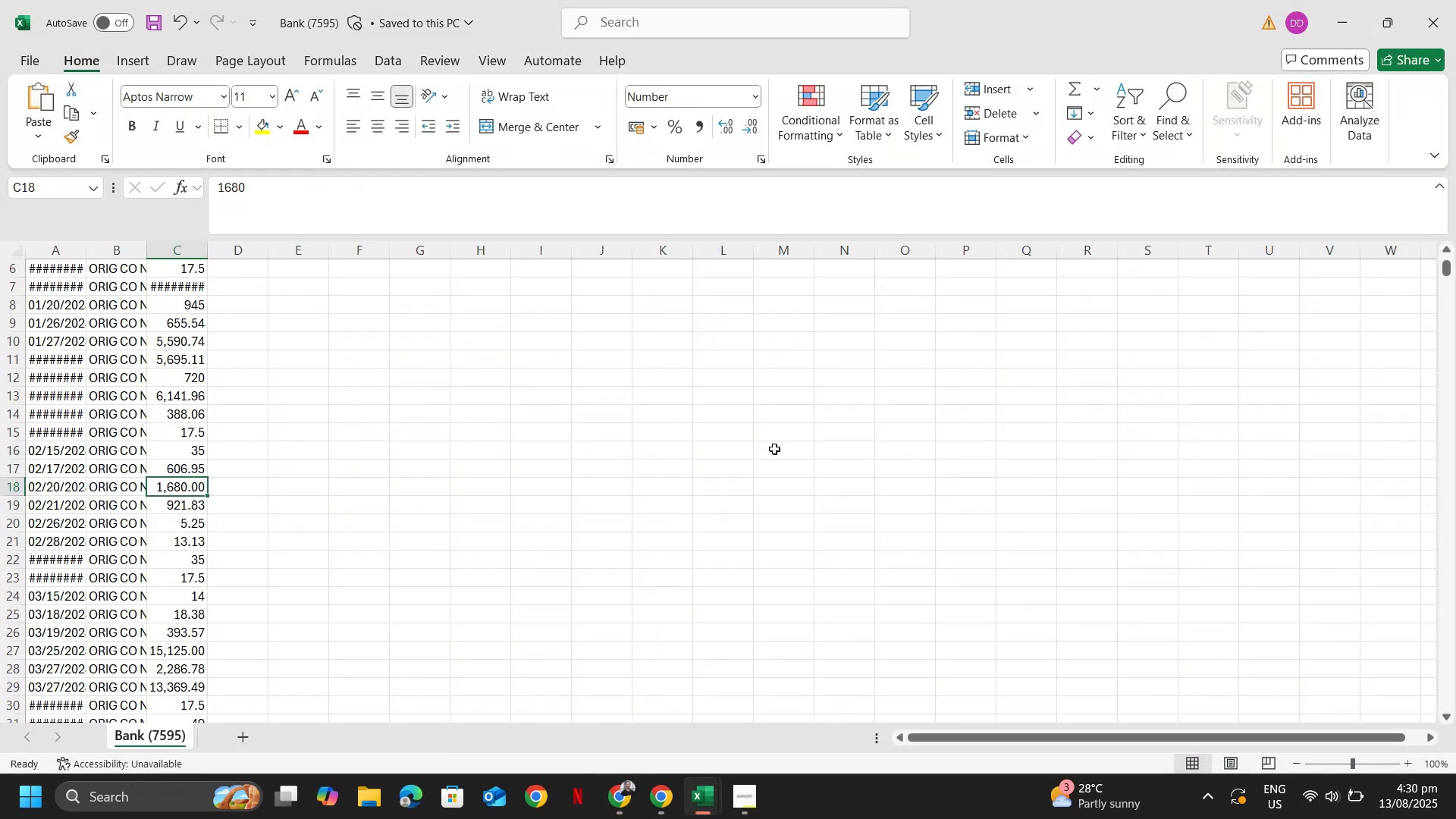 
key(Alt+Tab)
 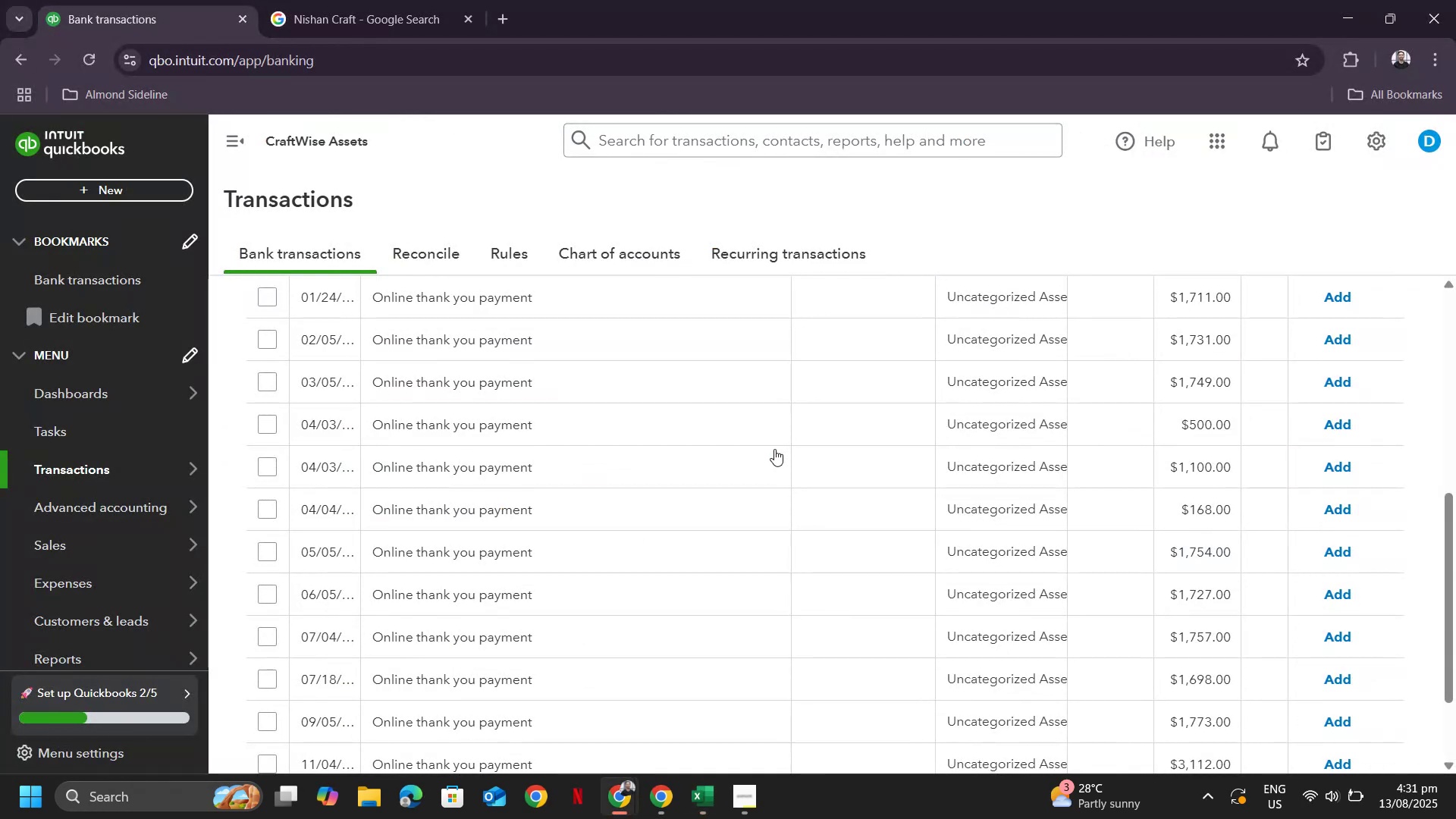 
key(Alt+AltLeft)
 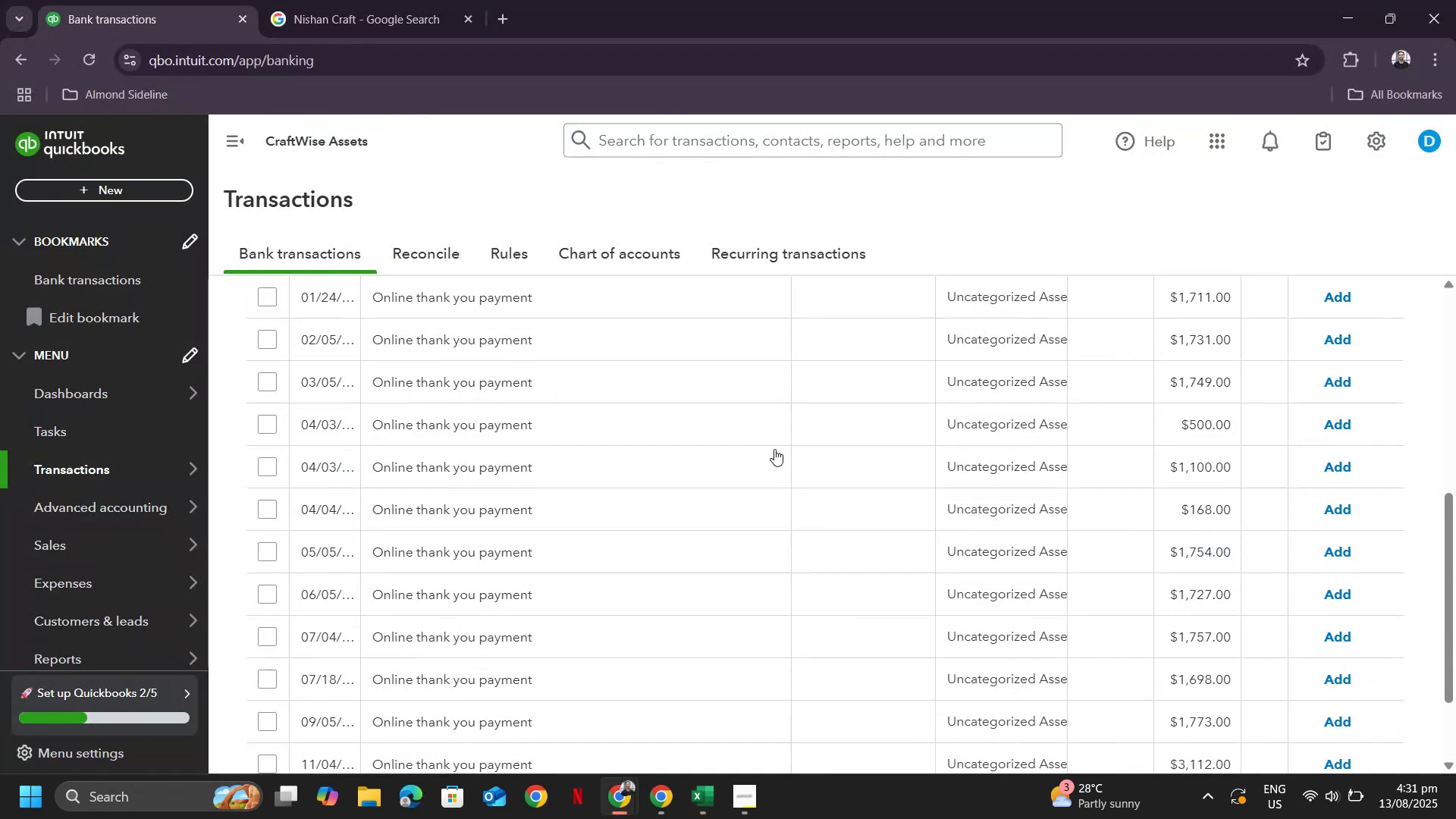 
key(Alt+Tab)
 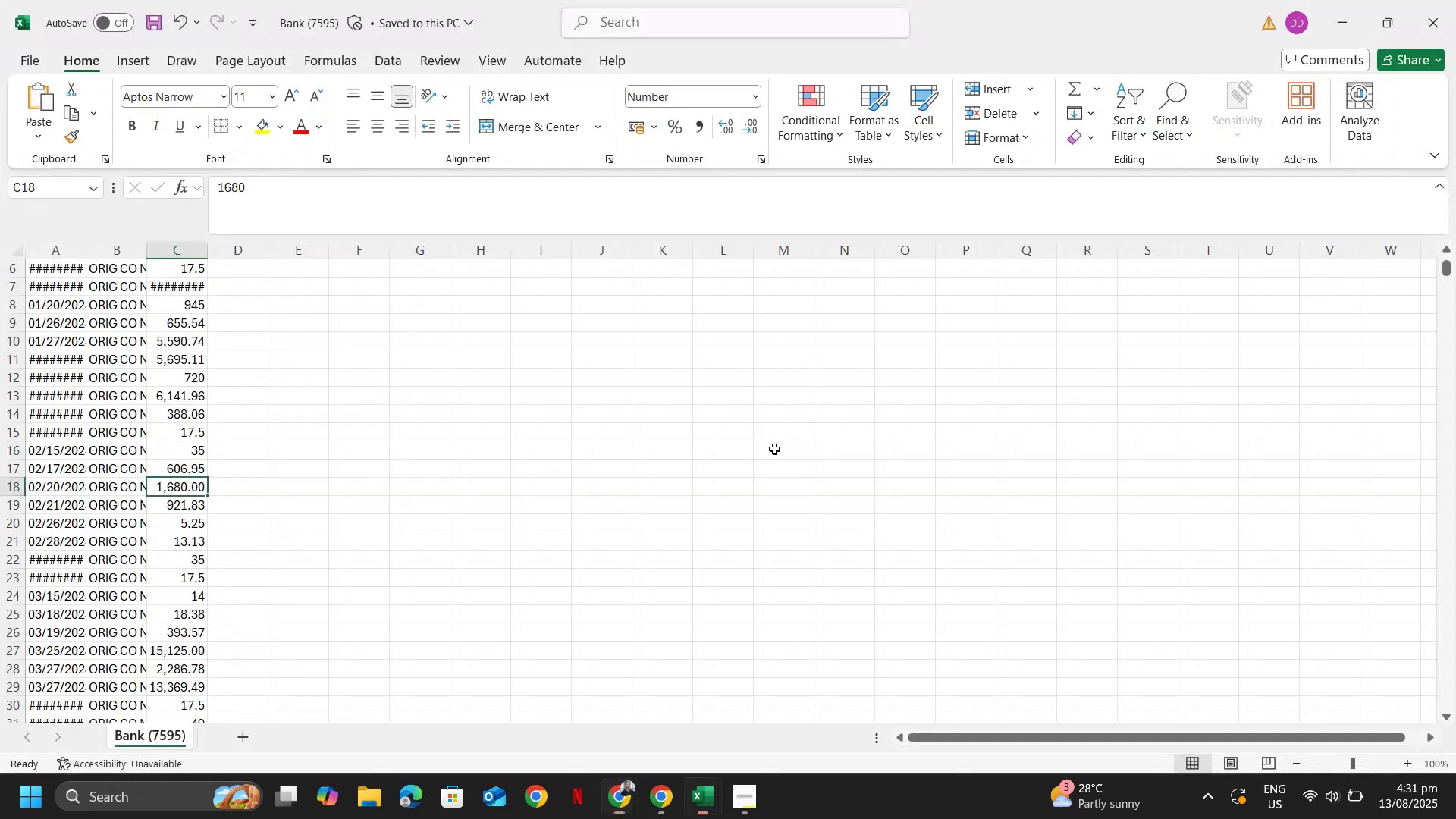 
key(Control+ControlLeft)
 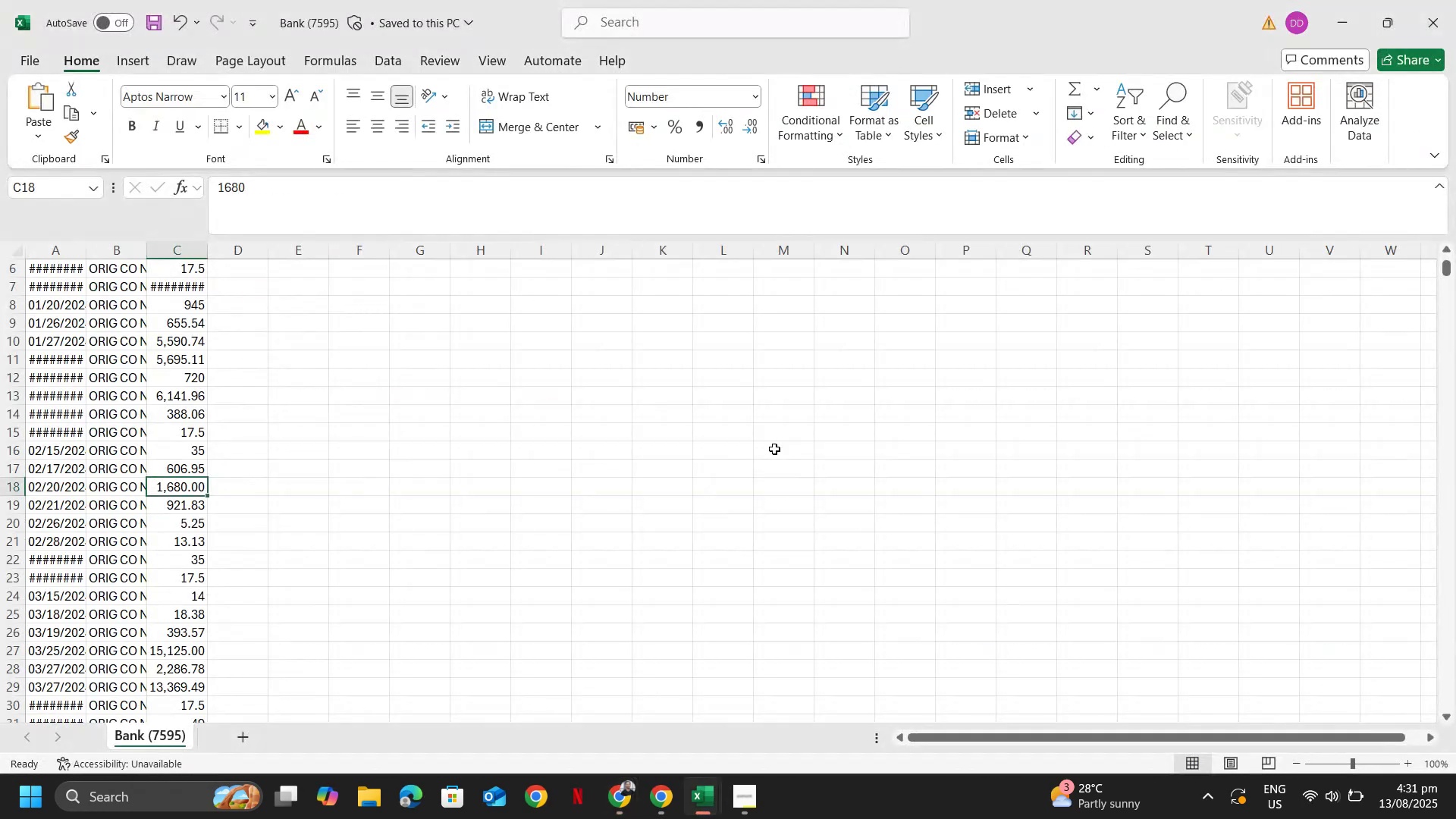 
key(Control+F)
 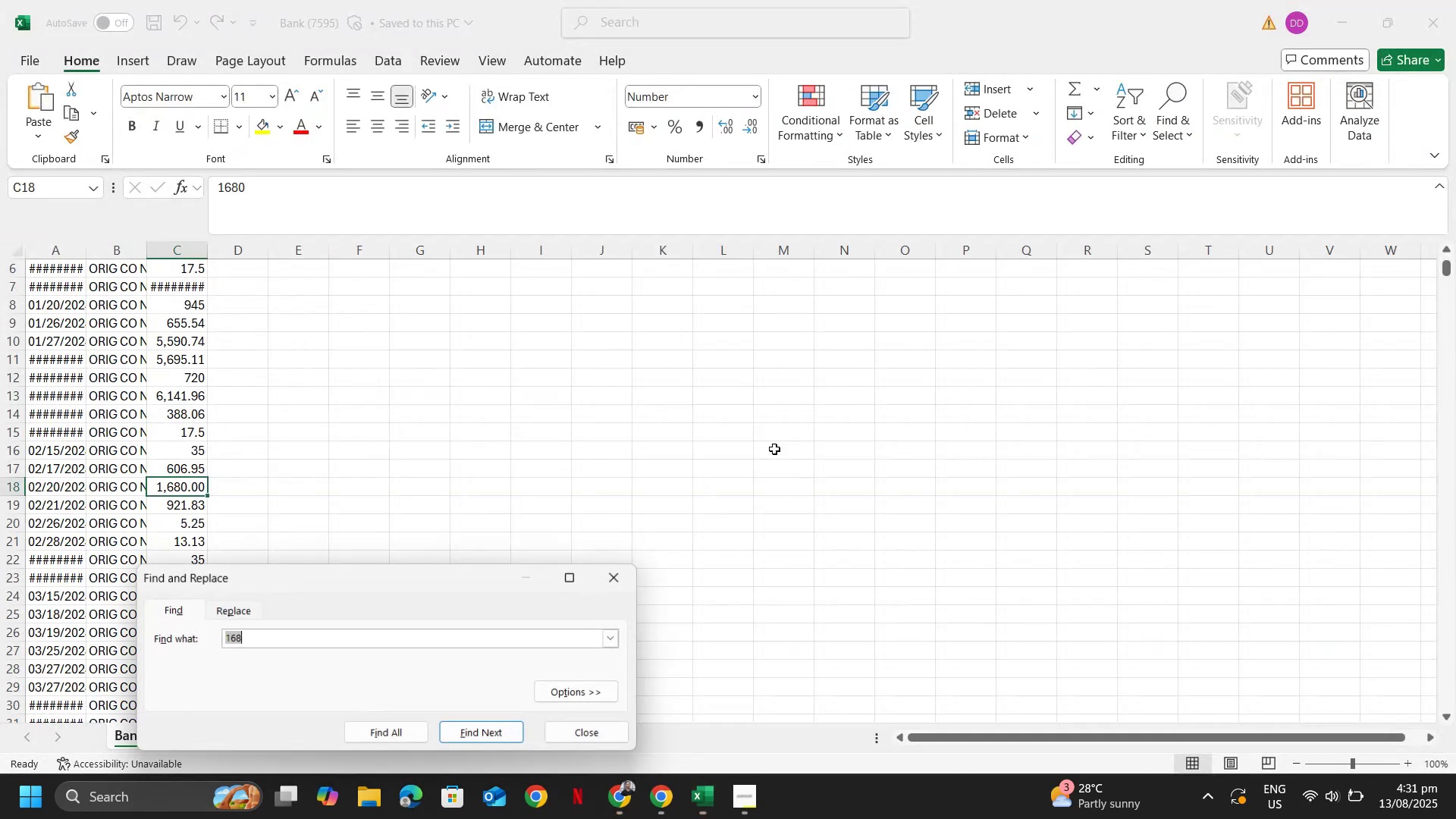 
key(Numpad1)
 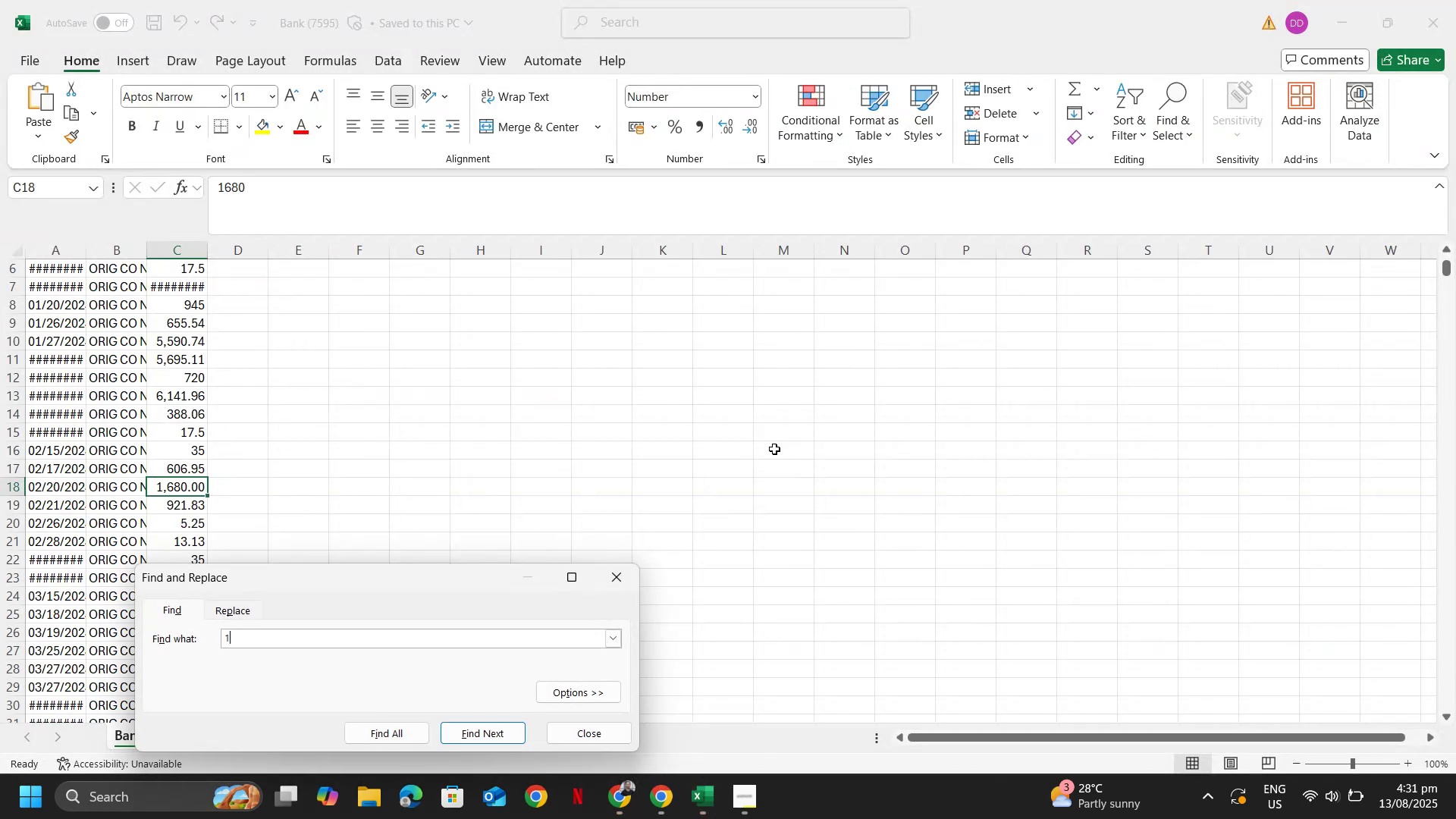 
key(Numpad7)
 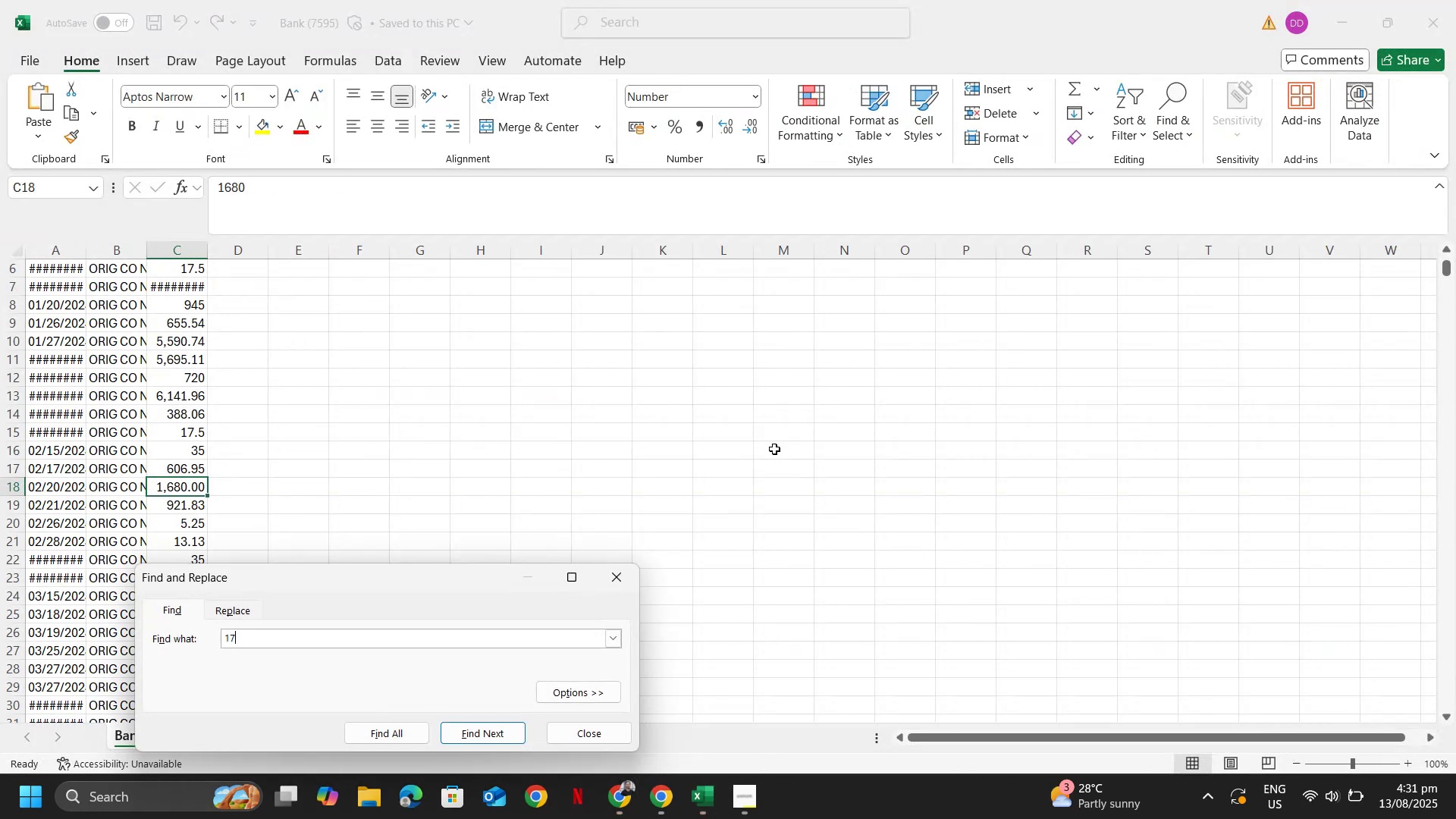 
key(Numpad5)
 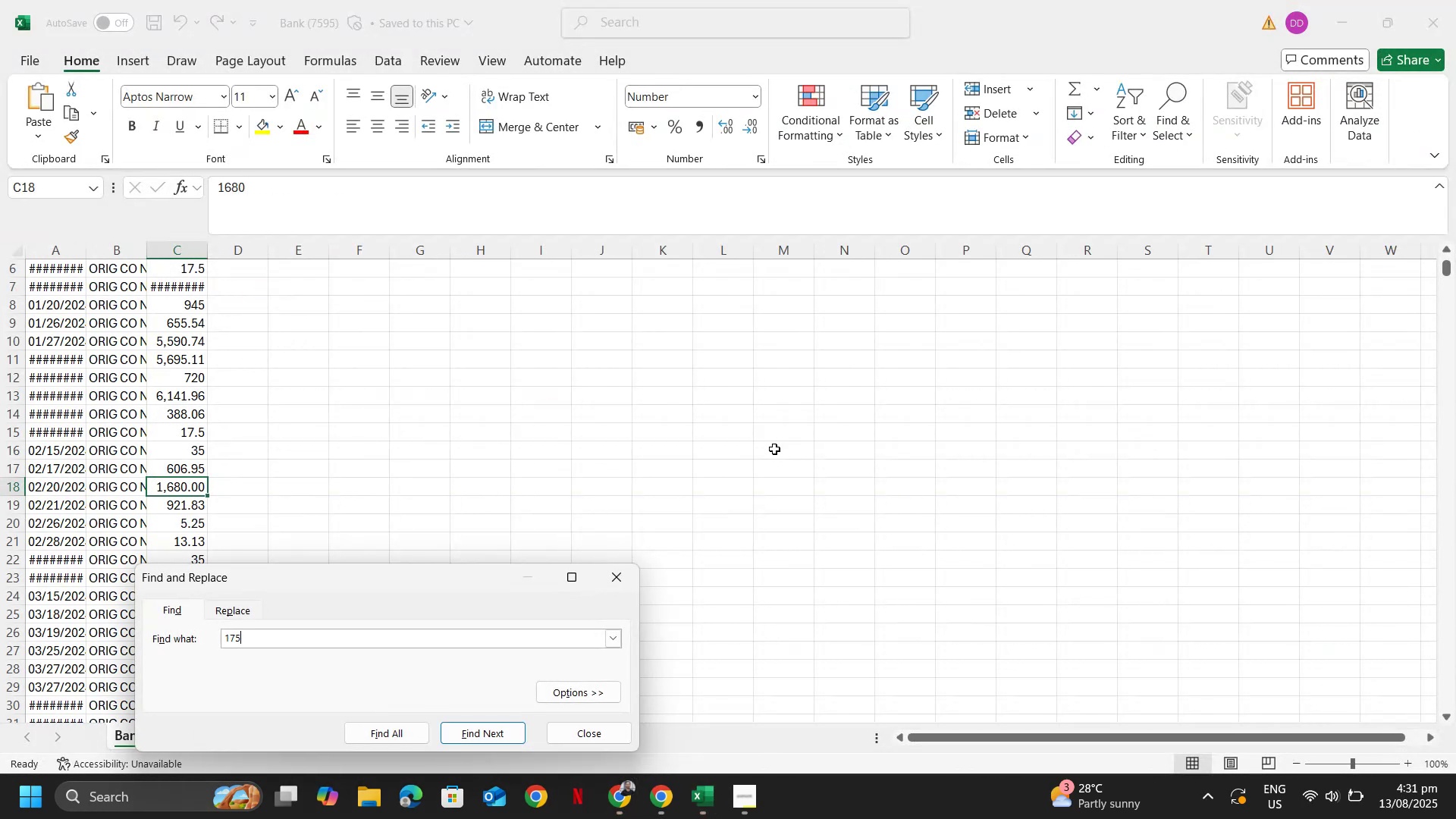 
key(Numpad4)
 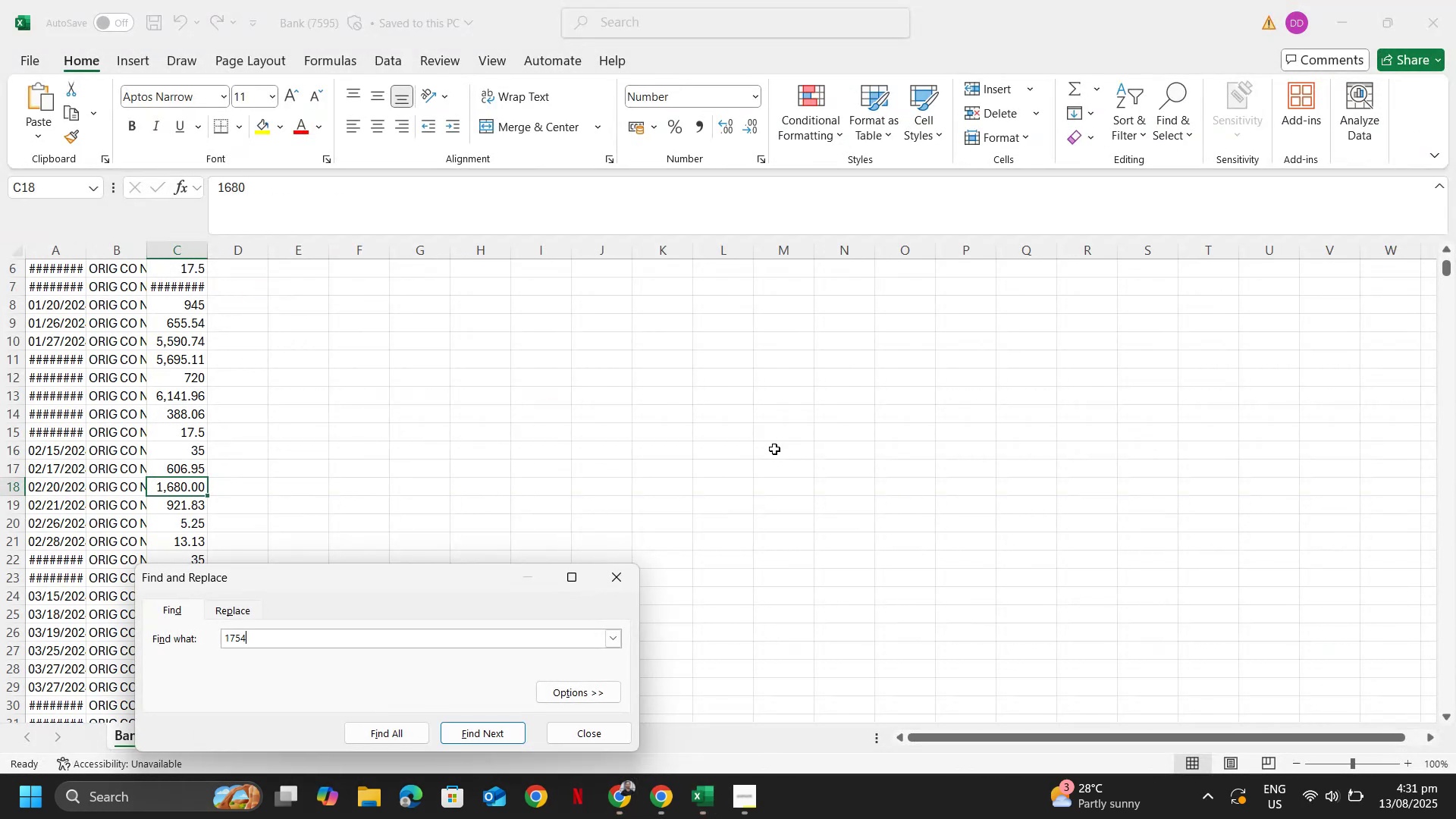 
key(NumpadEnter)
 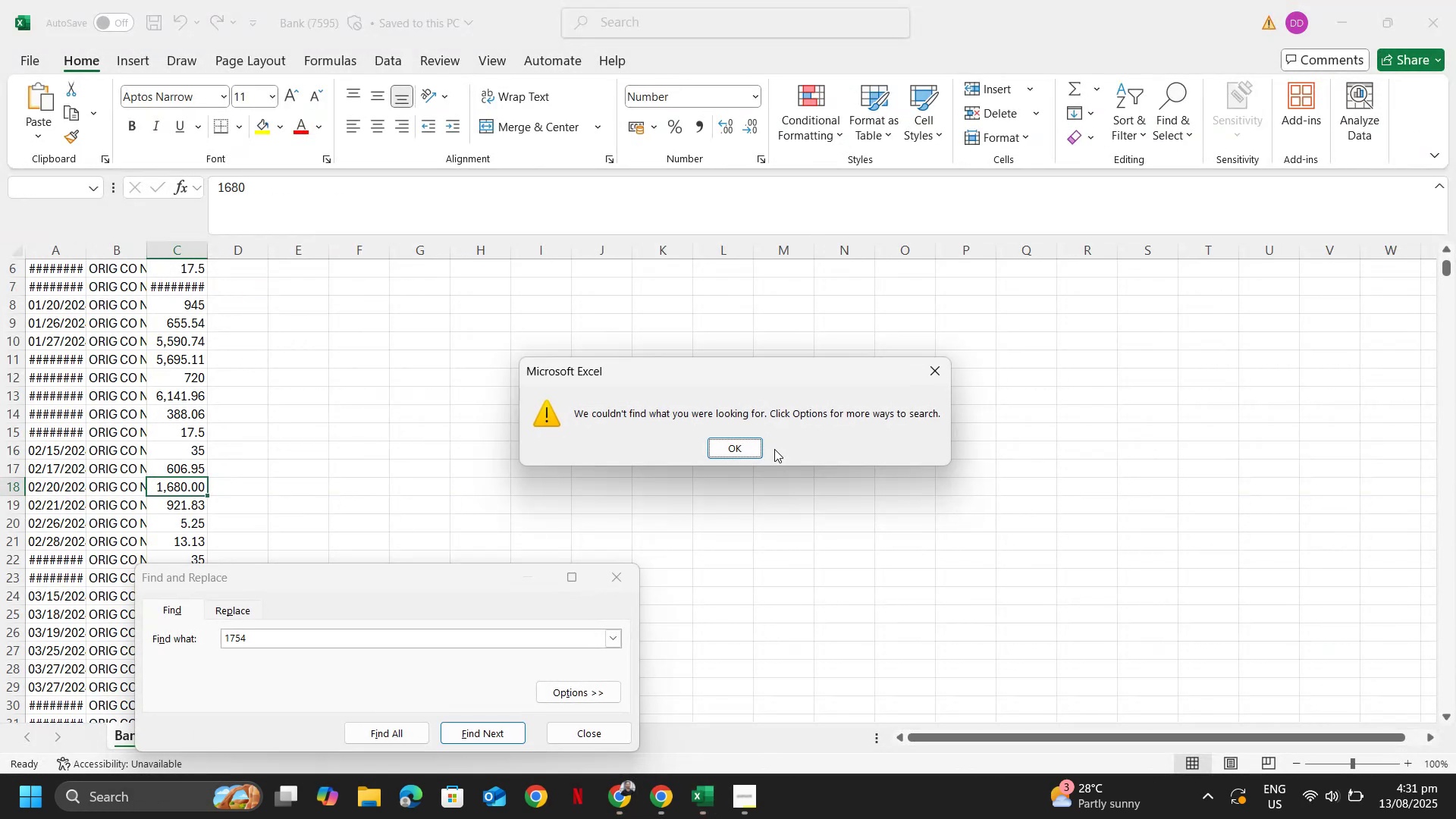 
key(NumpadEnter)
 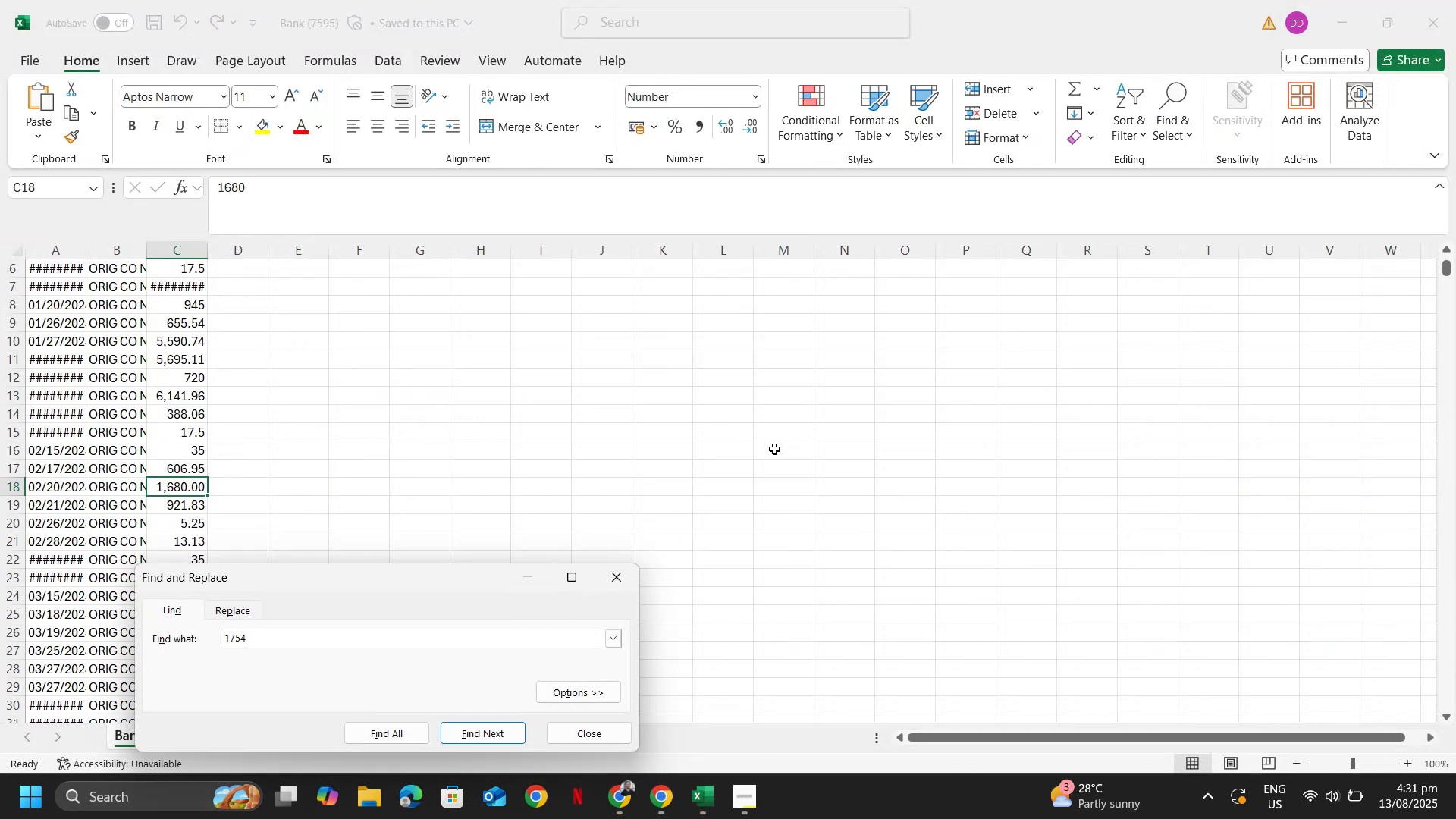 
key(Escape)
 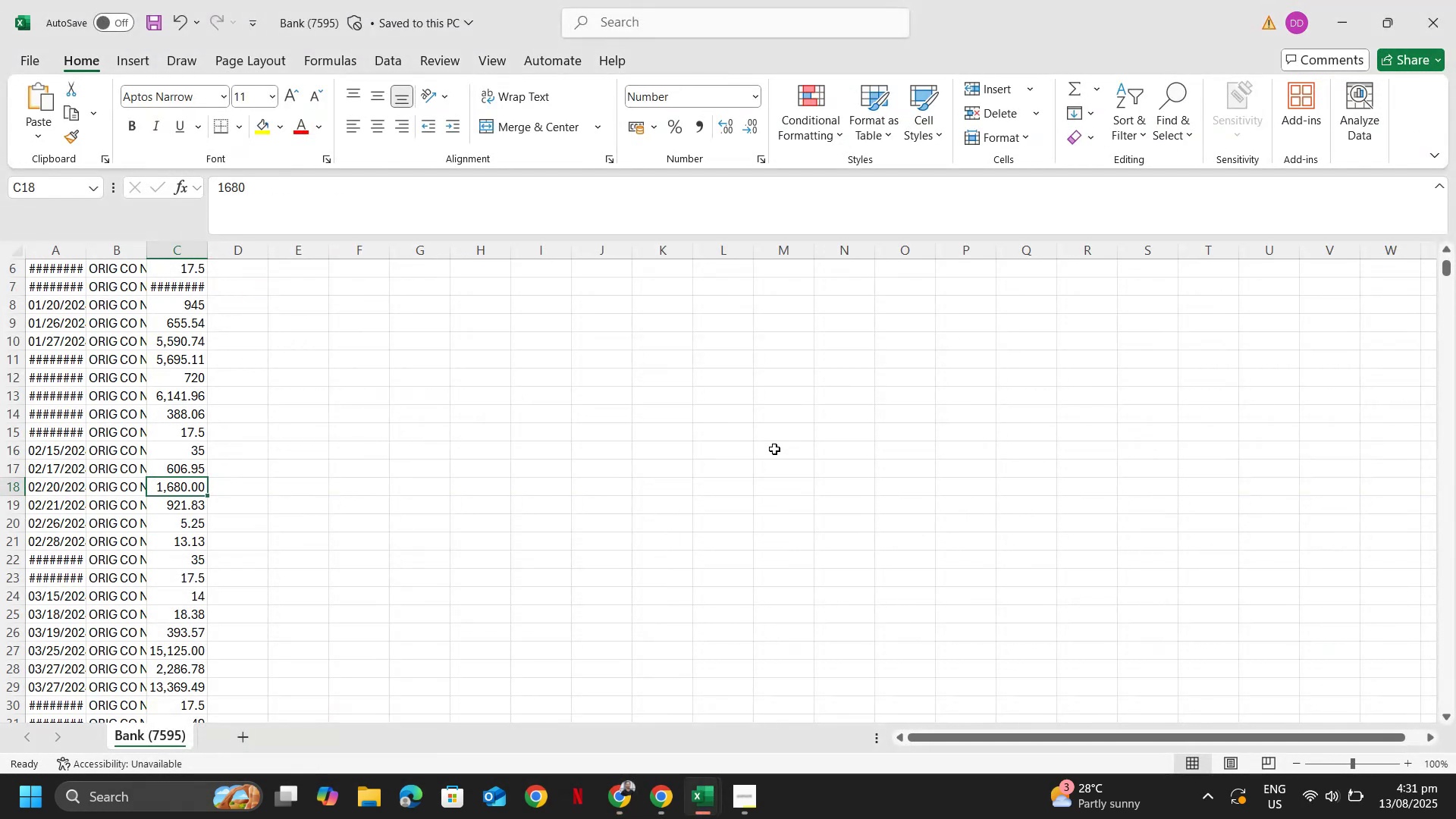 
key(Alt+Tab)
 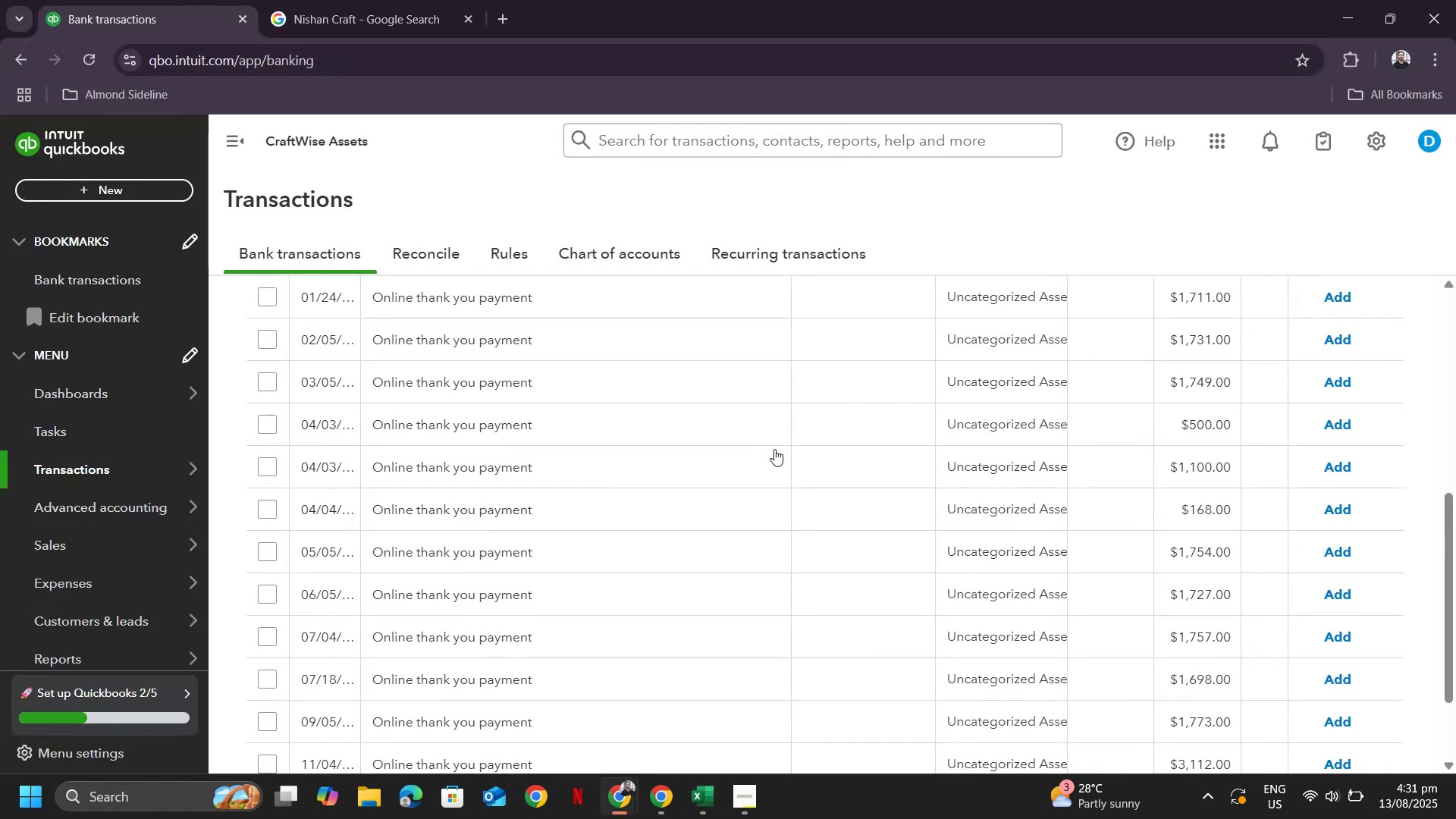 
key(Alt+AltLeft)
 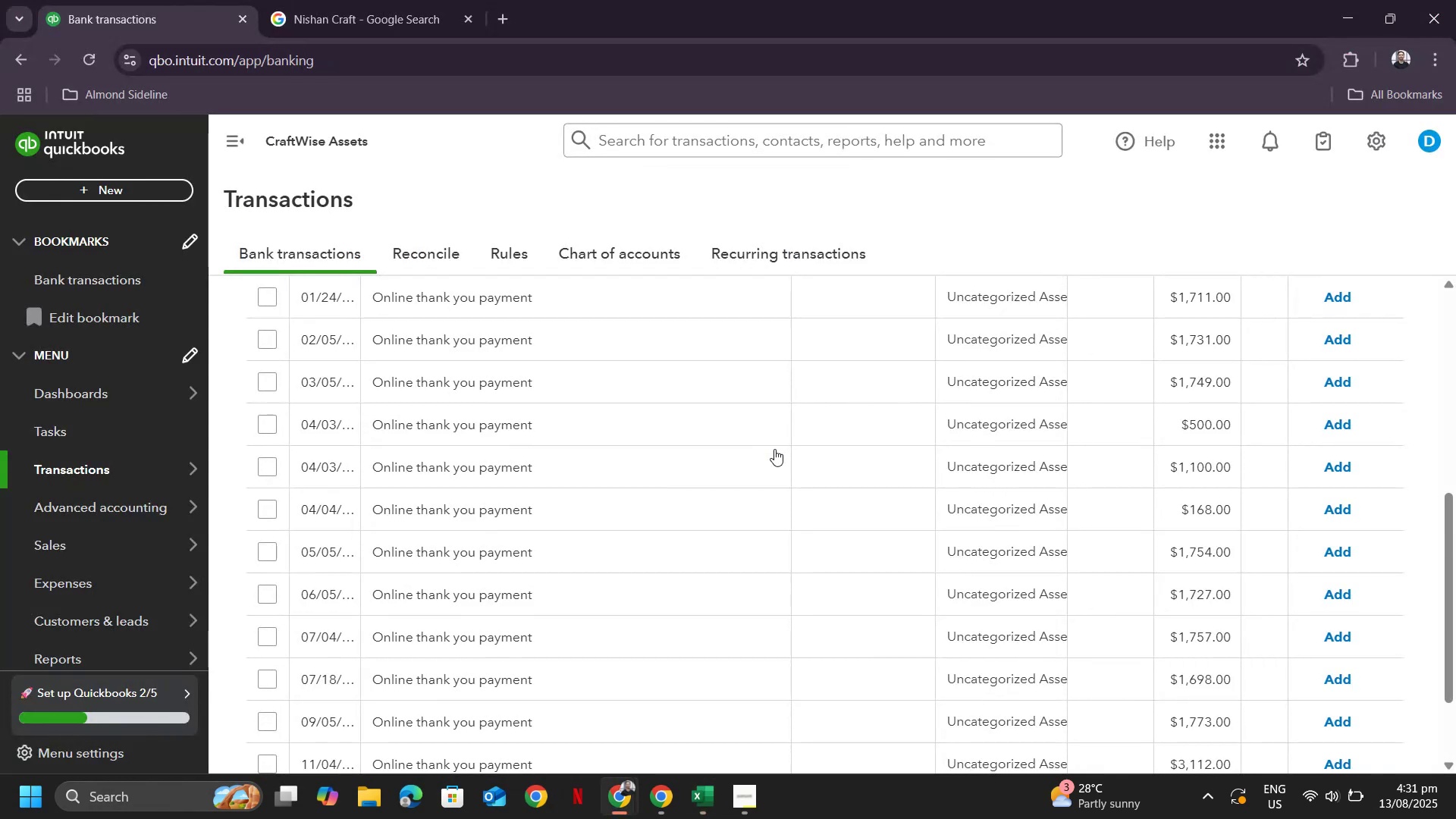 
key(Alt+Tab)
 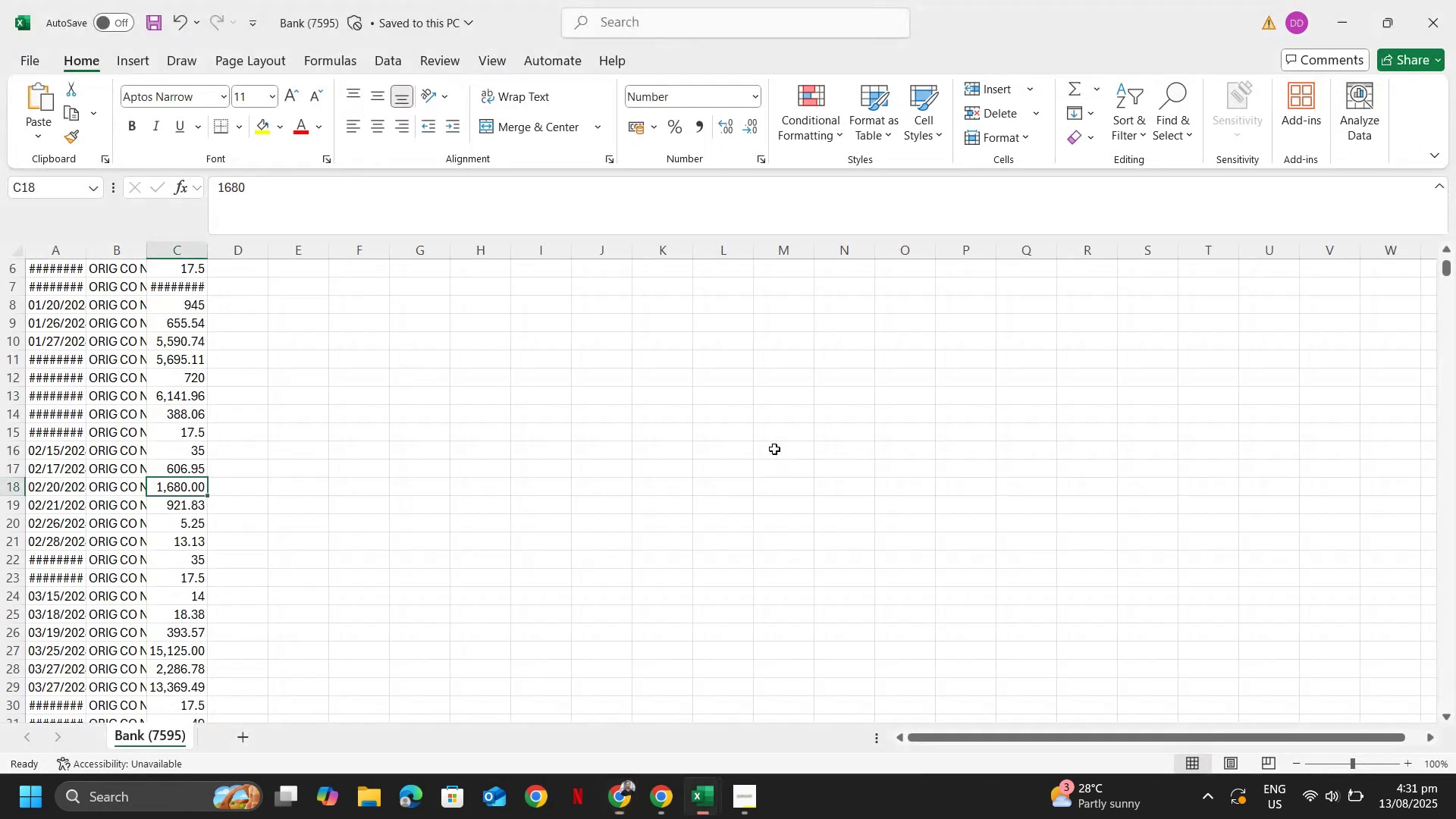 
key(Control+ControlLeft)
 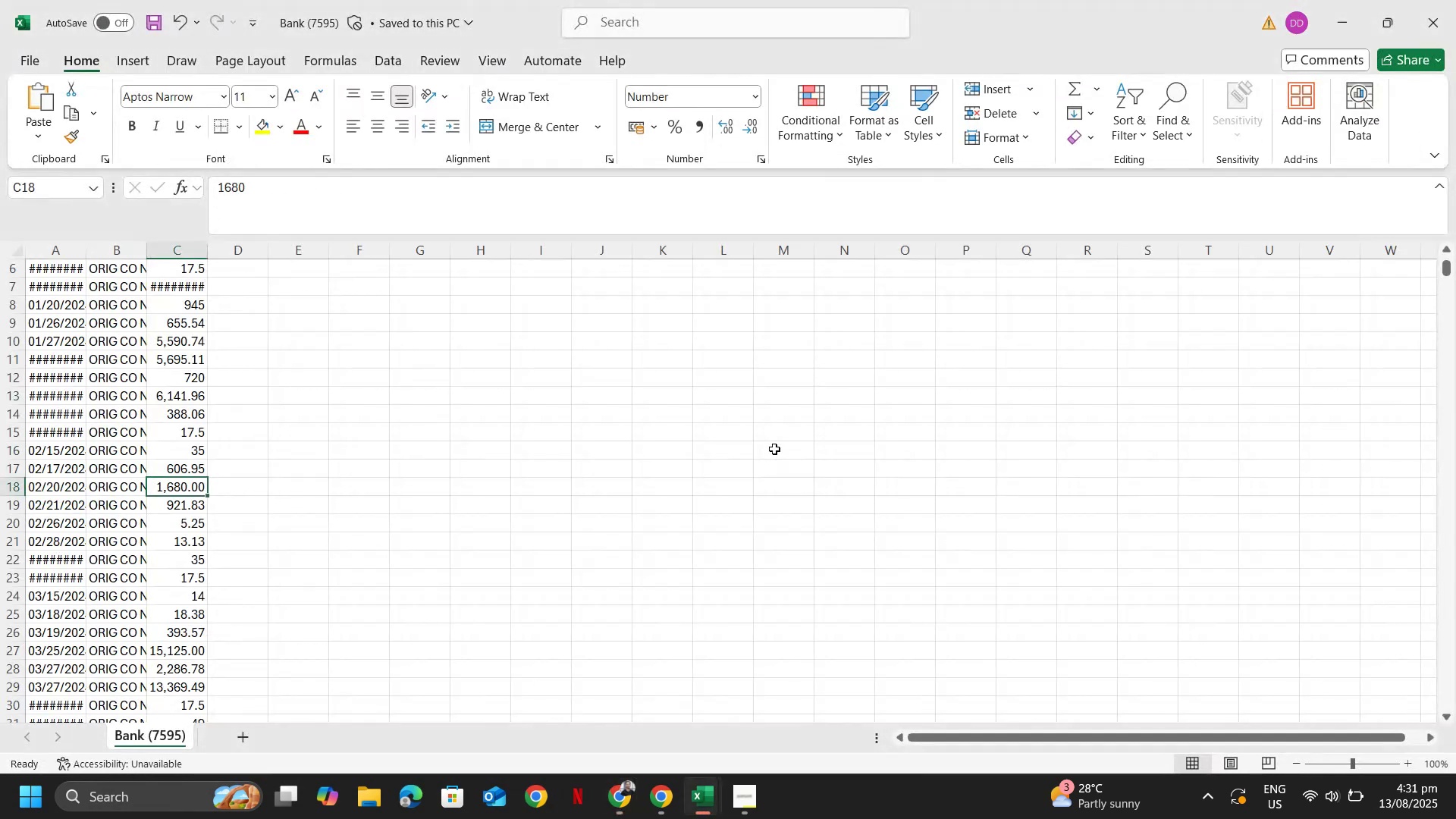 
key(Control+F)
 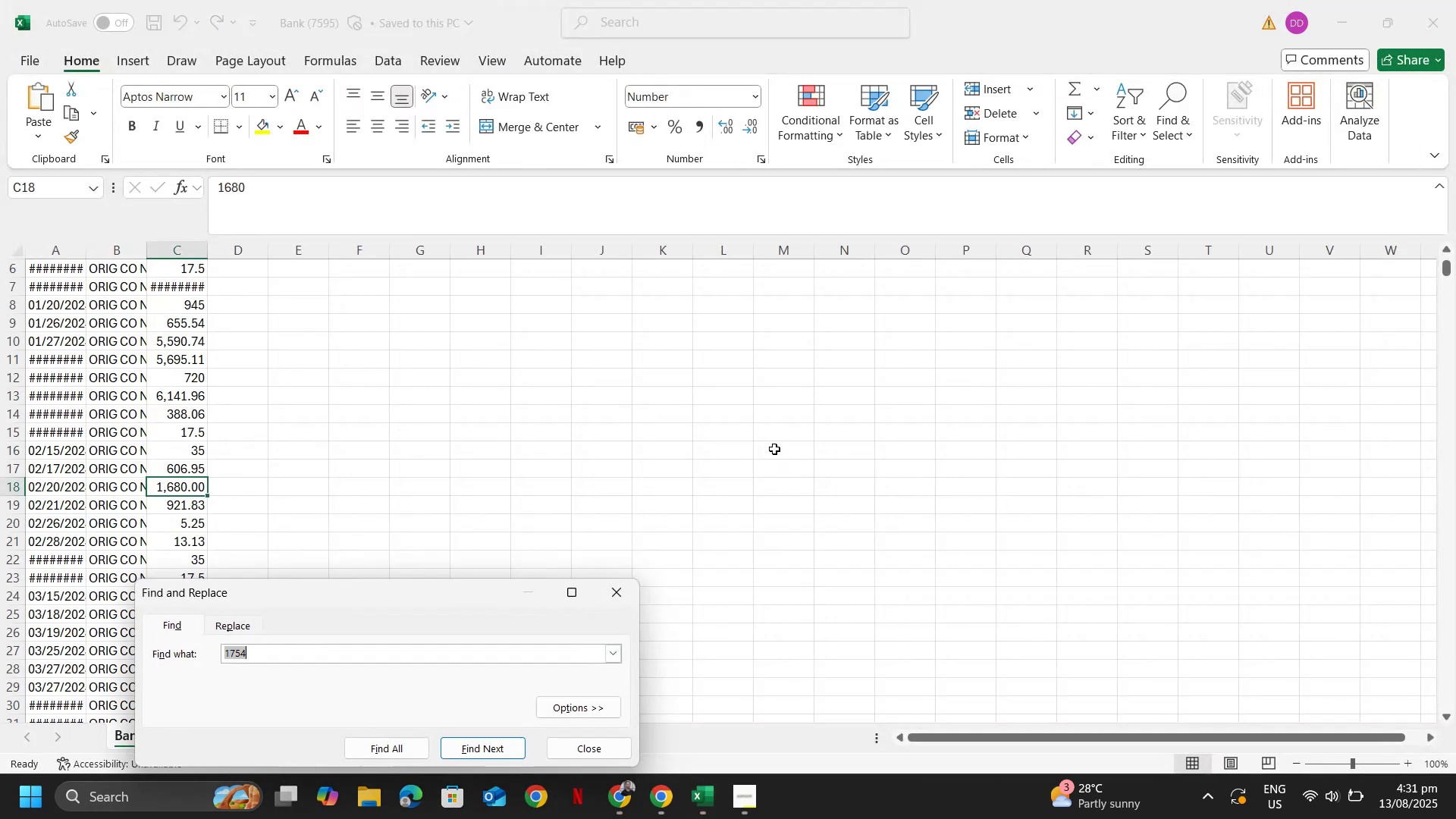 
key(Numpad1)
 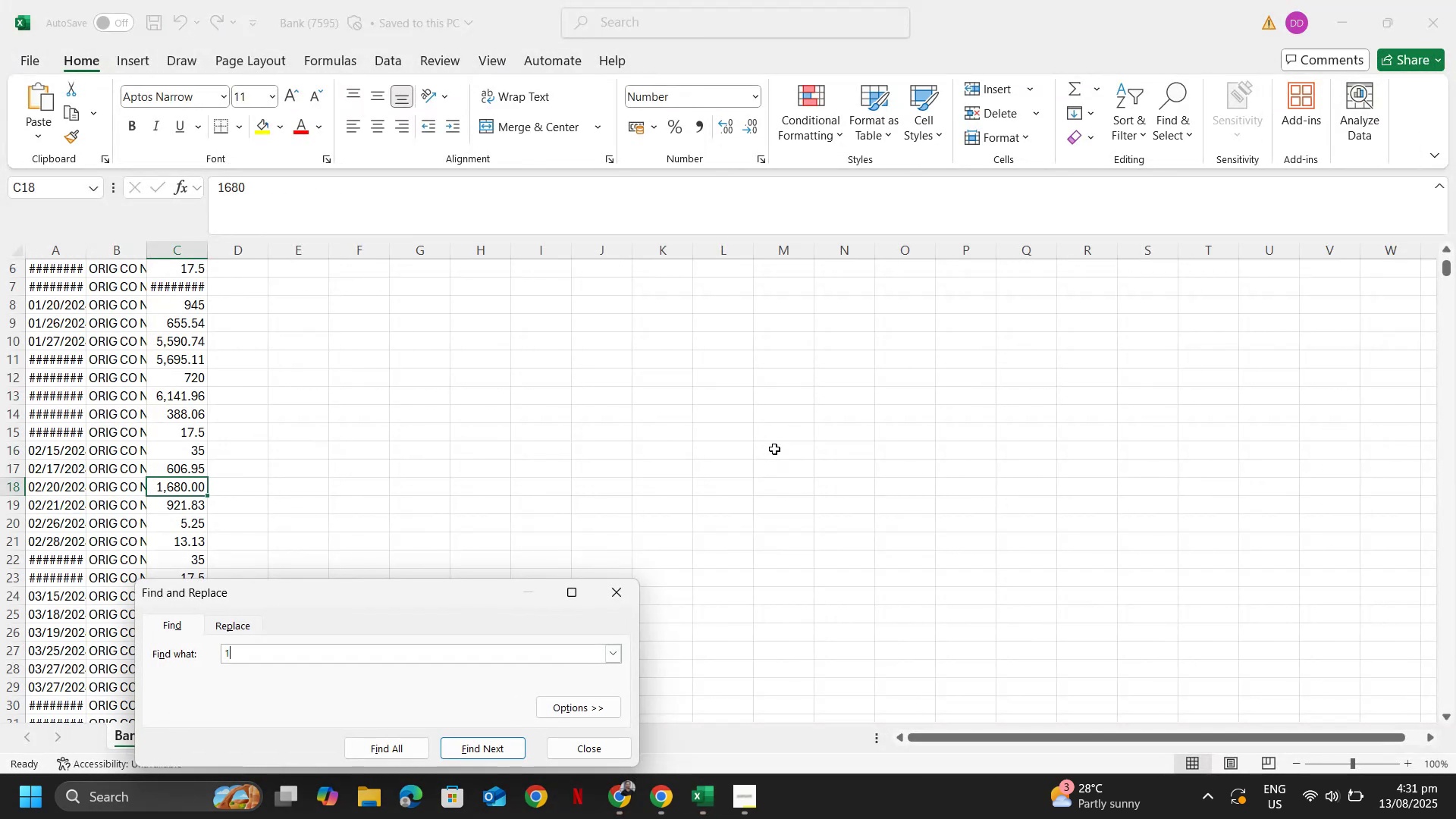 
key(Numpad7)
 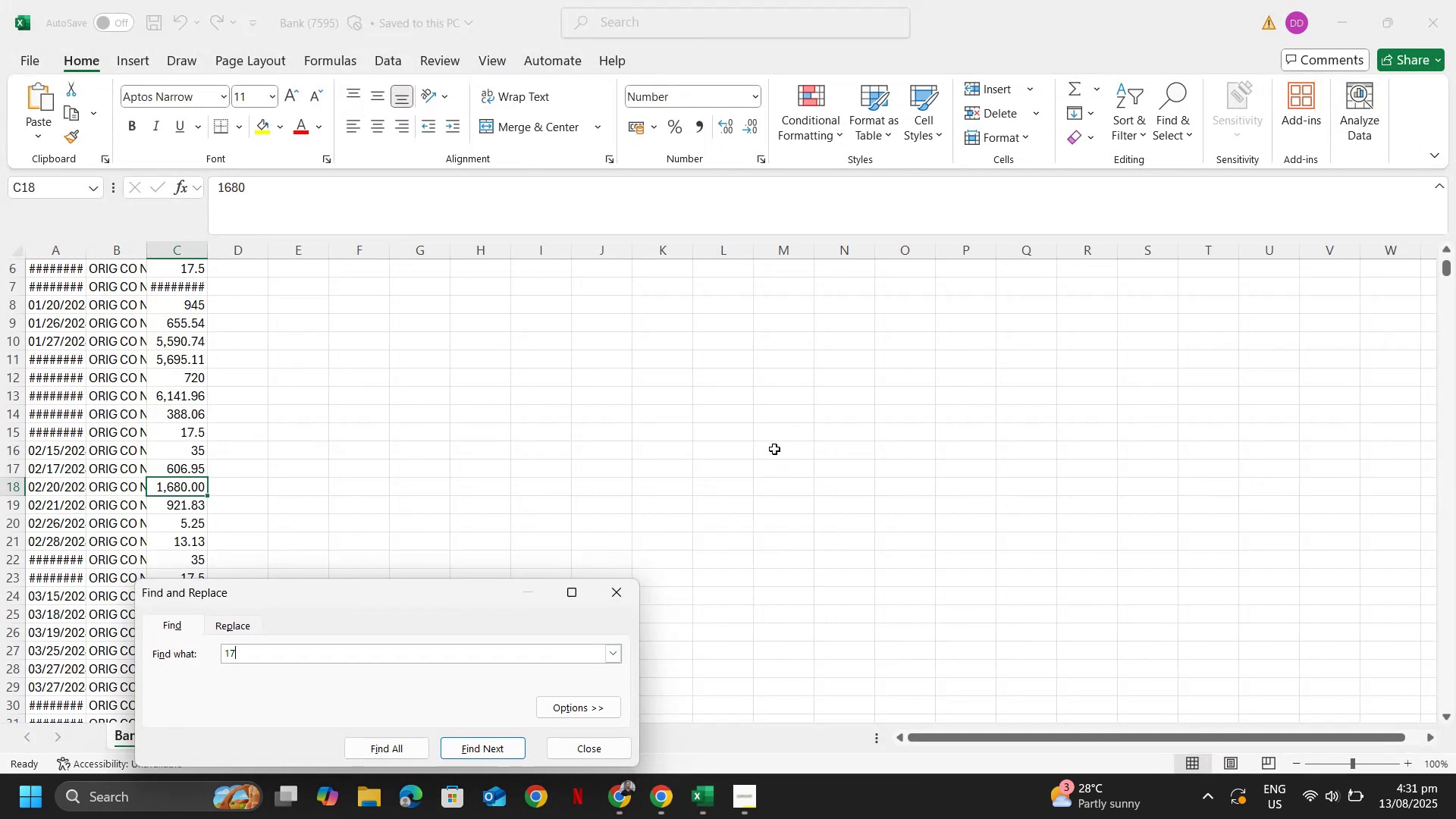 
key(Numpad2)
 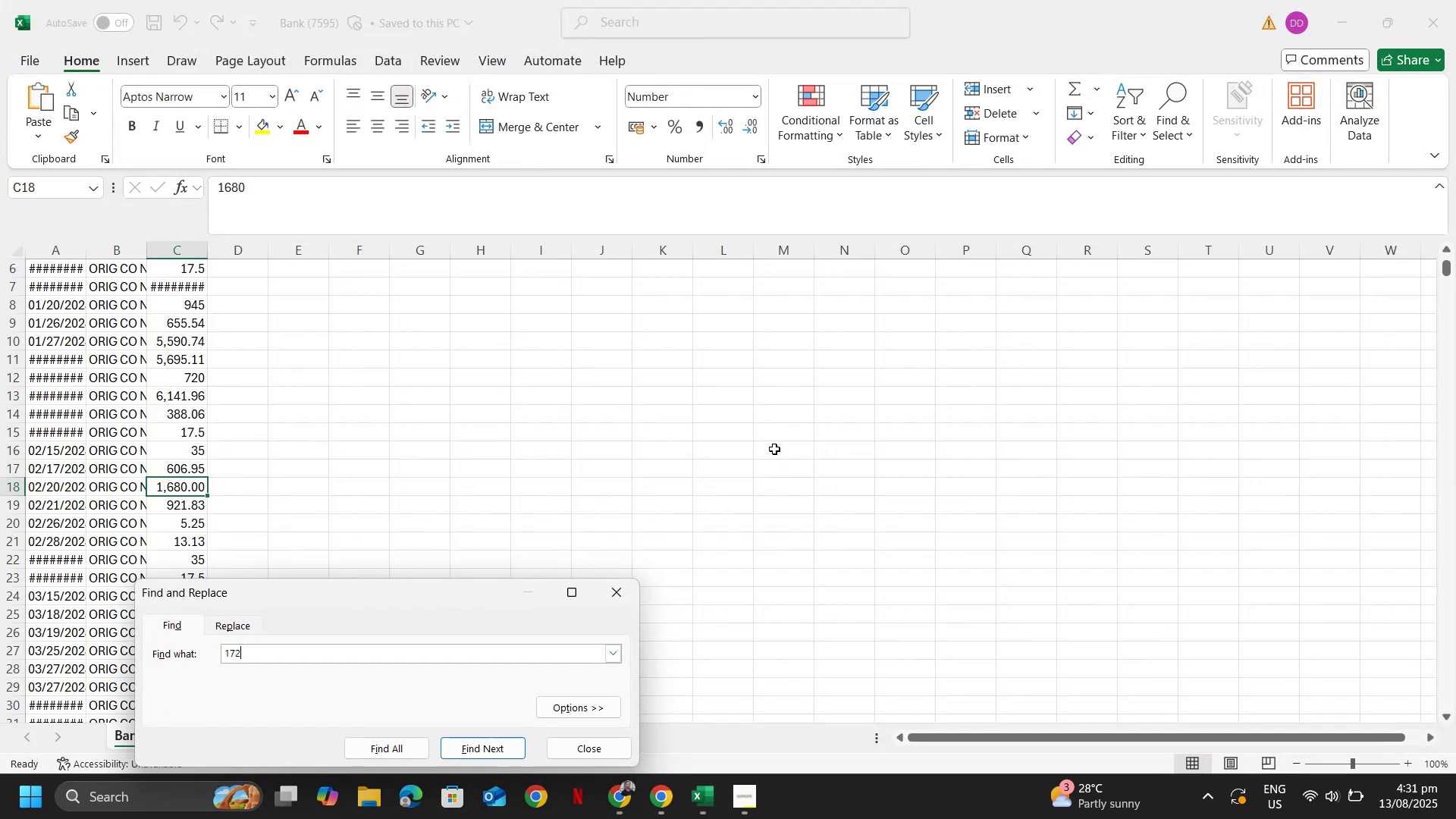 
key(Numpad7)
 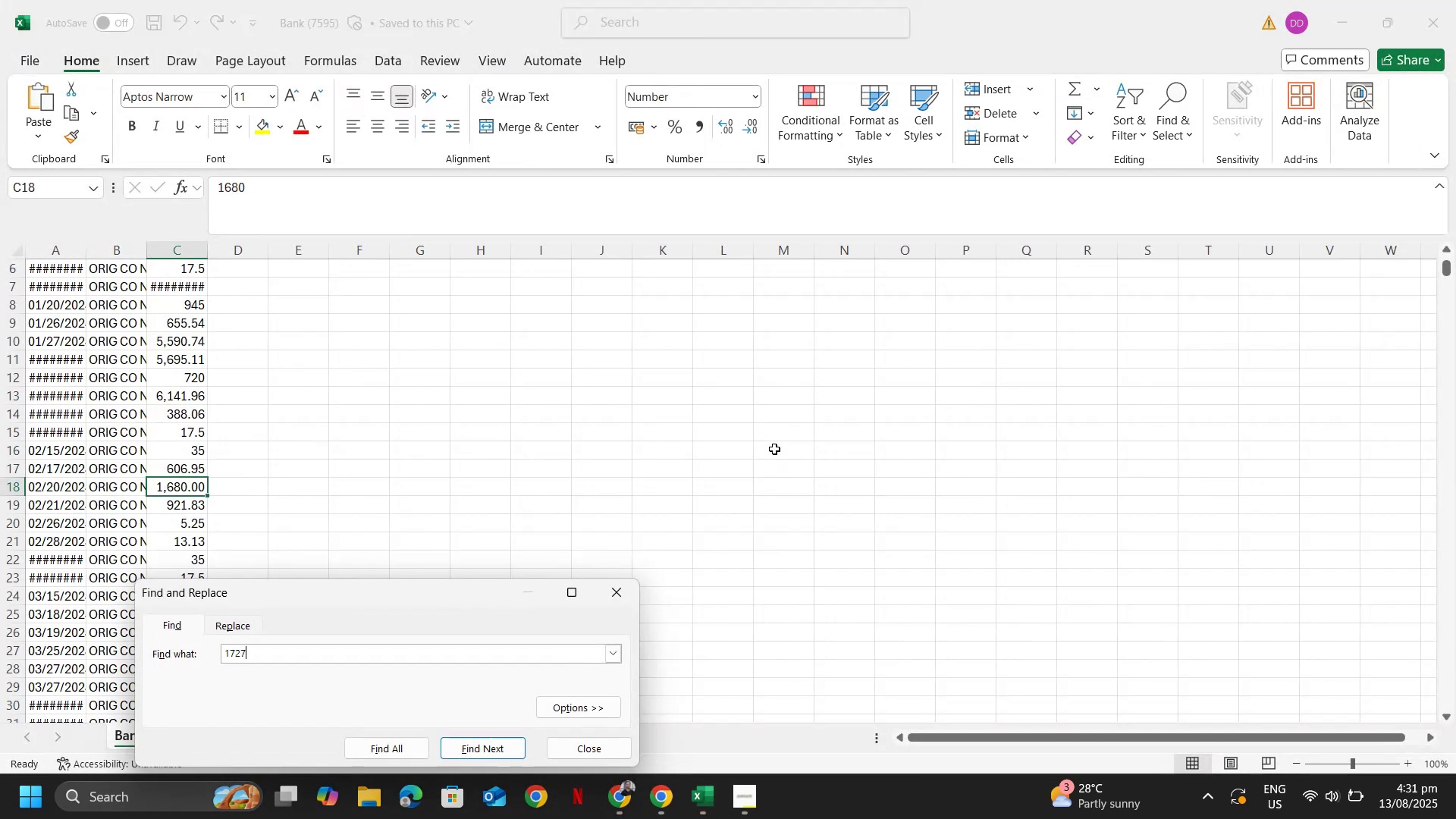 
key(NumpadEnter)
 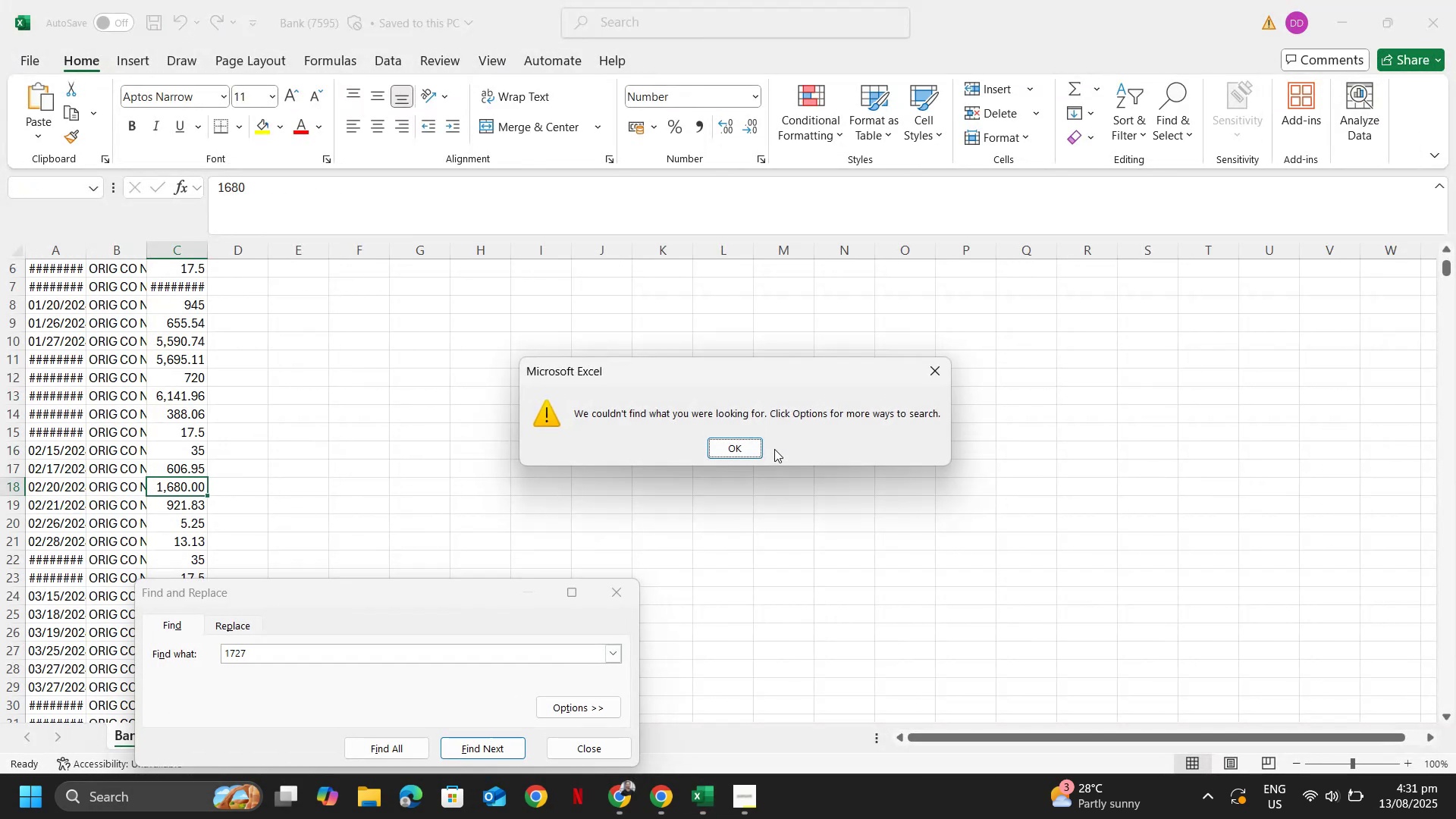 
key(Escape)
 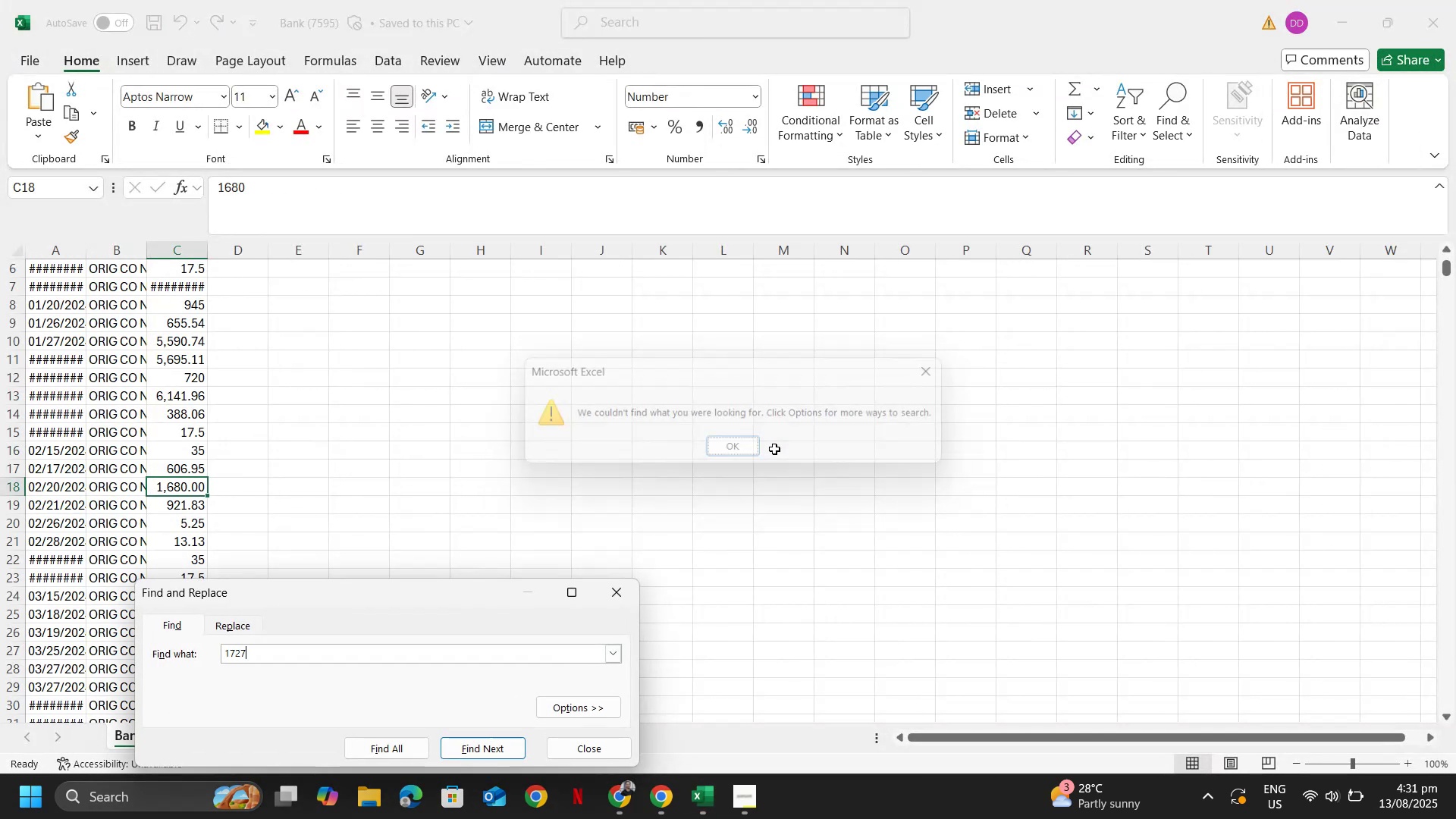 
key(Escape)
 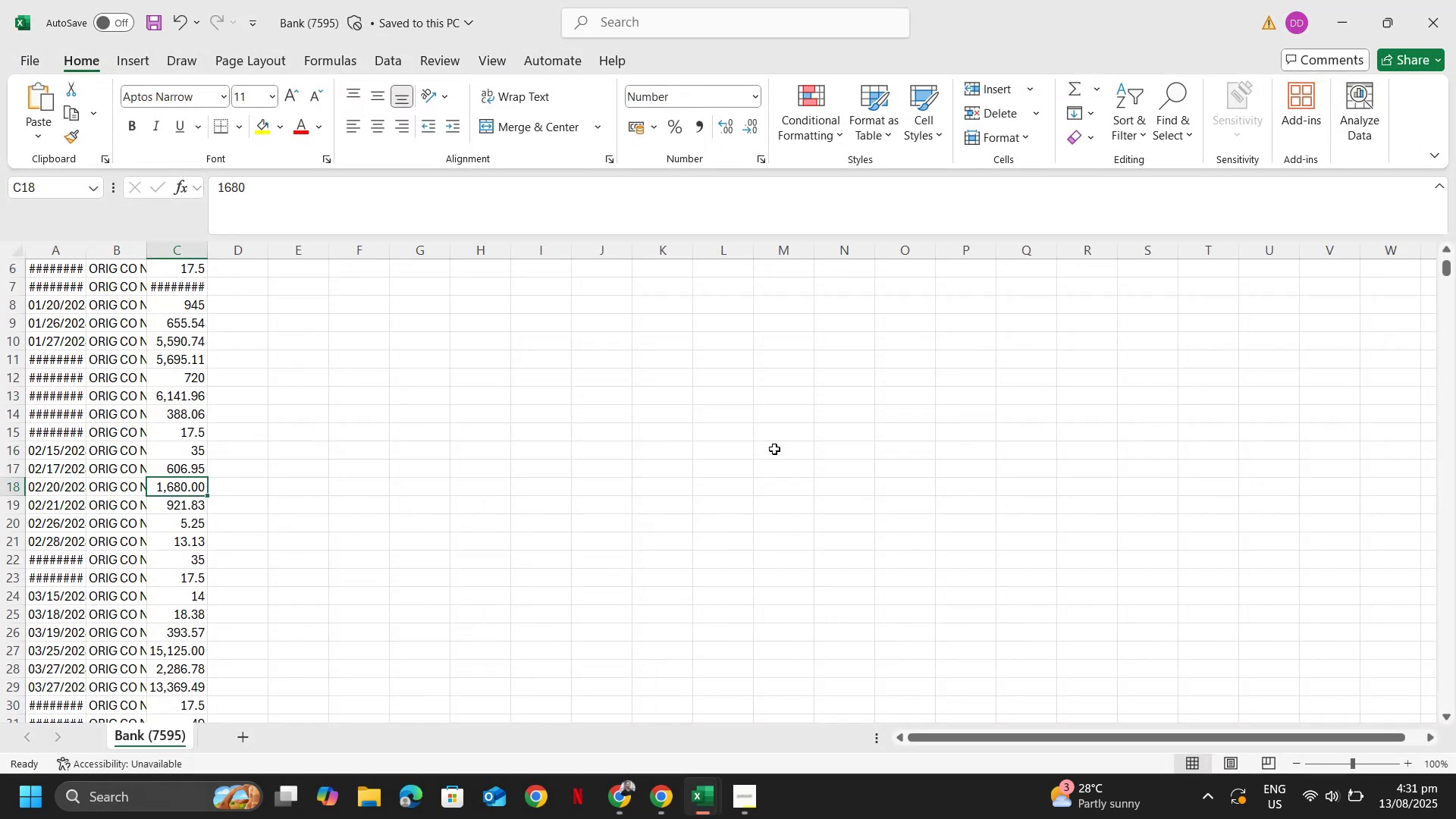 
key(Alt+AltLeft)
 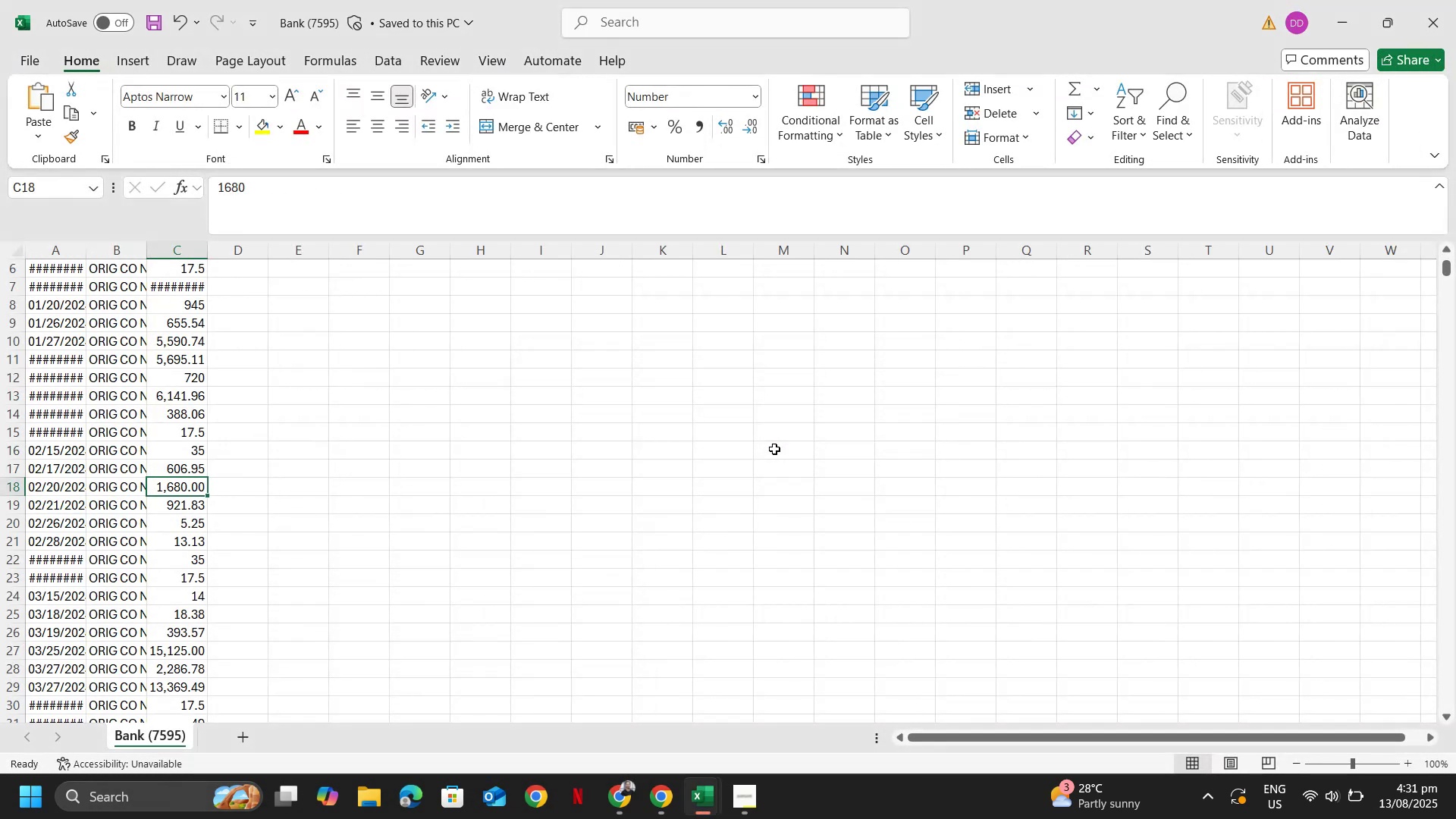 
key(Alt+Tab)
 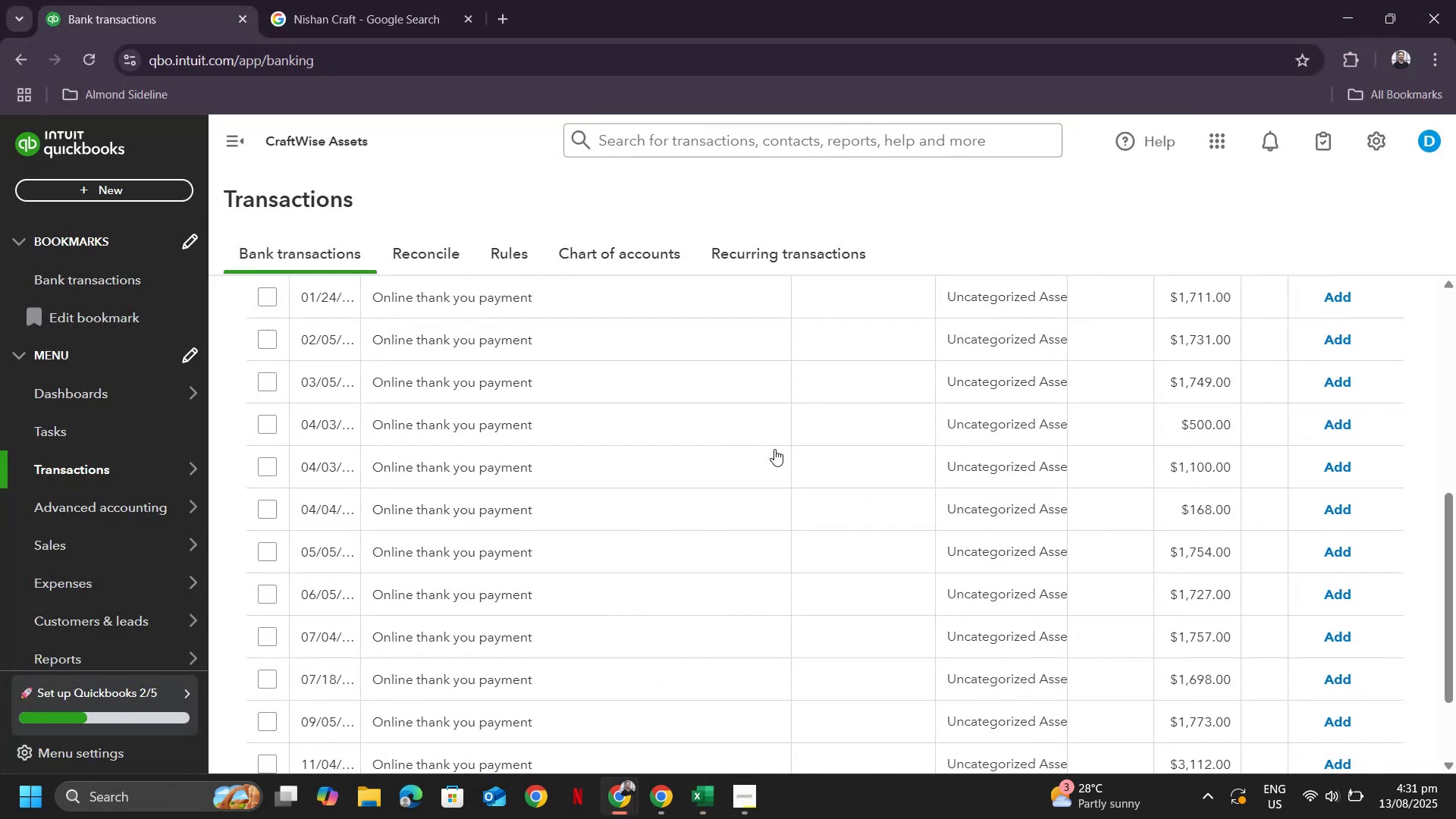 
key(Alt+AltLeft)
 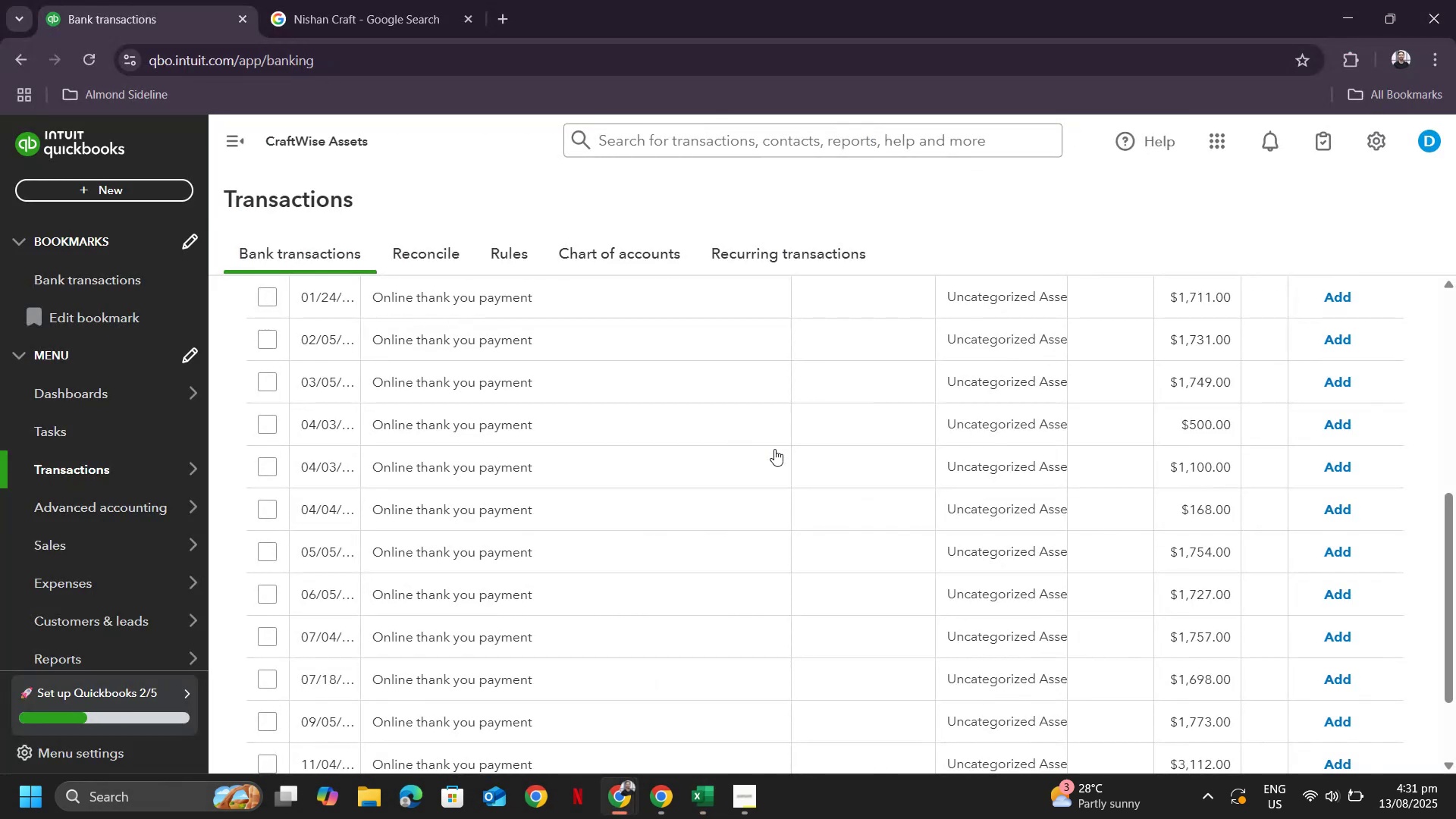 
key(Alt+Tab)
 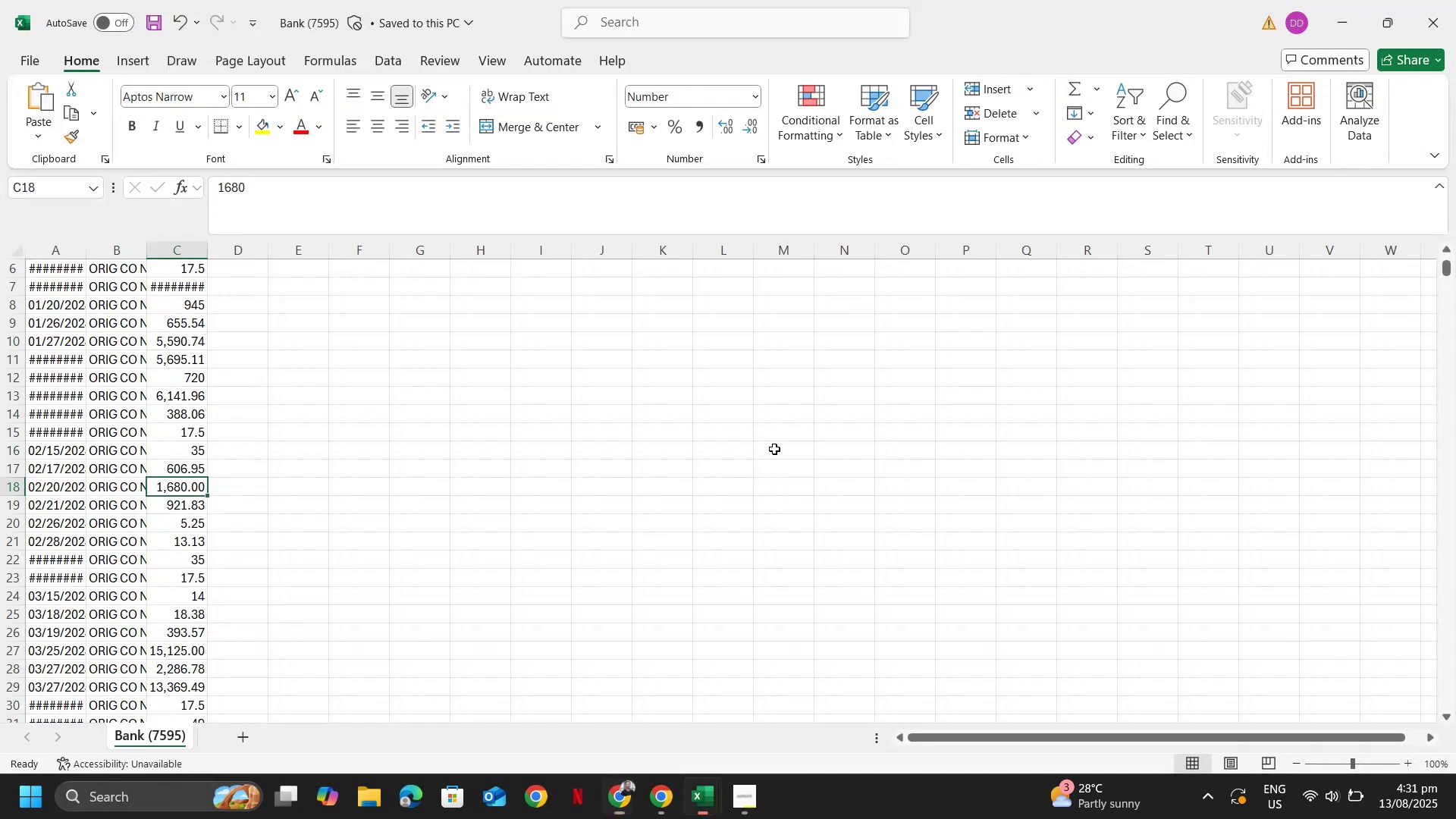 
key(Control+ControlLeft)
 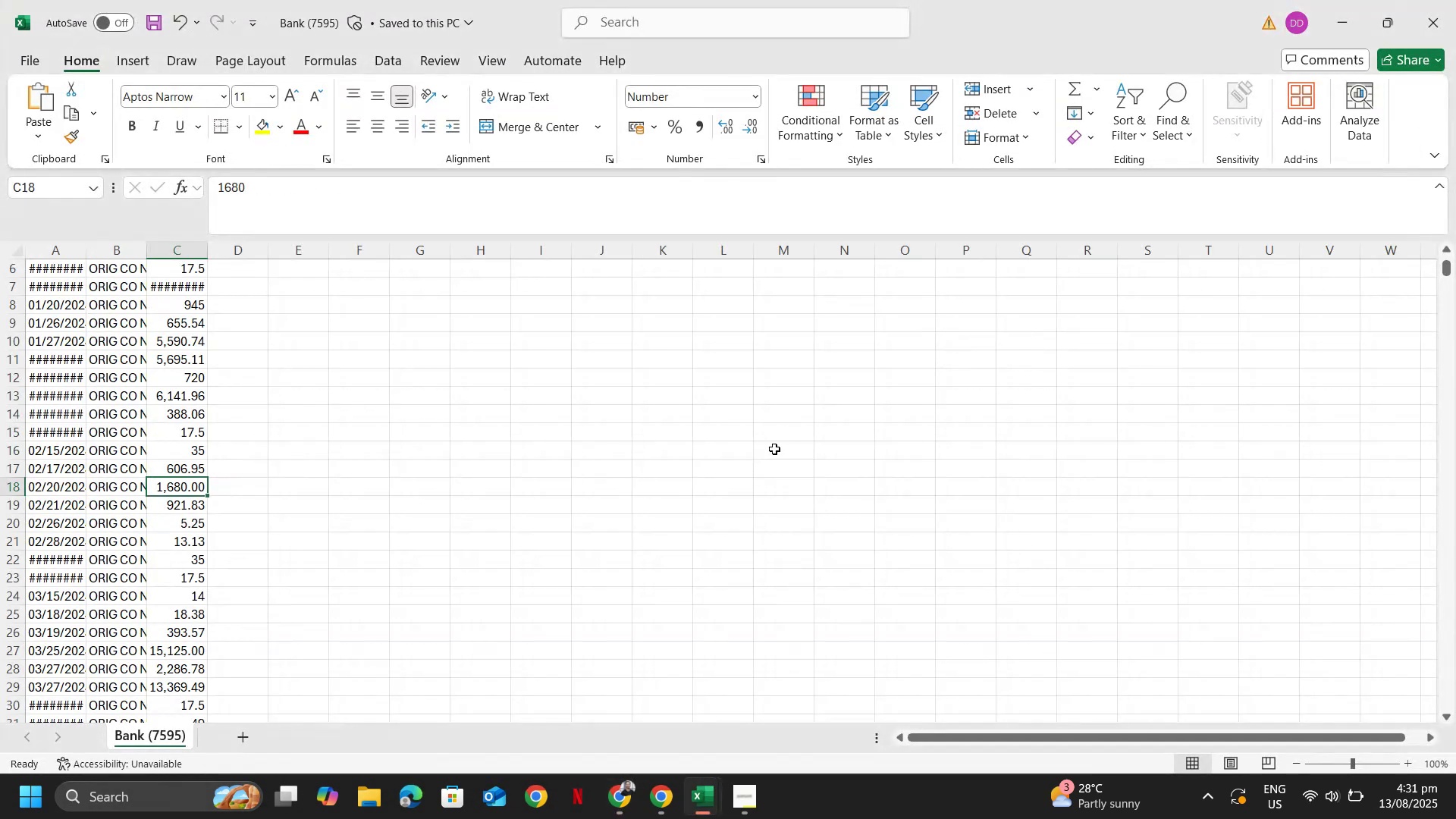 
key(Control+F)
 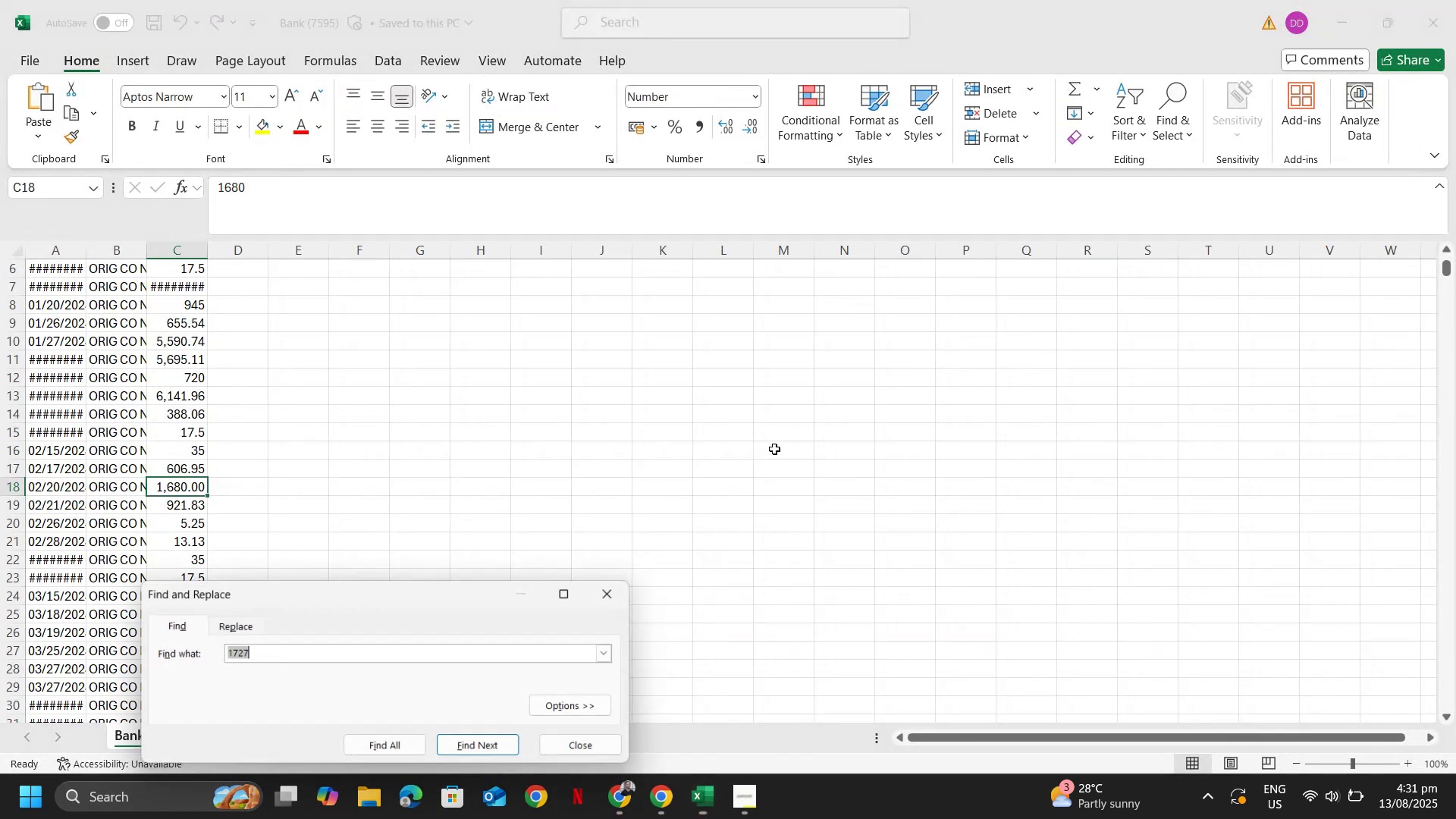 
key(Numpad1)
 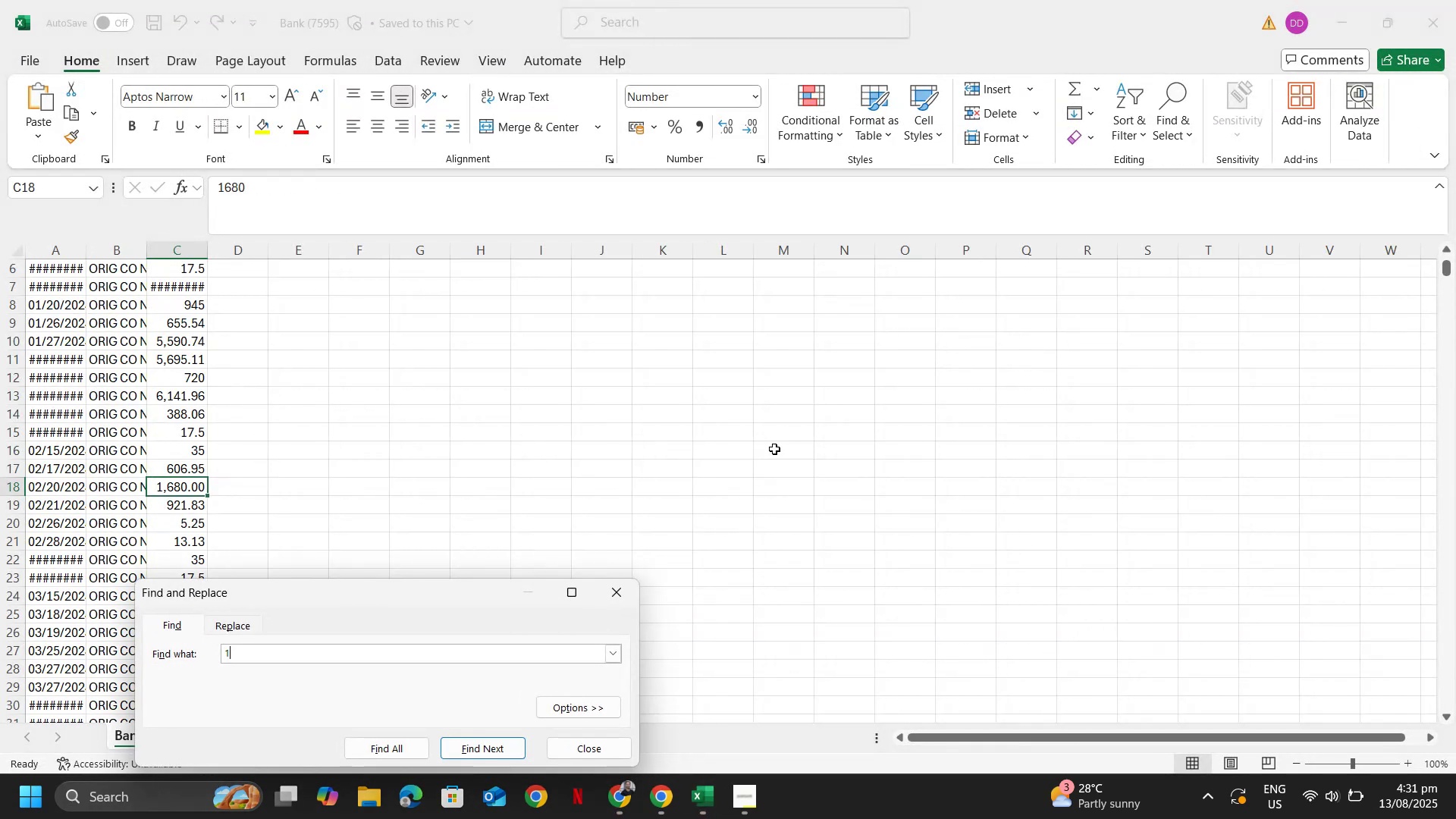 
key(Numpad7)
 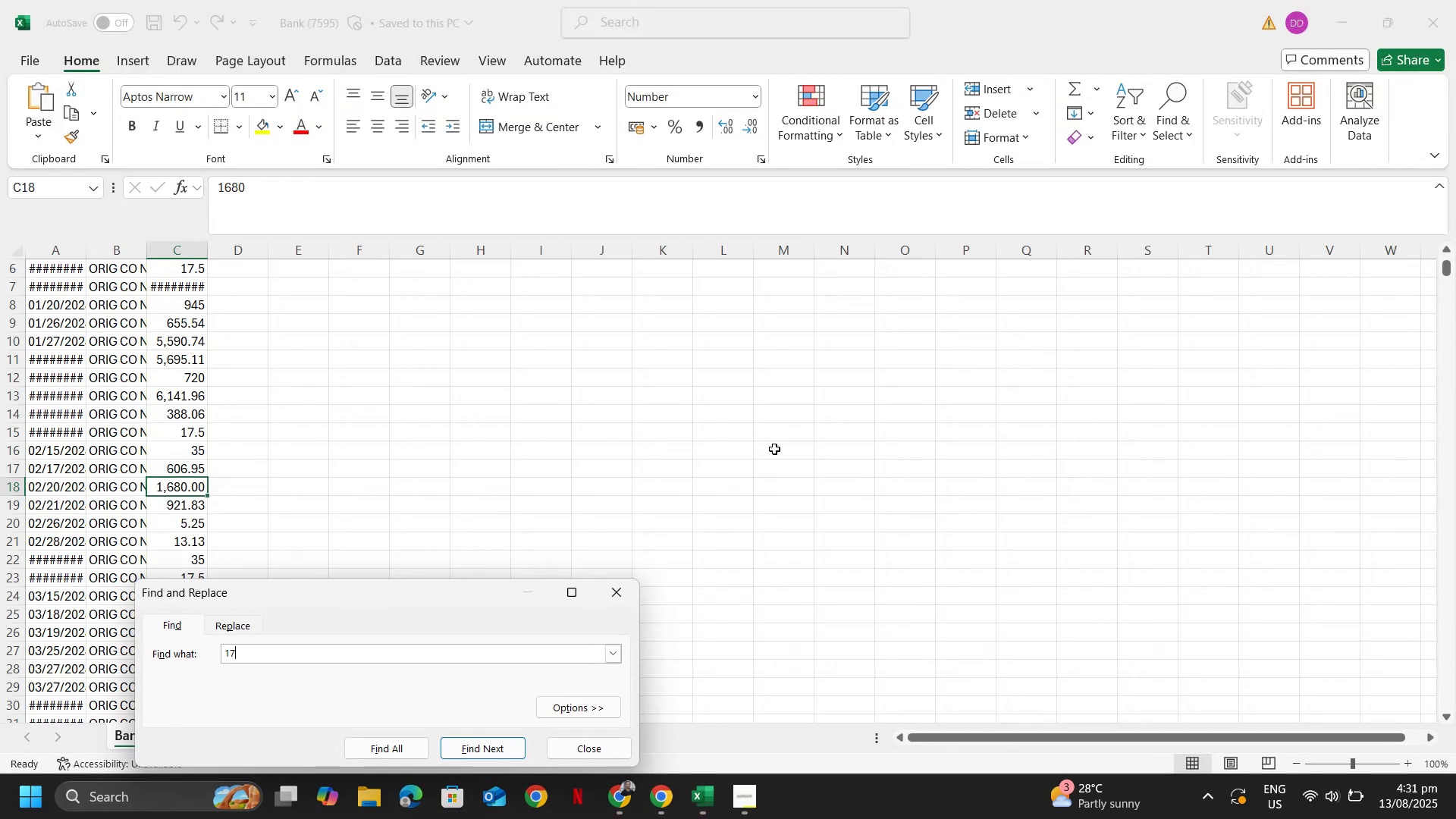 
key(Numpad5)
 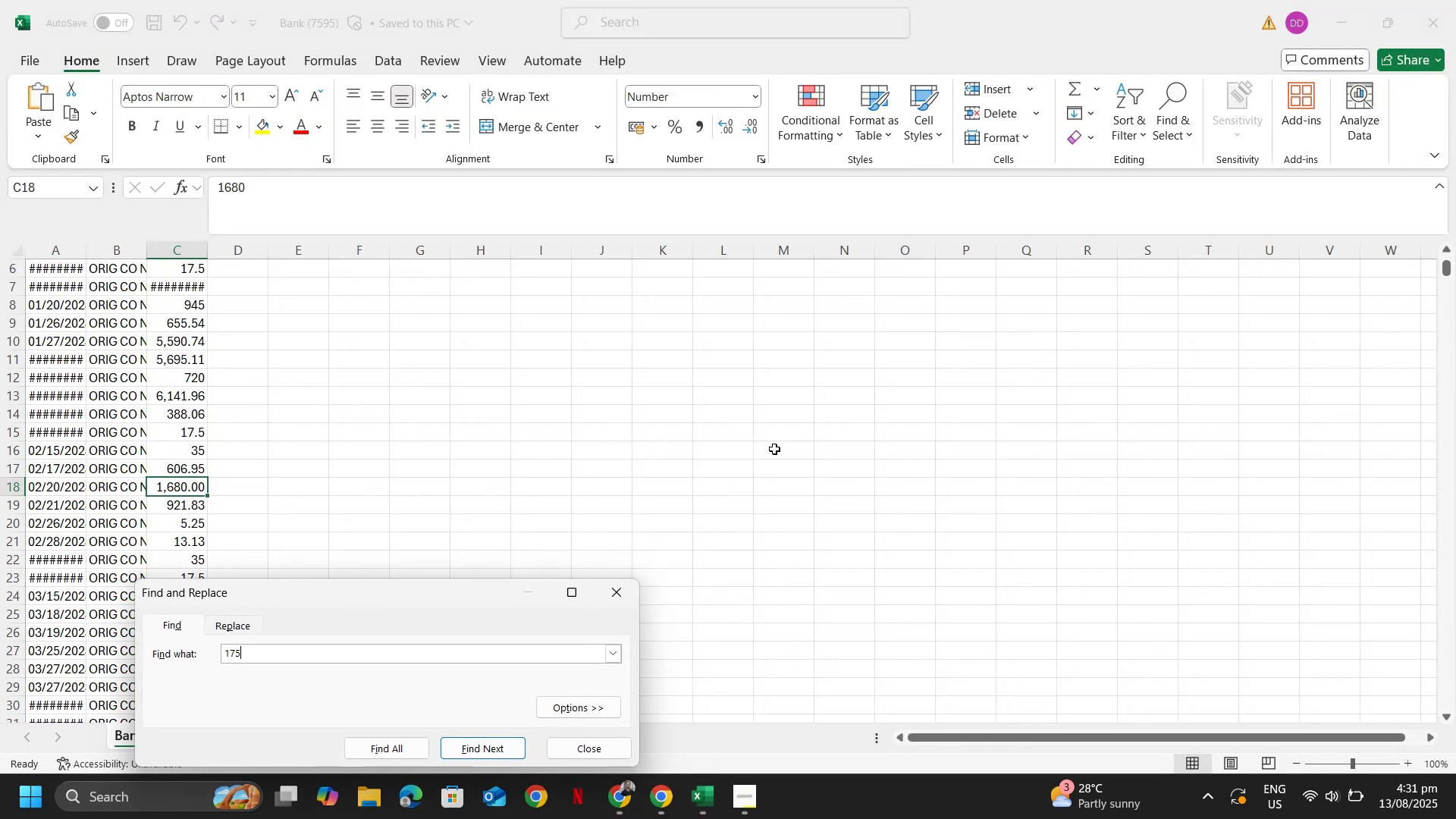 
key(Numpad7)
 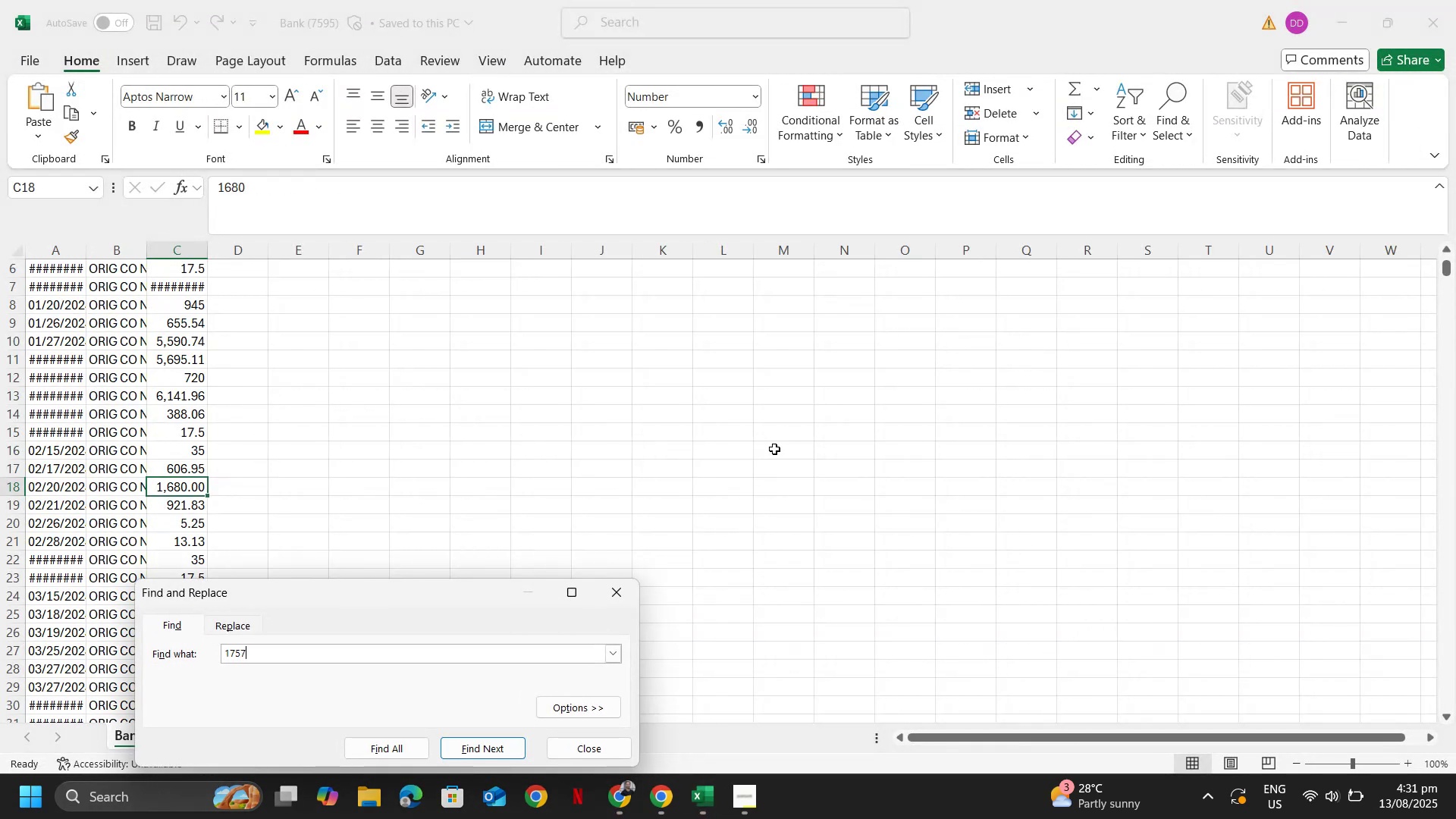 
key(NumpadEnter)
 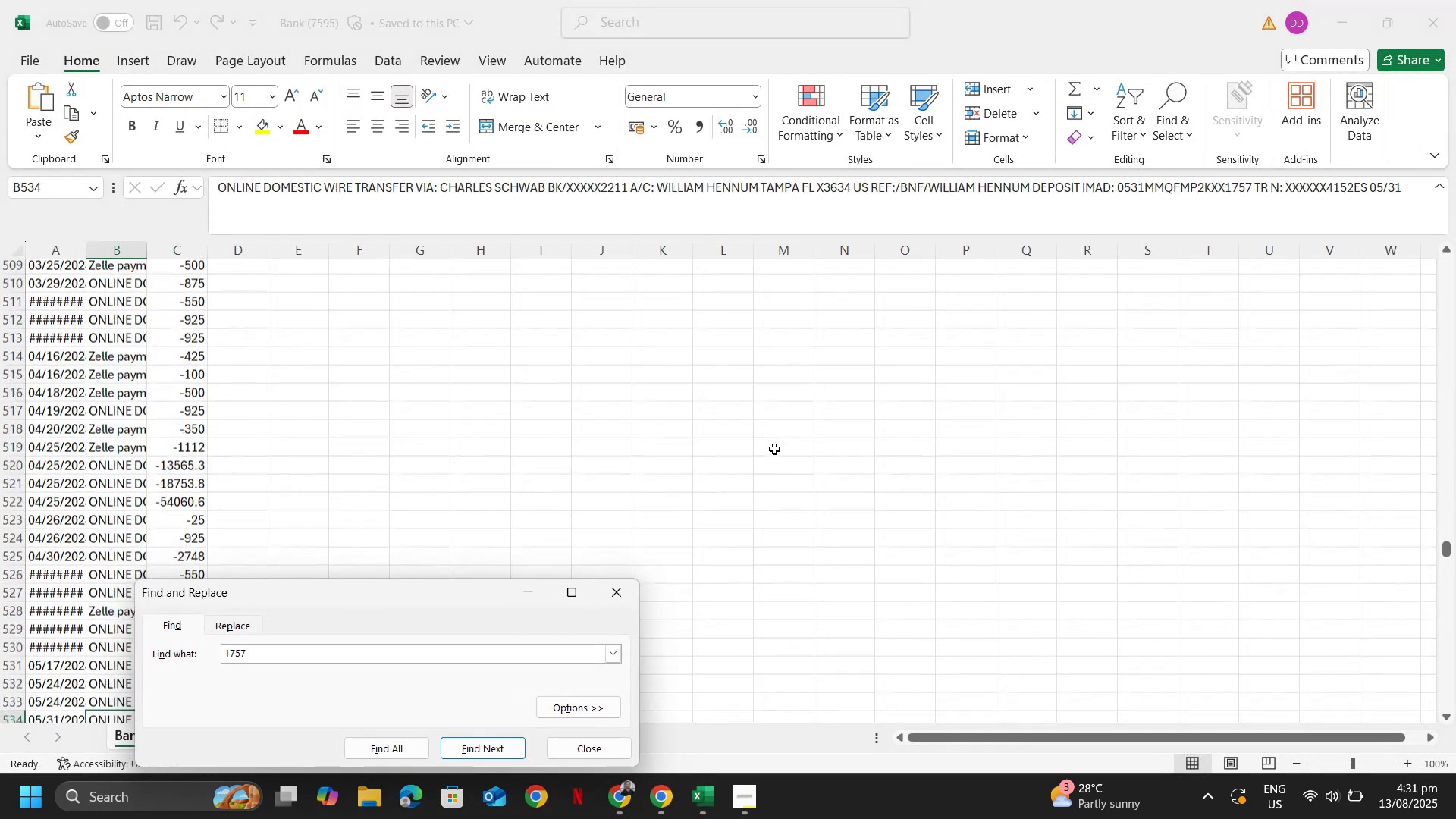 
key(Escape)
 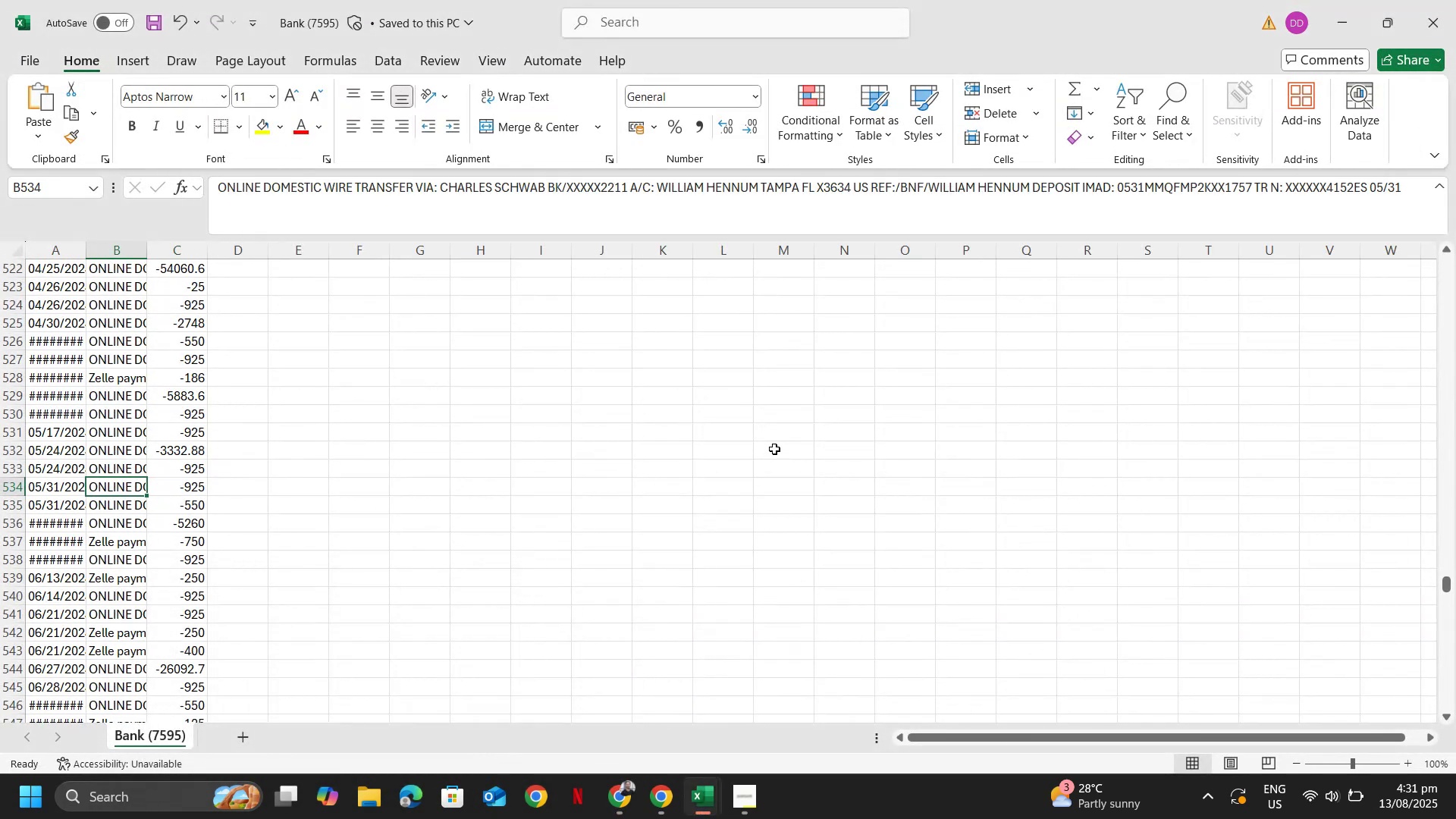 
key(ArrowRight)
 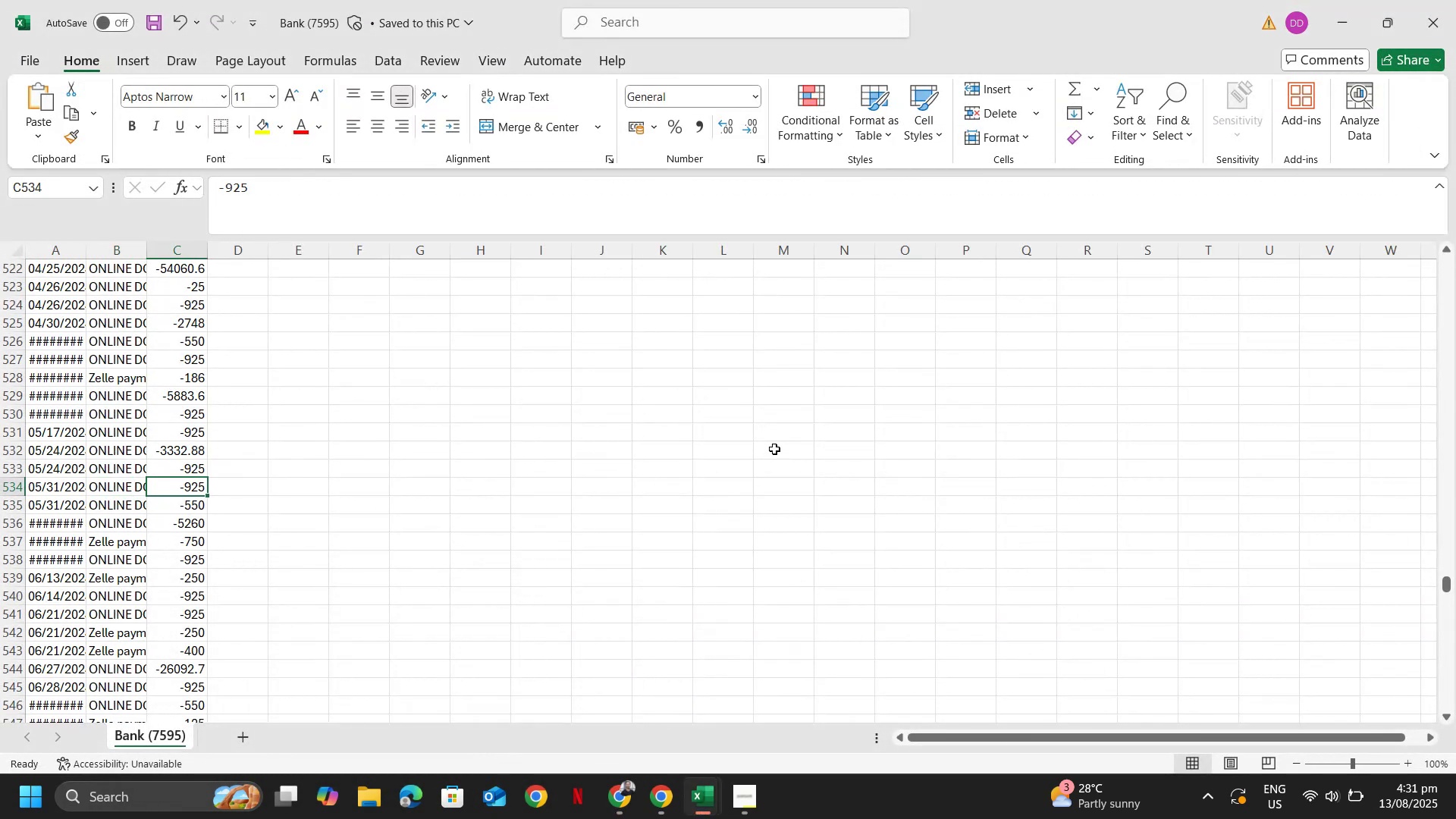 
key(Control+Space)
 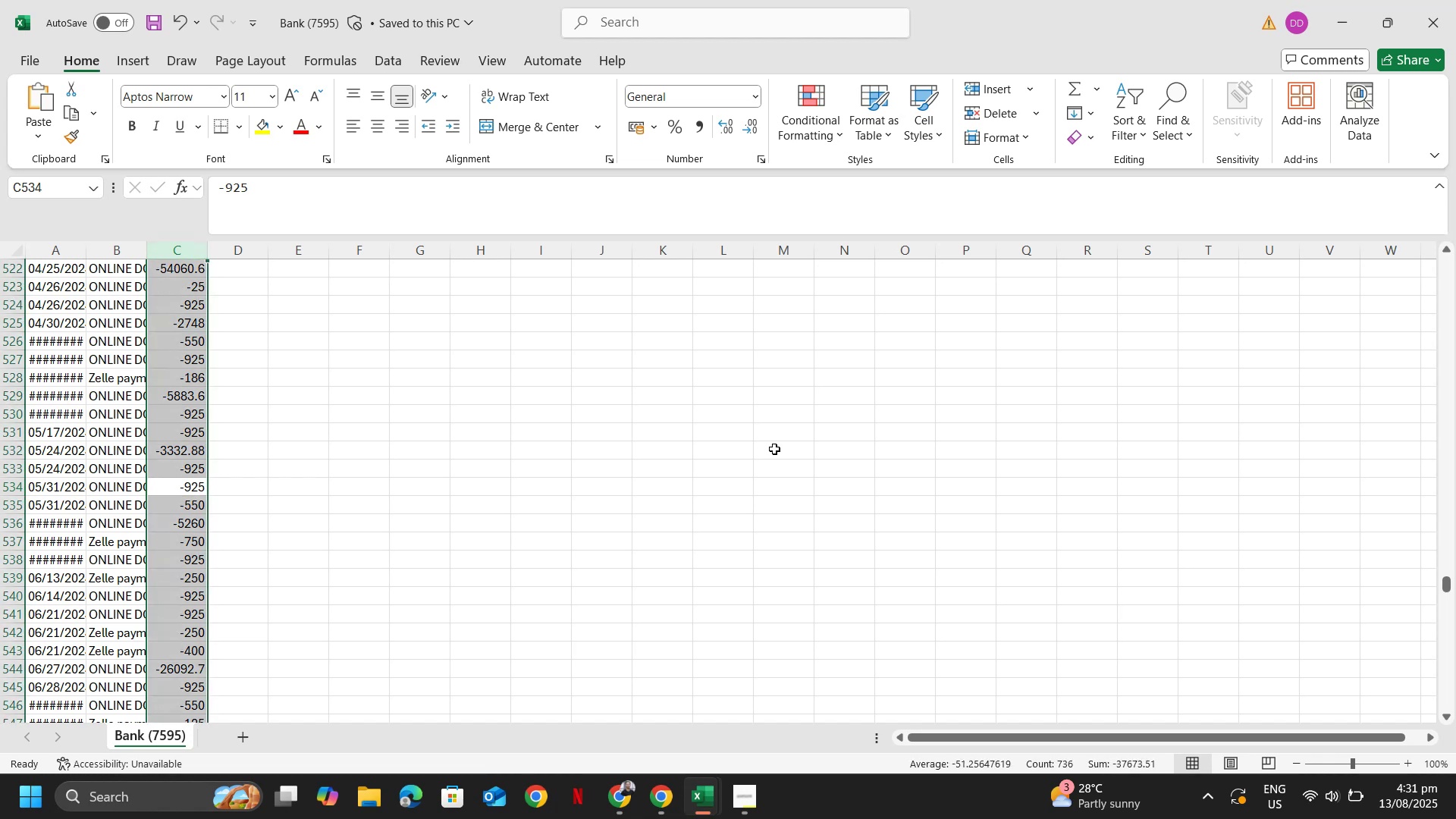 
key(Control+F)
 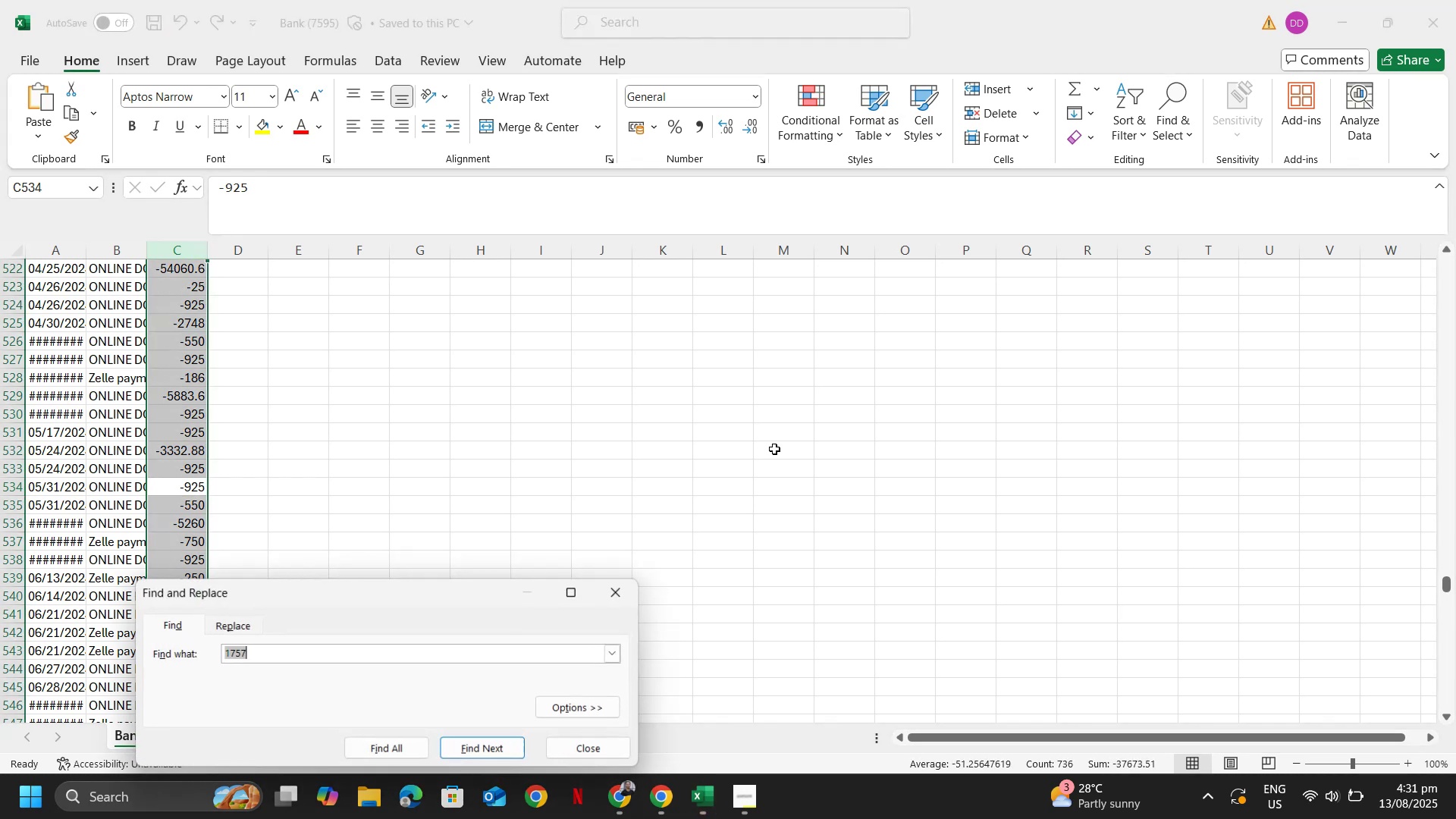 
key(Enter)
 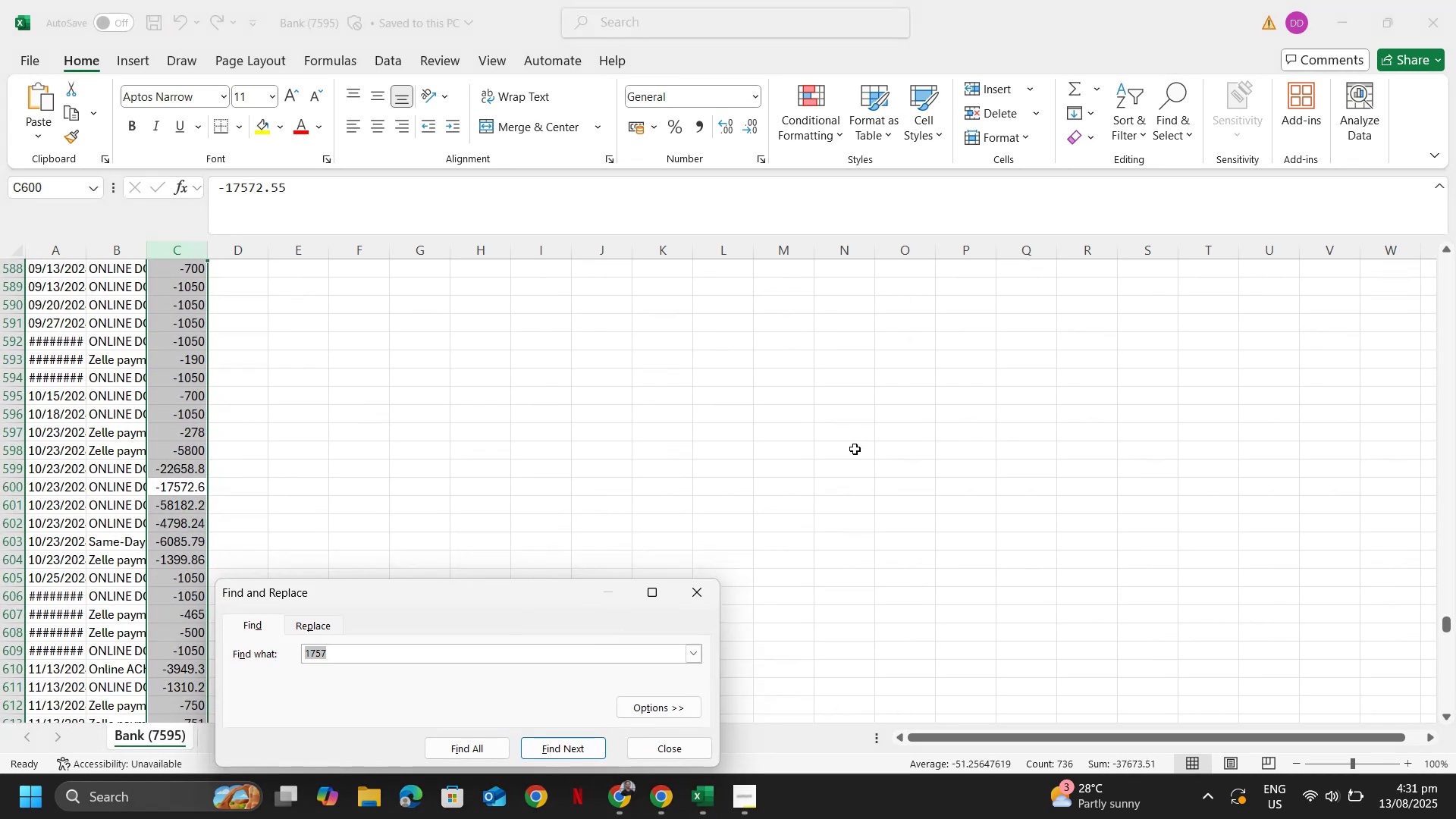 
key(Enter)
 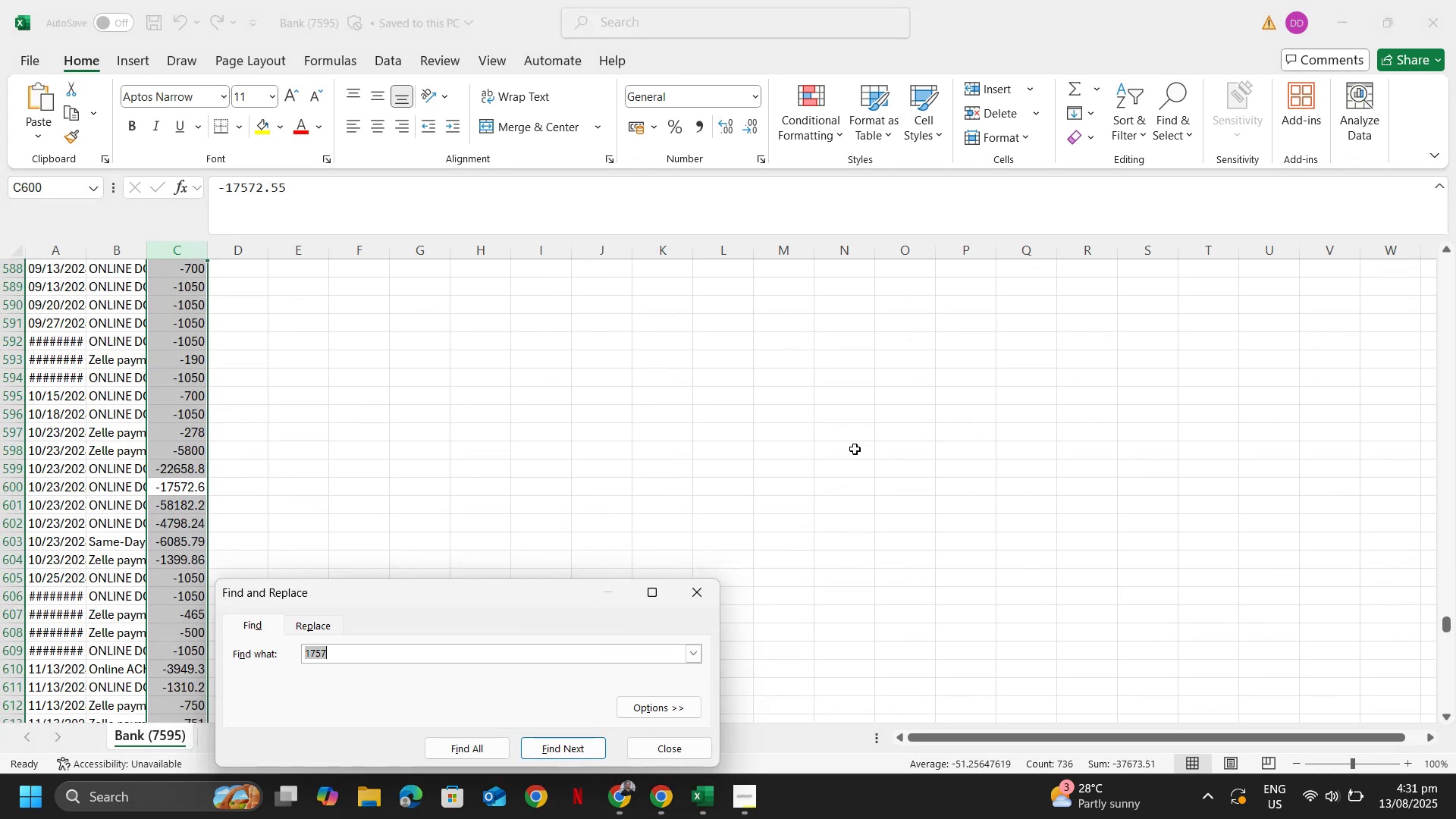 
key(Escape)
 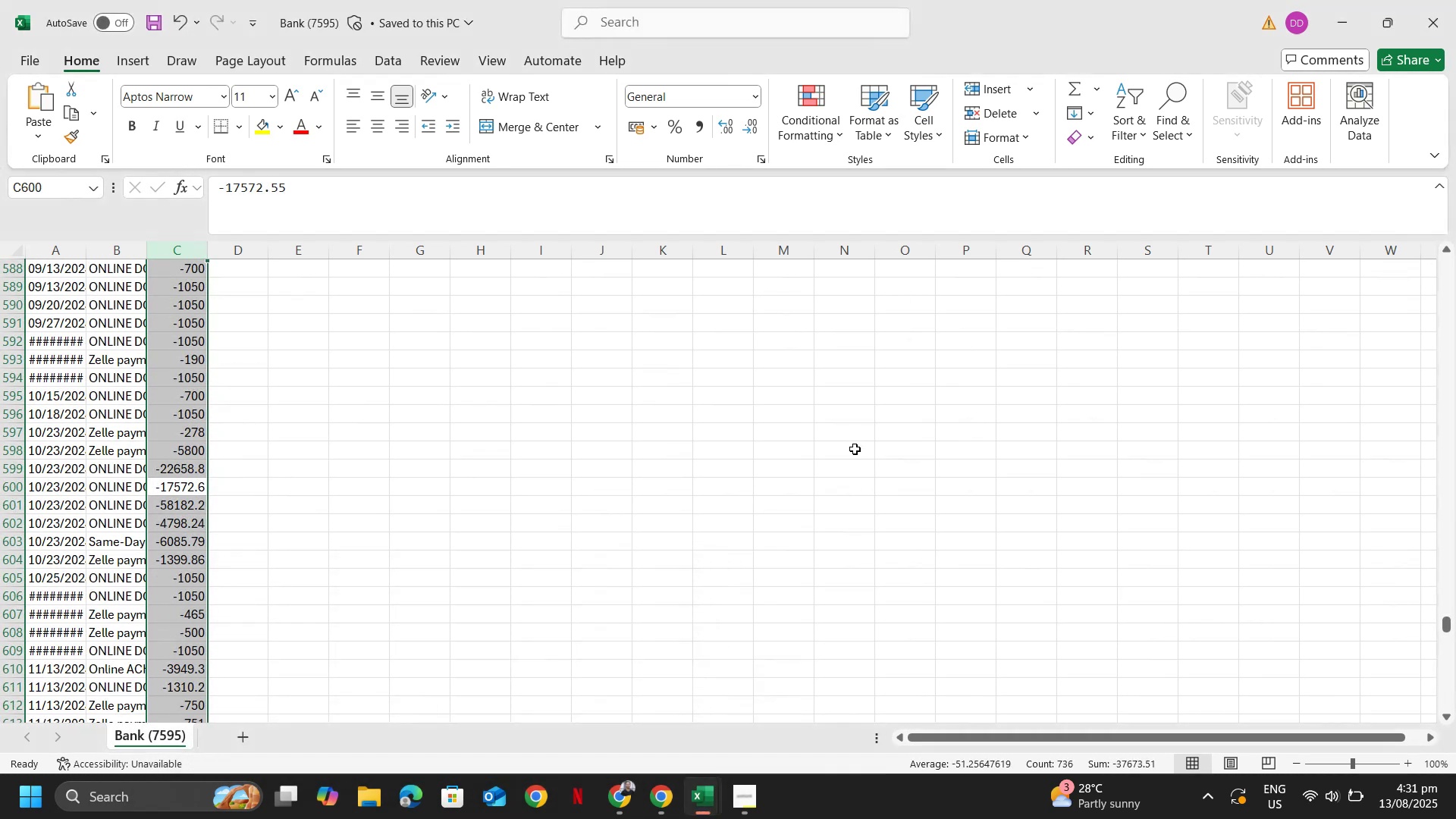 
key(Alt+AltLeft)
 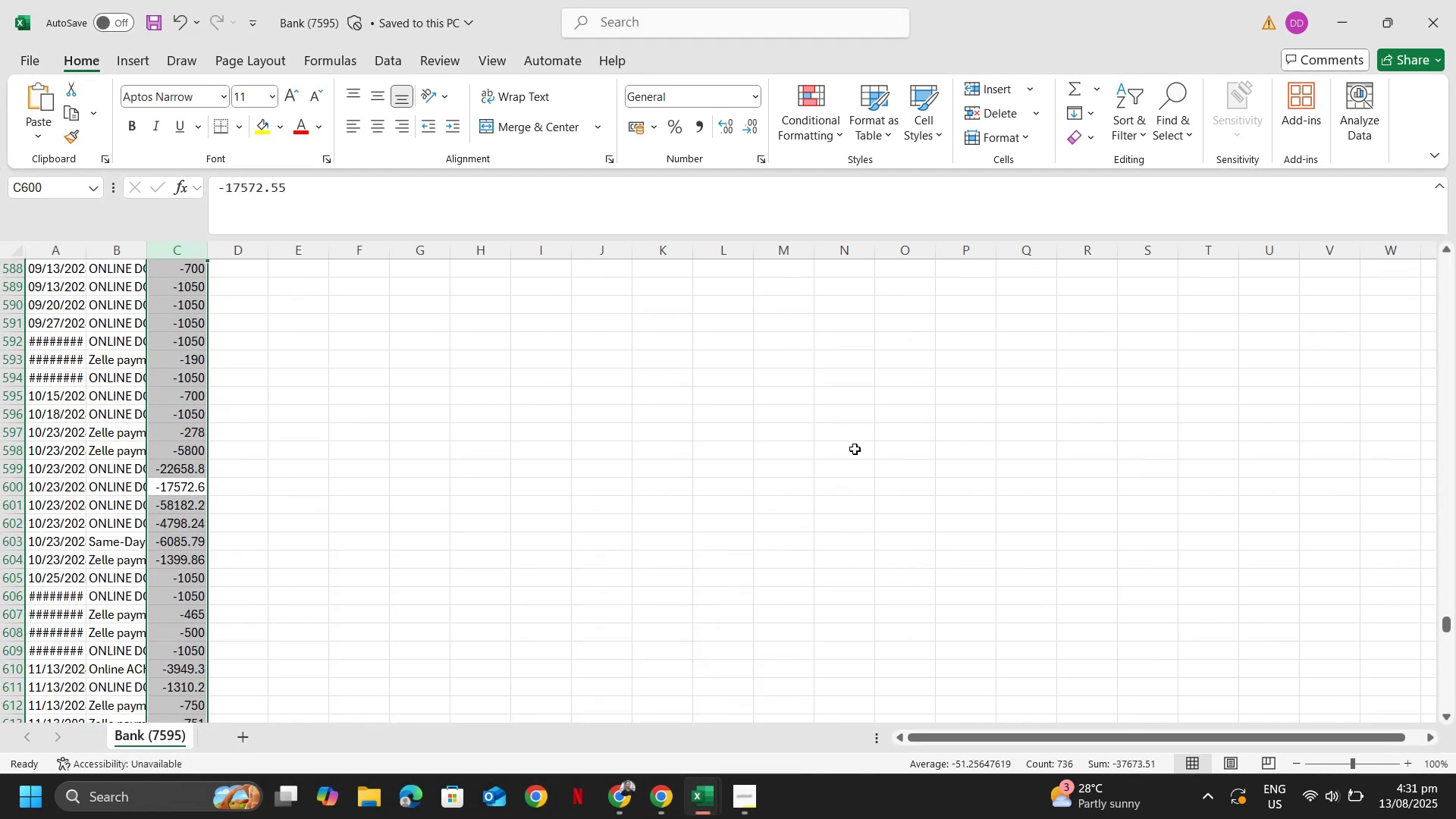 
key(Alt+Tab)
 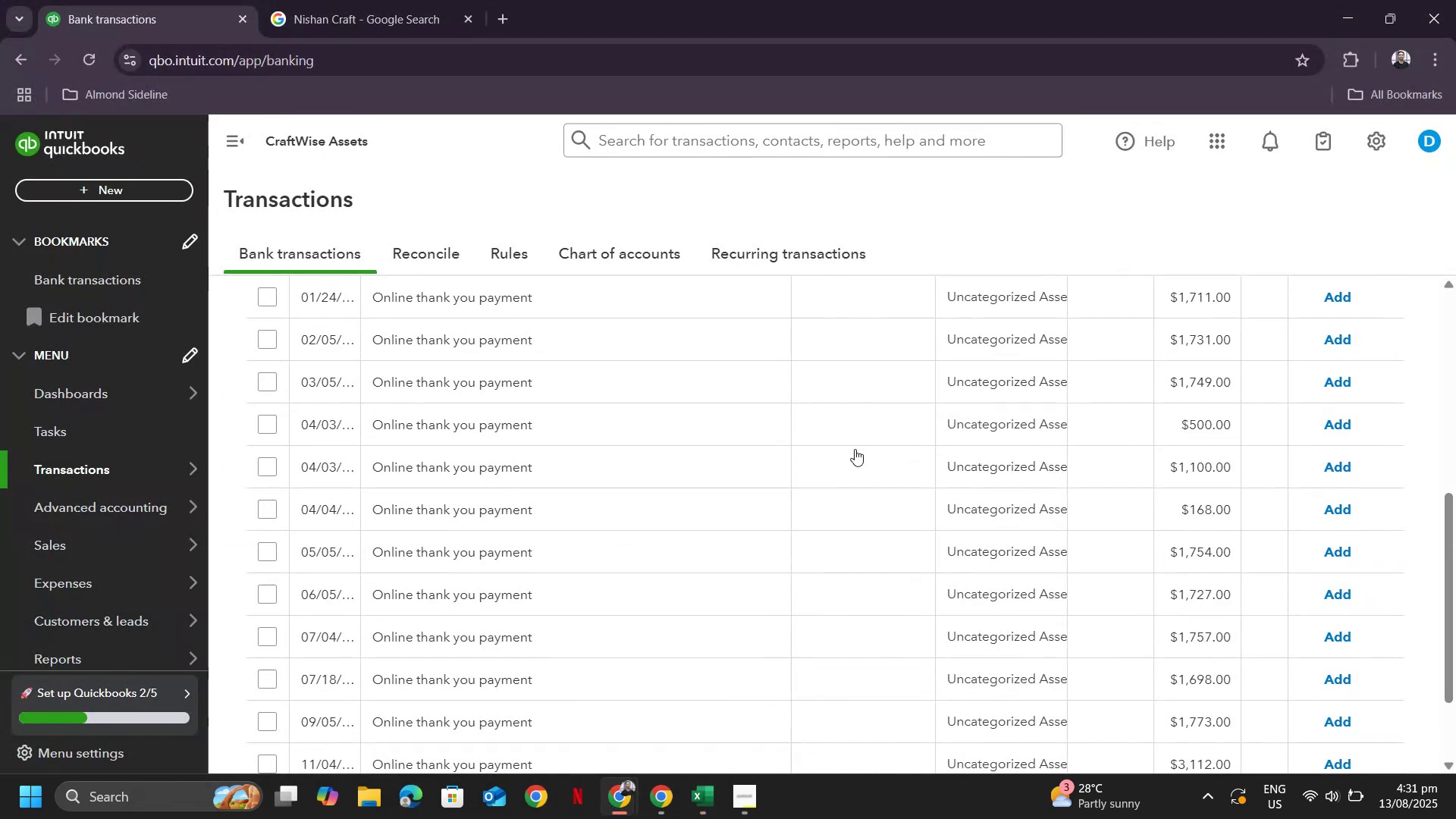 
key(Alt+AltLeft)
 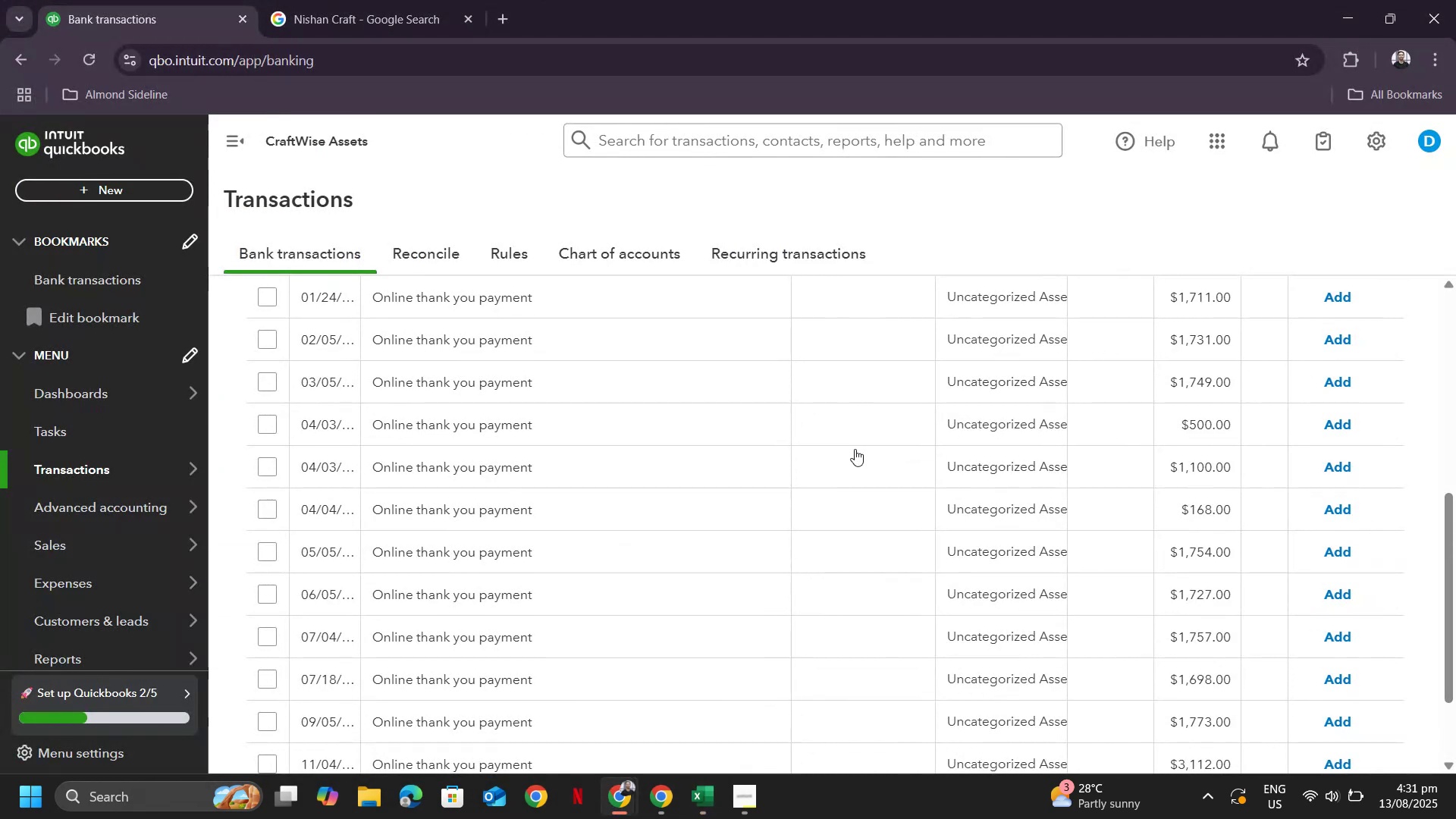 
key(Alt+Tab)
 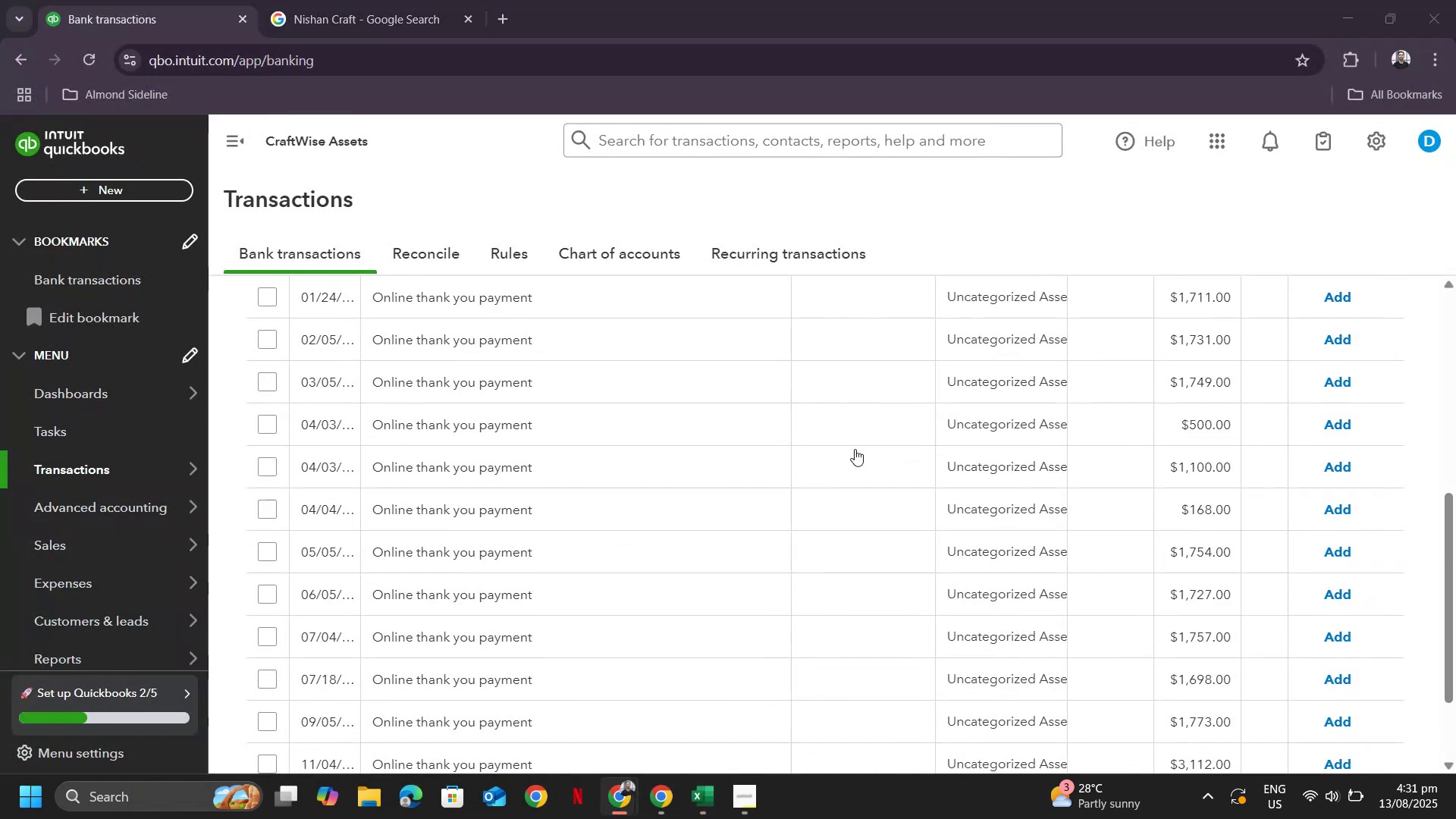 
key(Control+ControlLeft)
 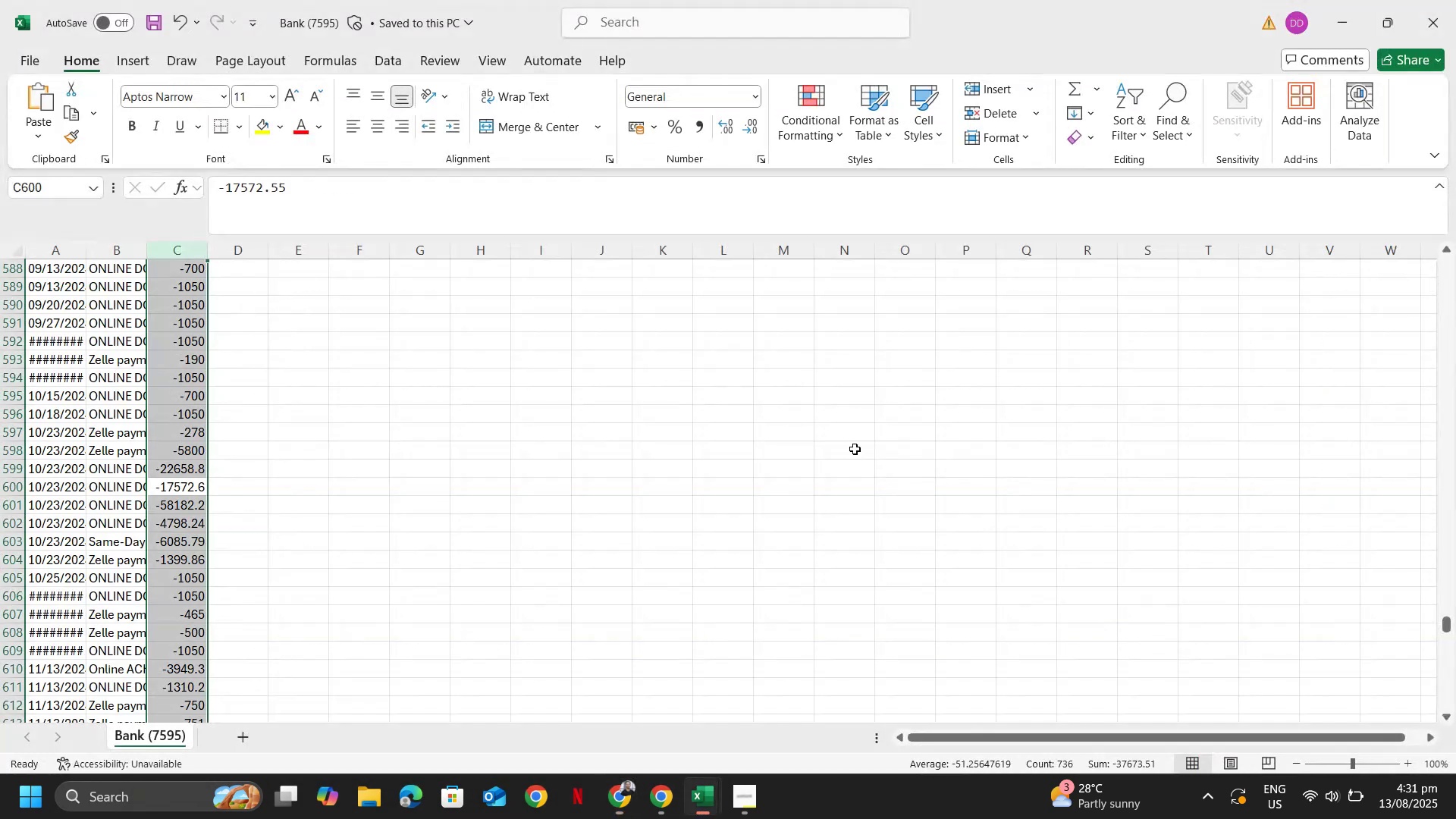 
key(Control+F)
 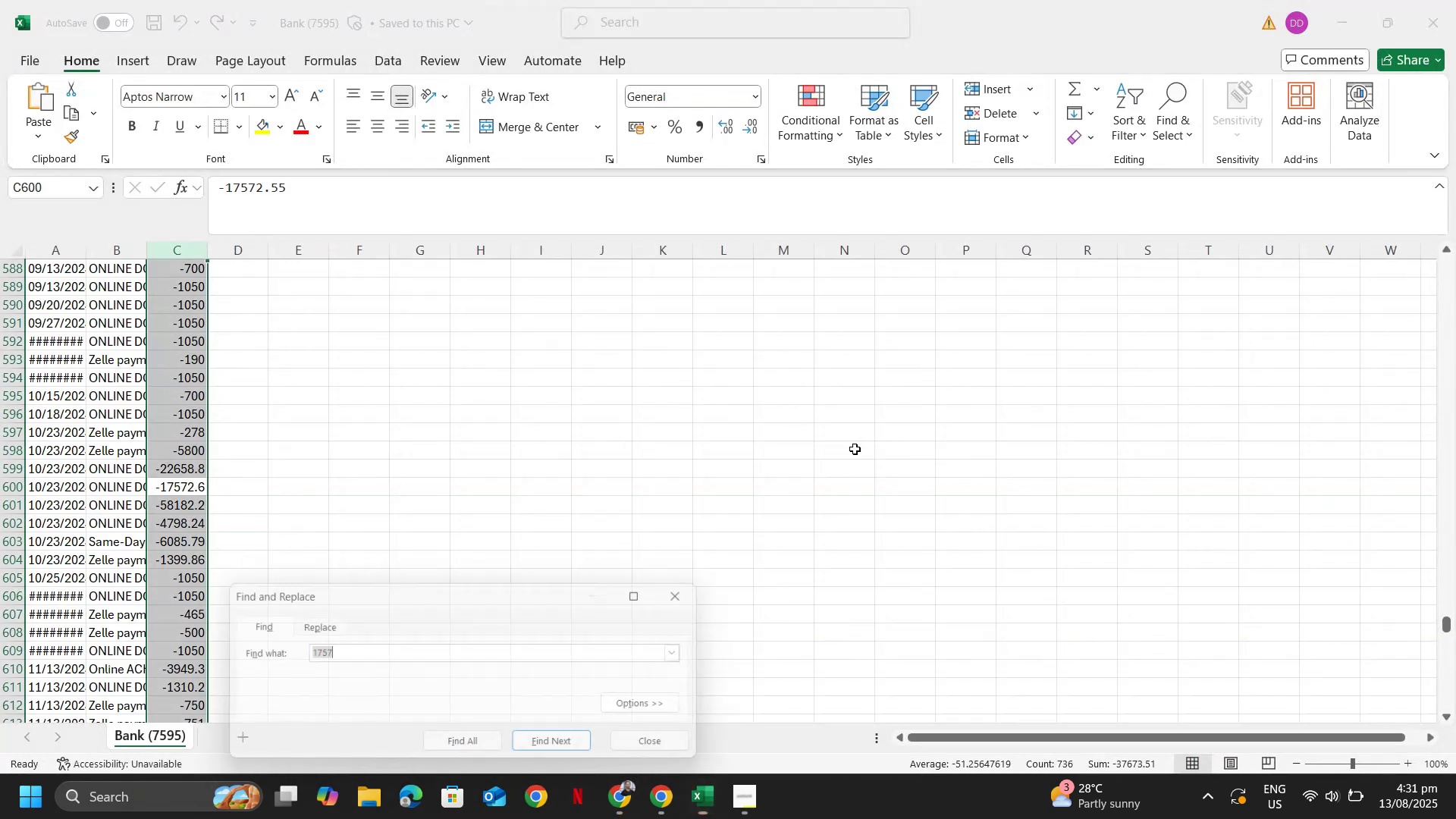 
key(Numpad1)
 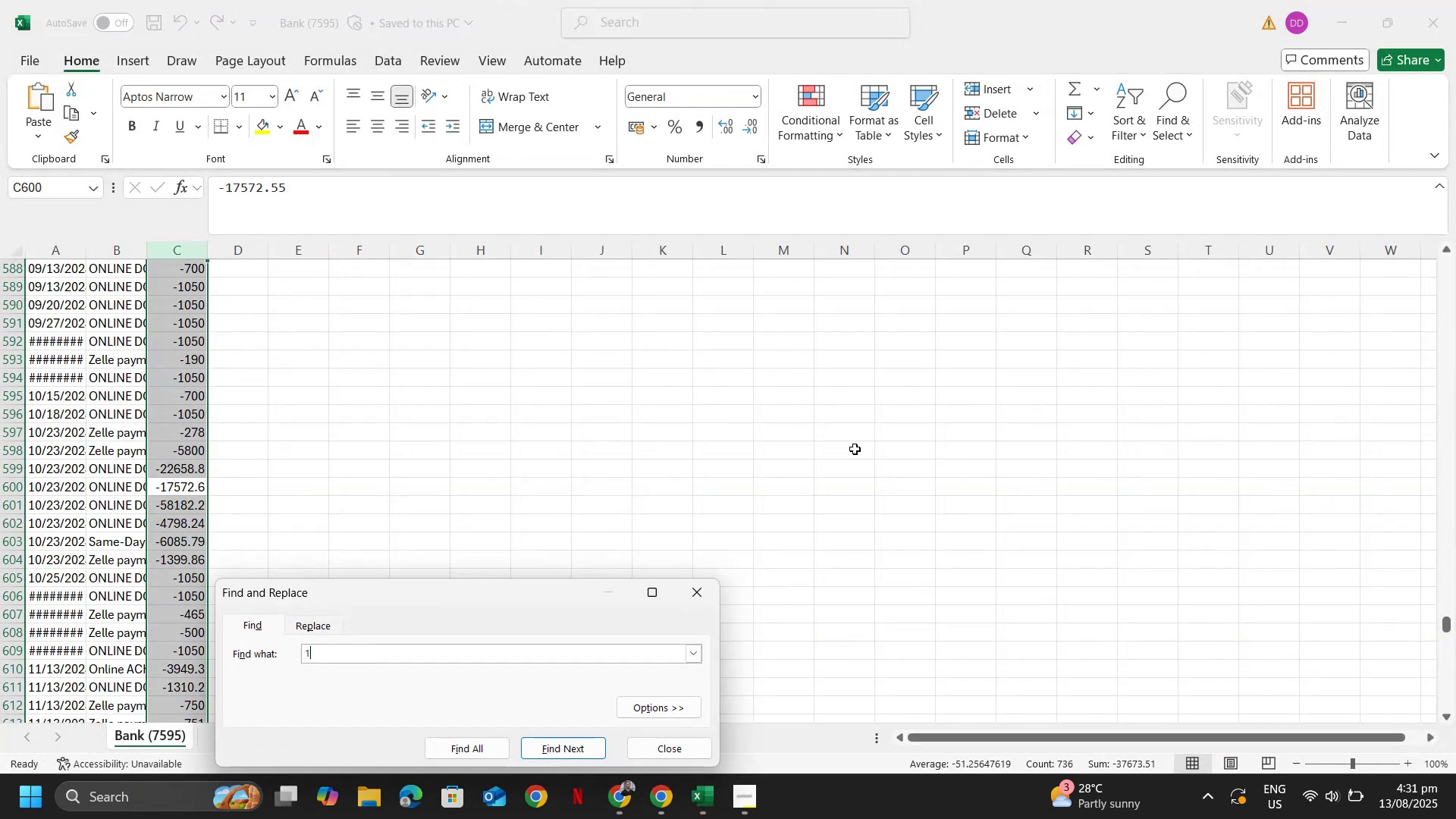 
key(Numpad6)
 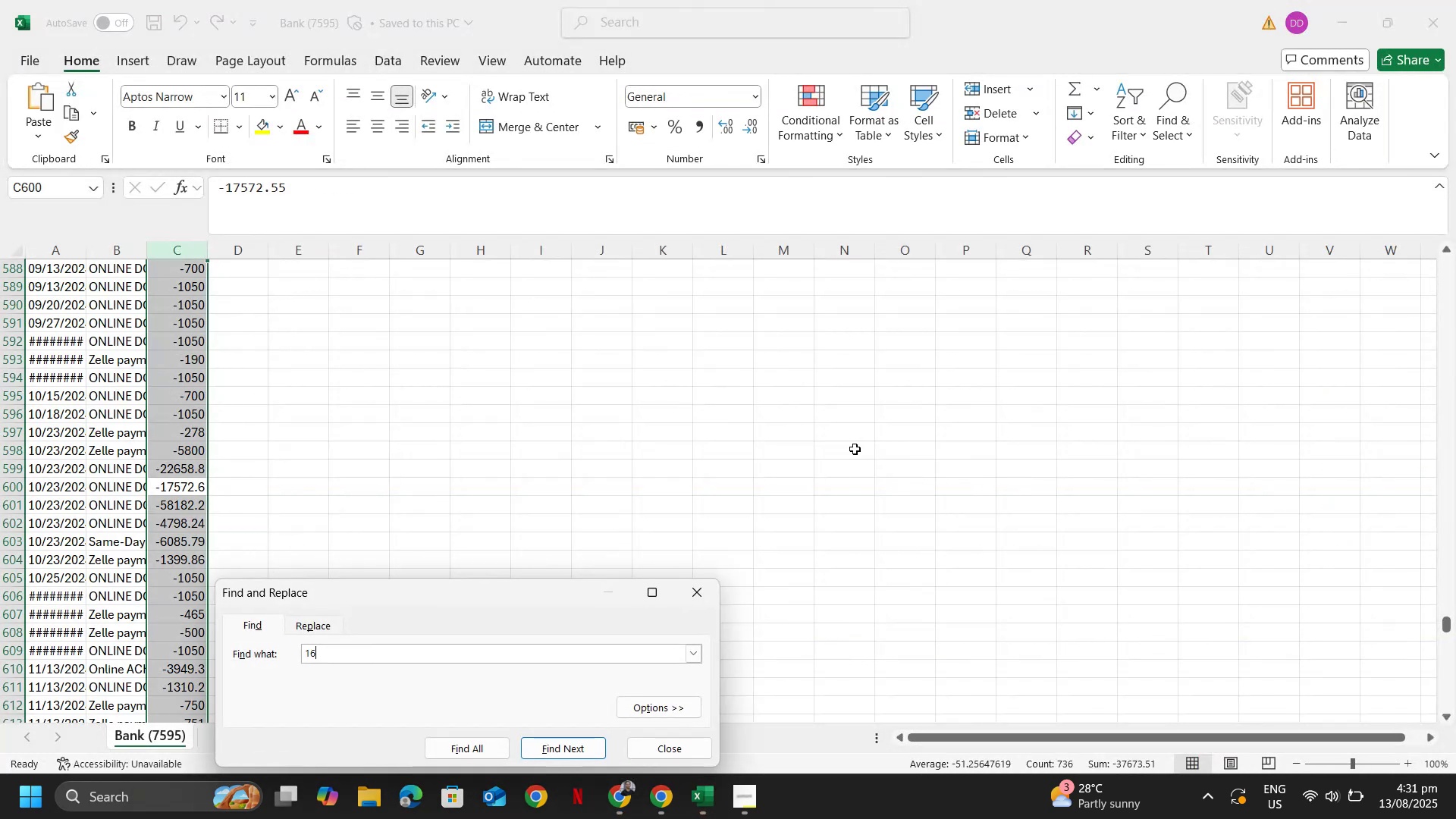 
key(Numpad9)
 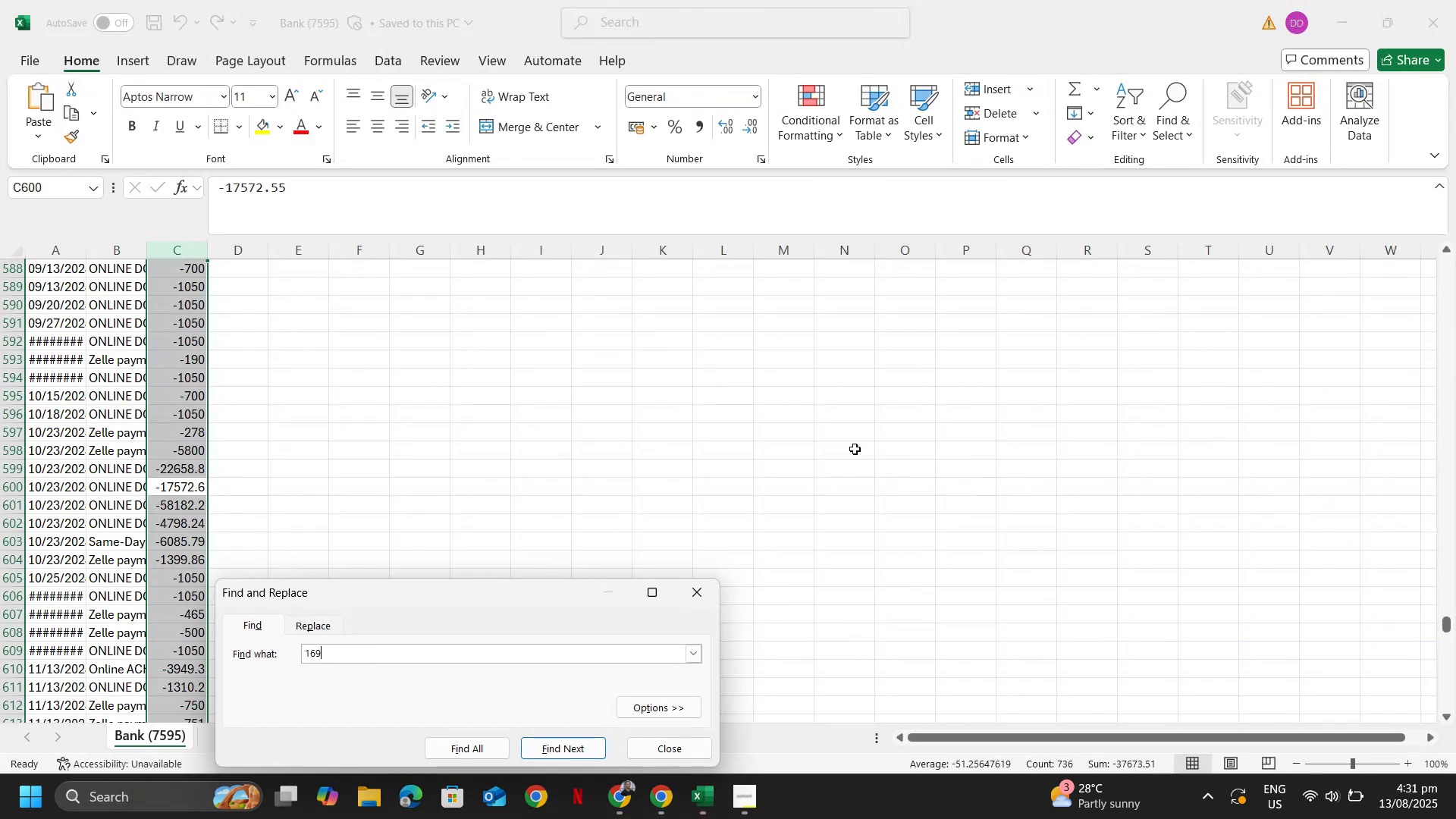 
key(Numpad8)
 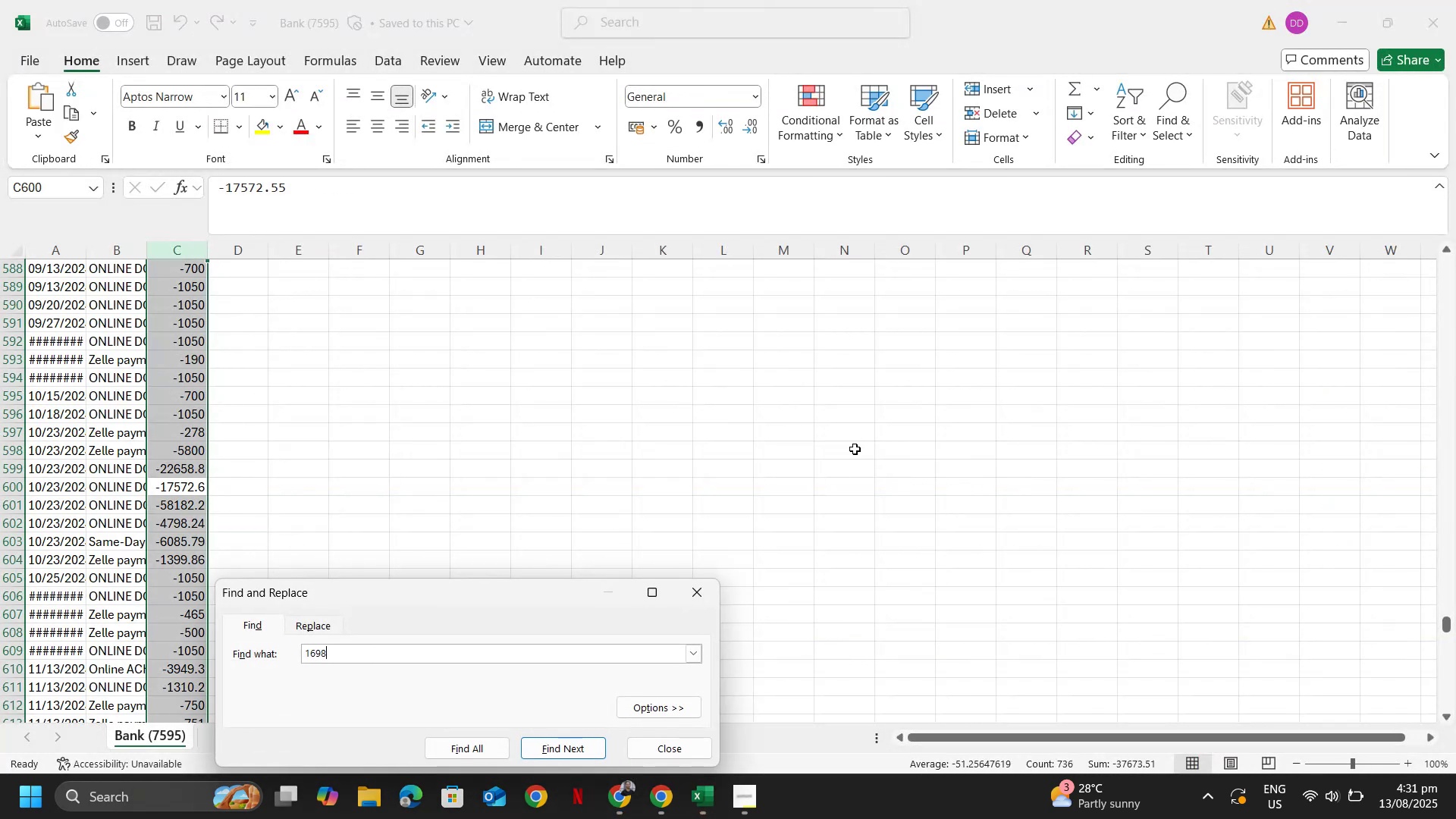 
key(NumpadEnter)
 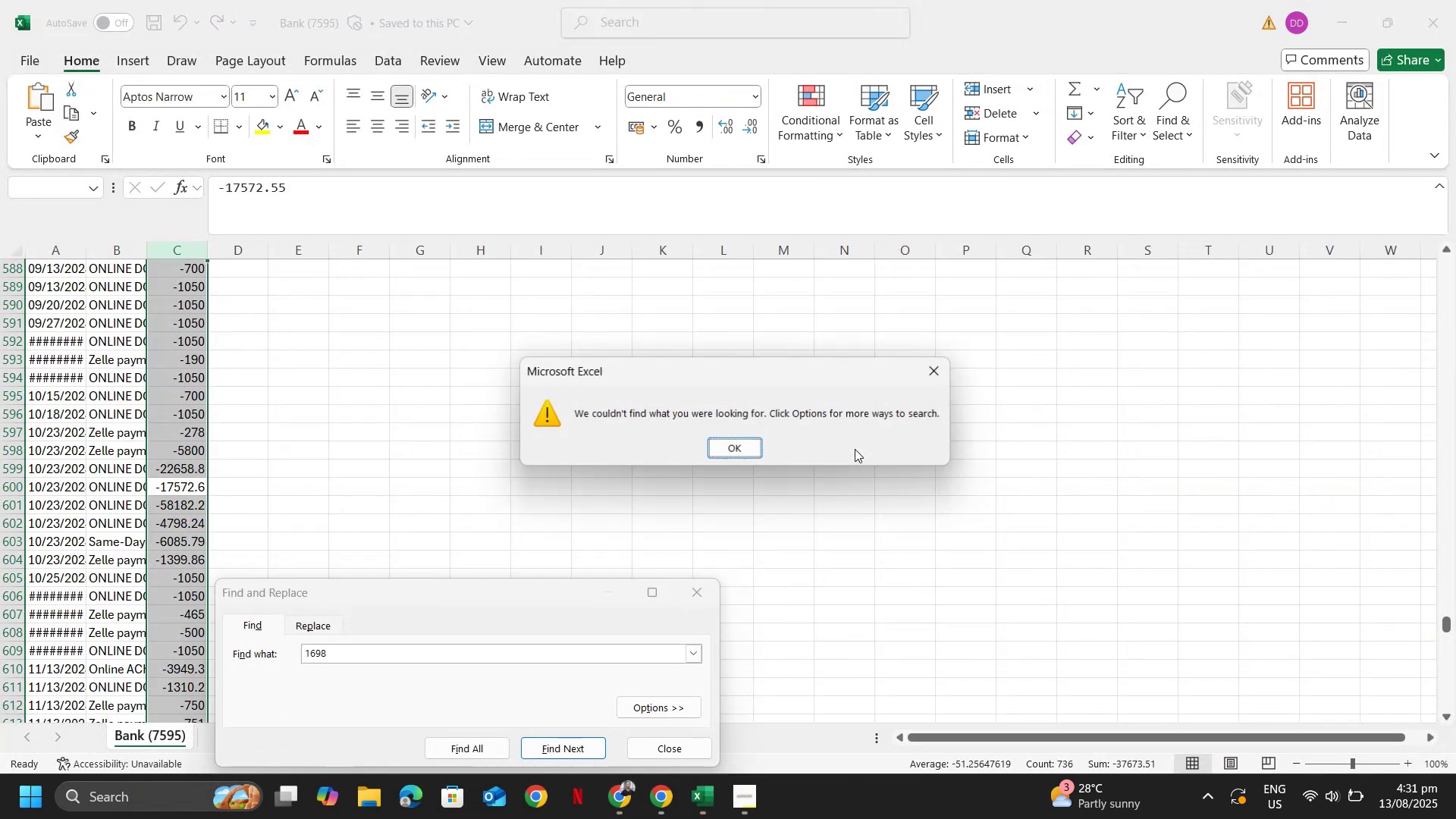 
key(Escape)
 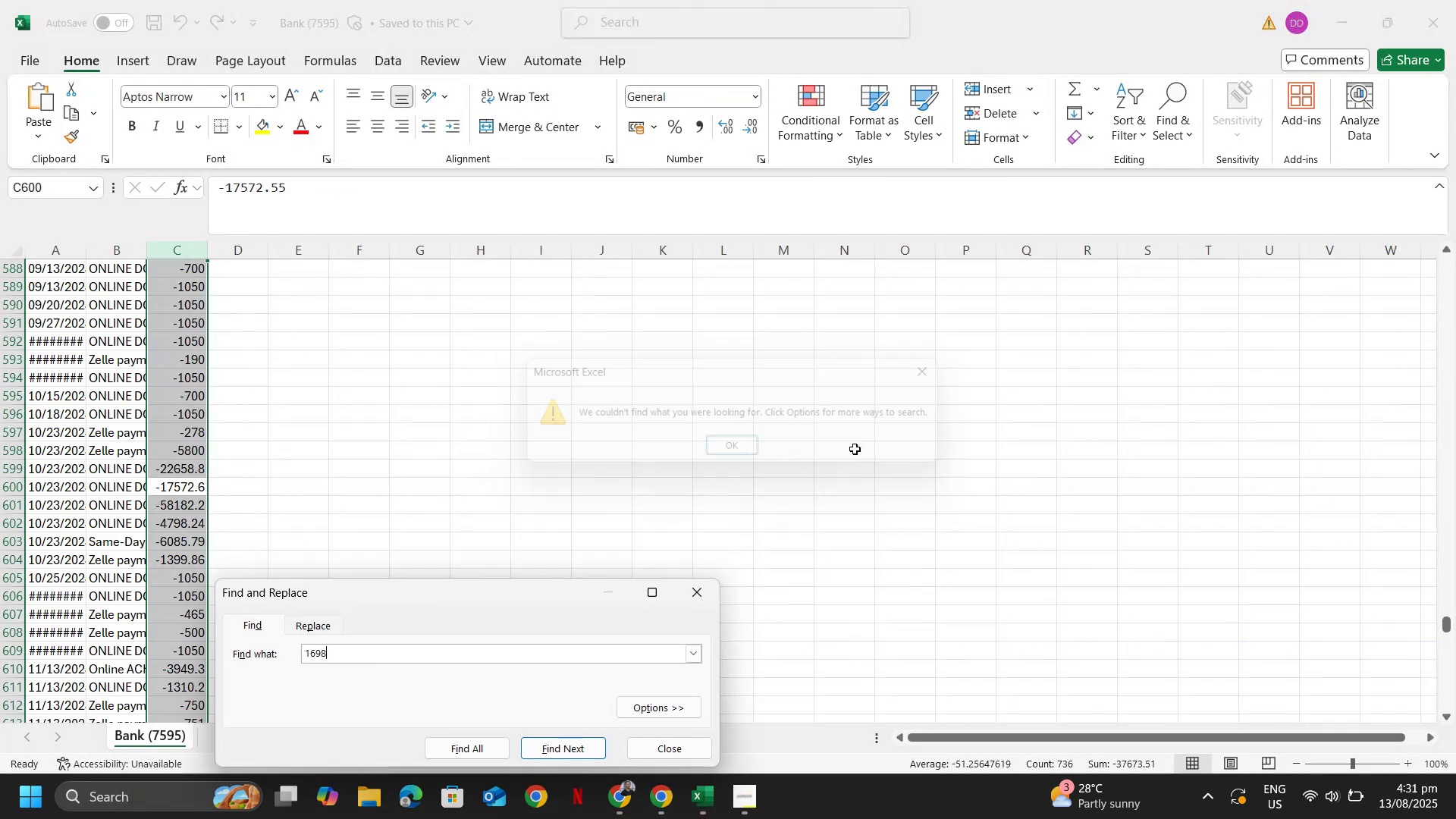 
key(Escape)
 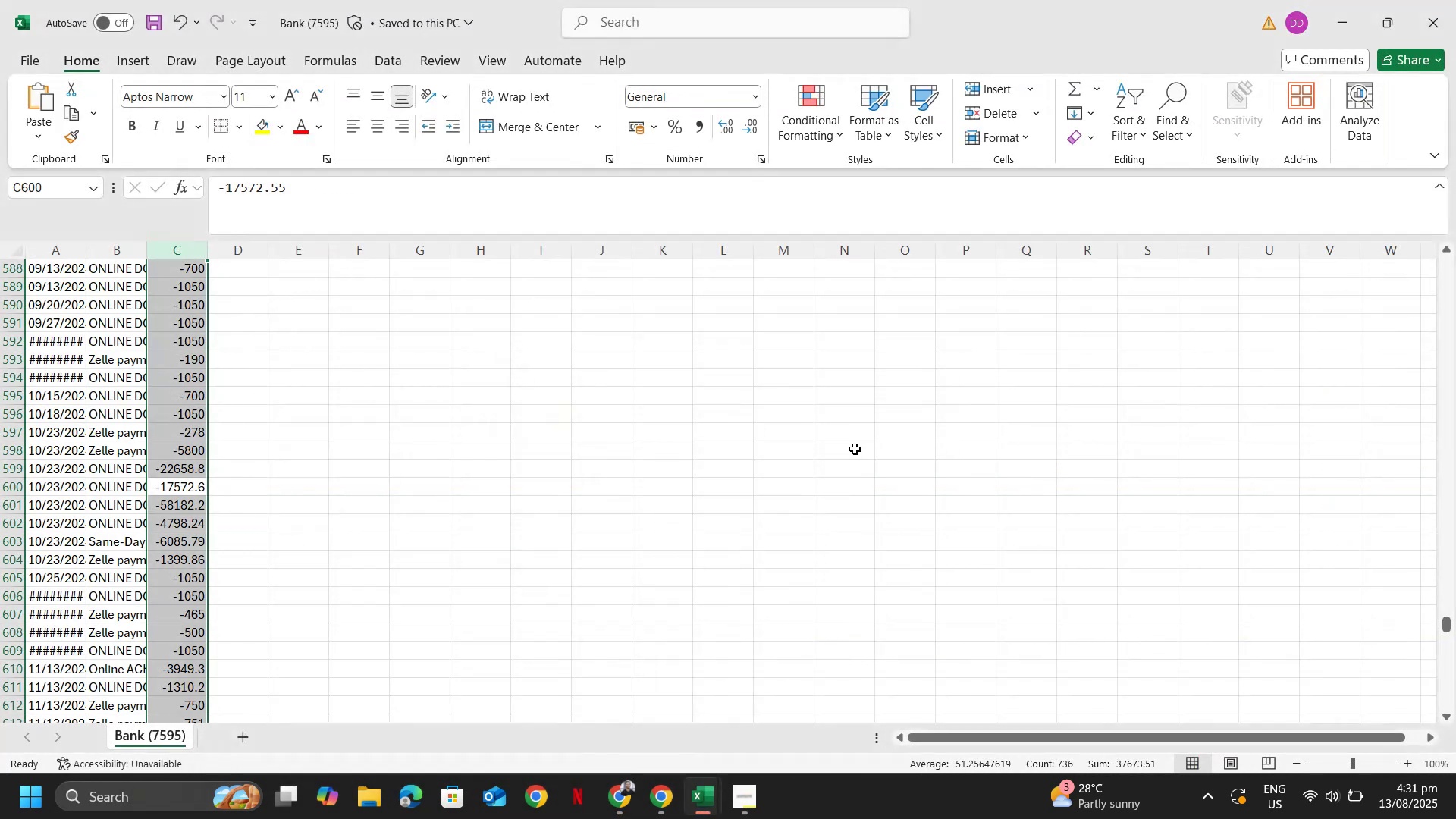 
key(Alt+AltLeft)
 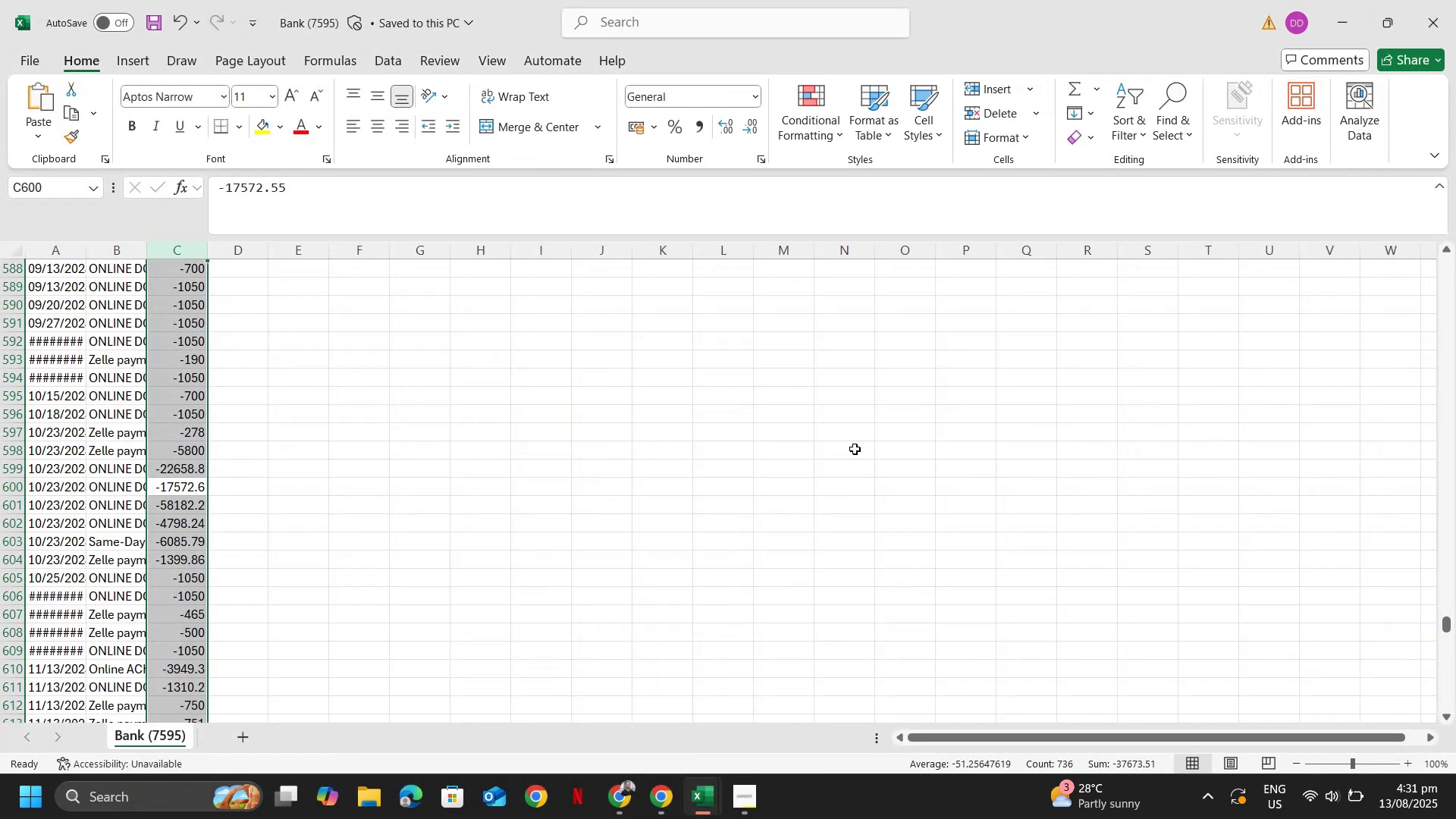 
key(Alt+Tab)
 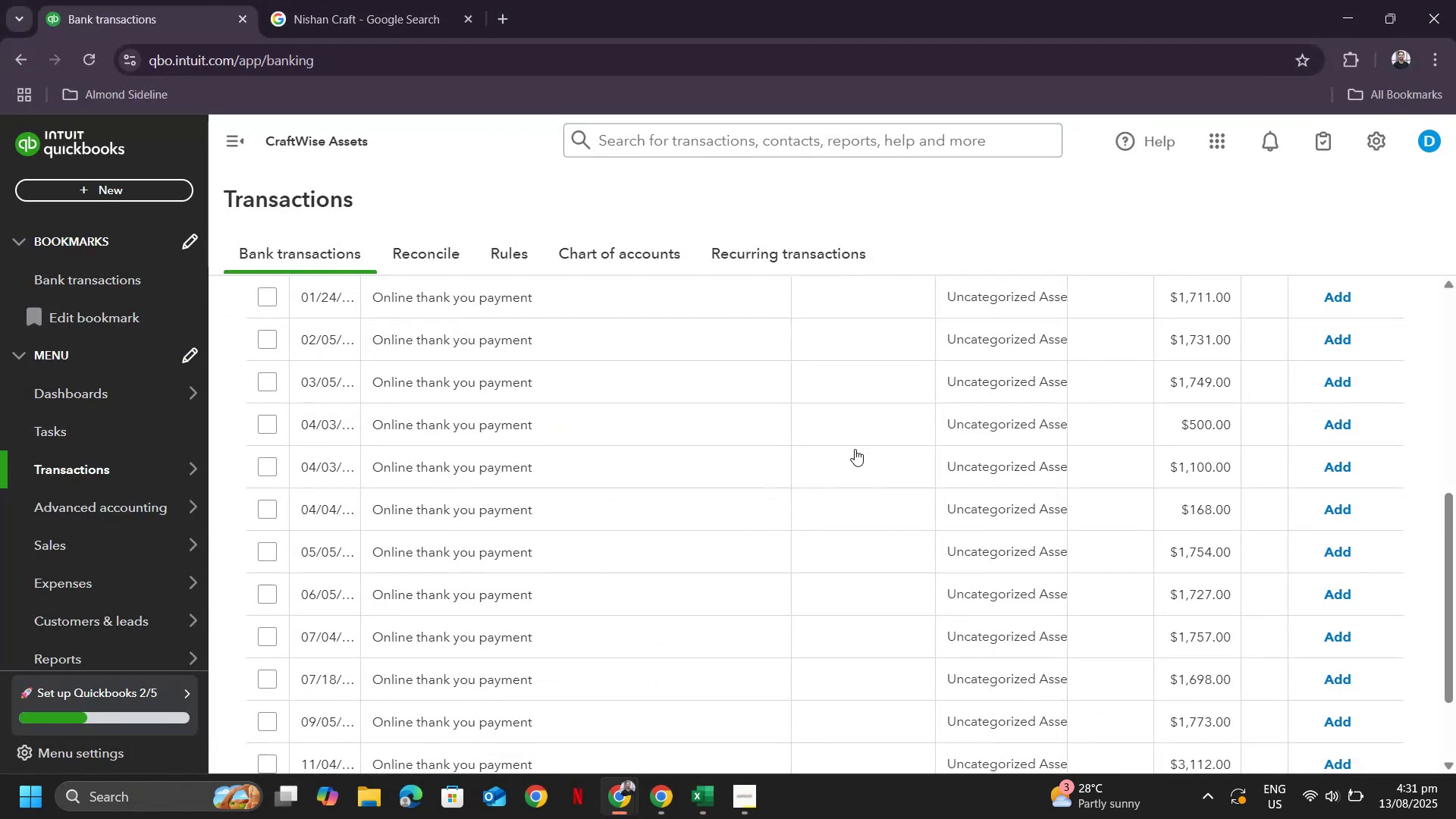 
scroll: coordinate [892, 436], scroll_direction: down, amount: 4.0
 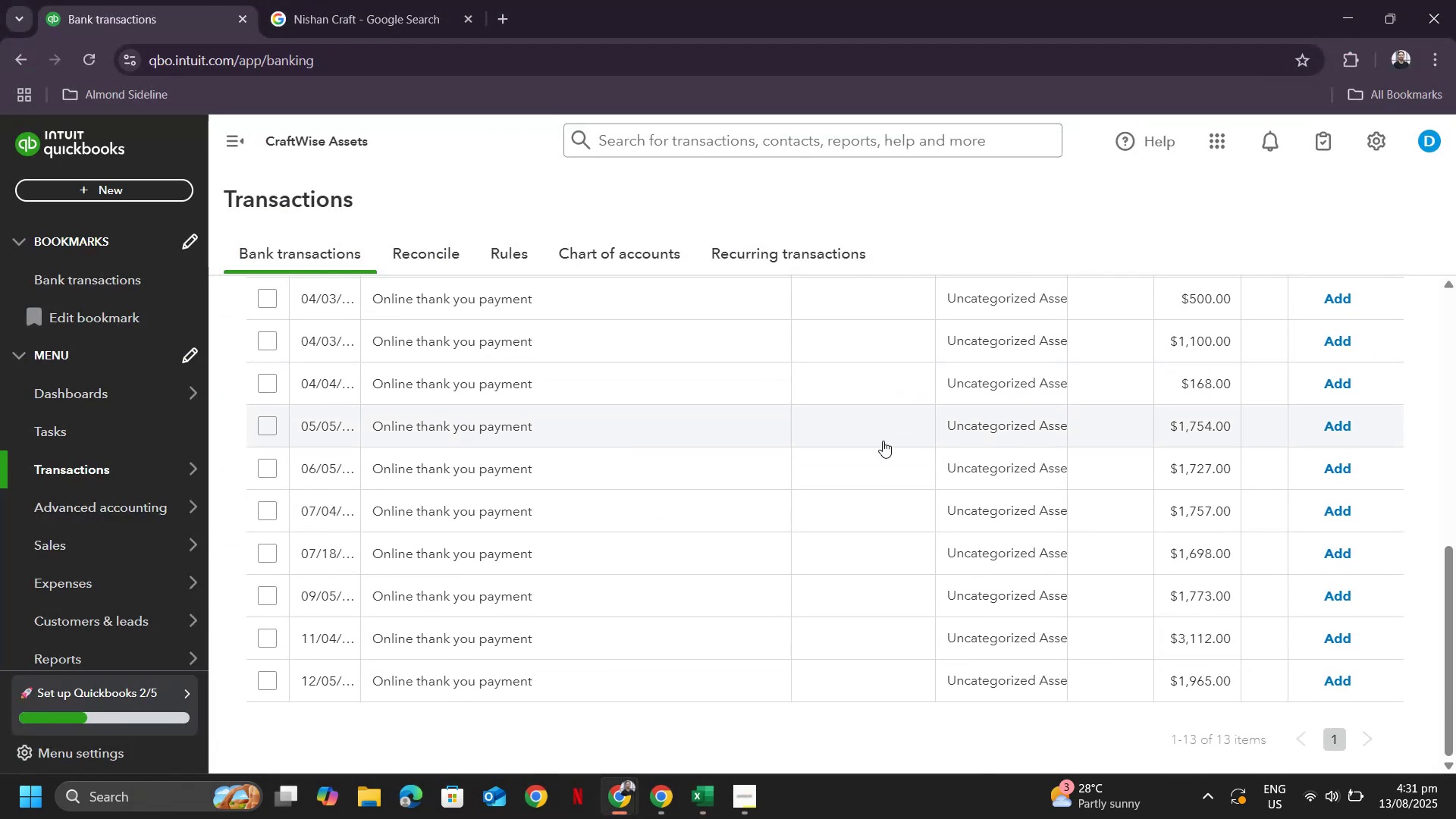 
key(Alt+AltLeft)
 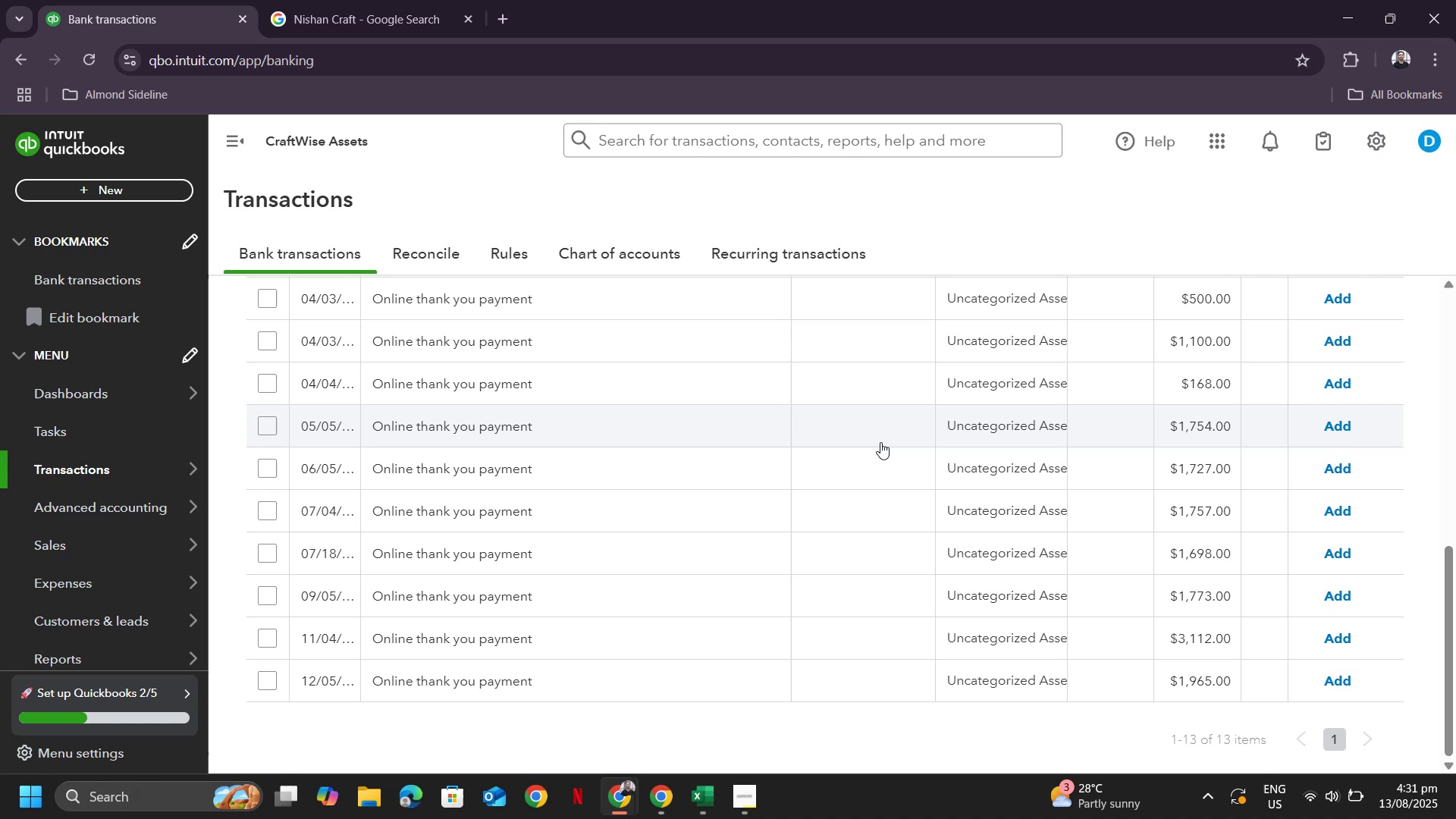 
key(Alt+Tab)
 